 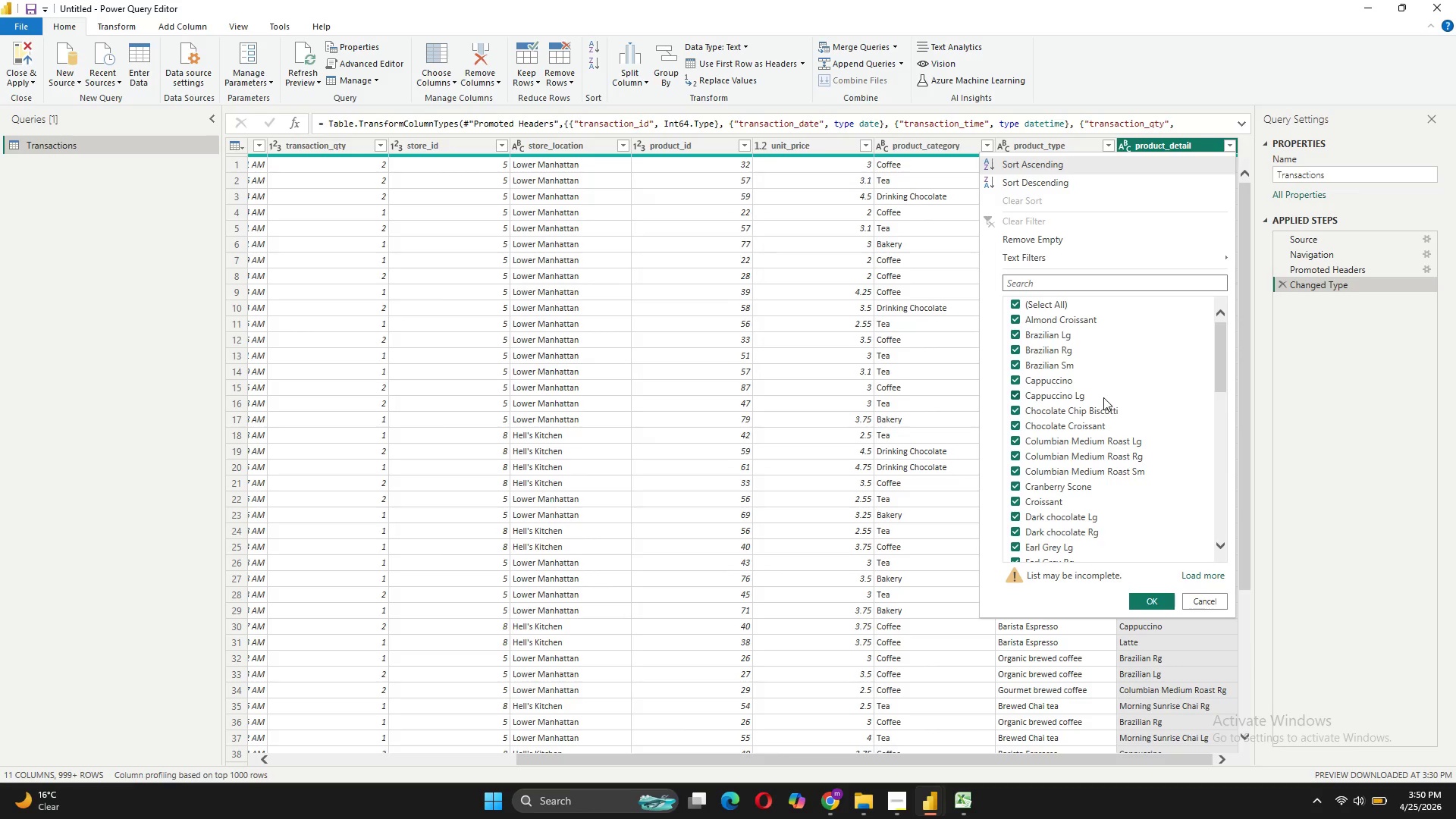 
scroll: coordinate [1145, 432], scroll_direction: down, amount: 14.0
 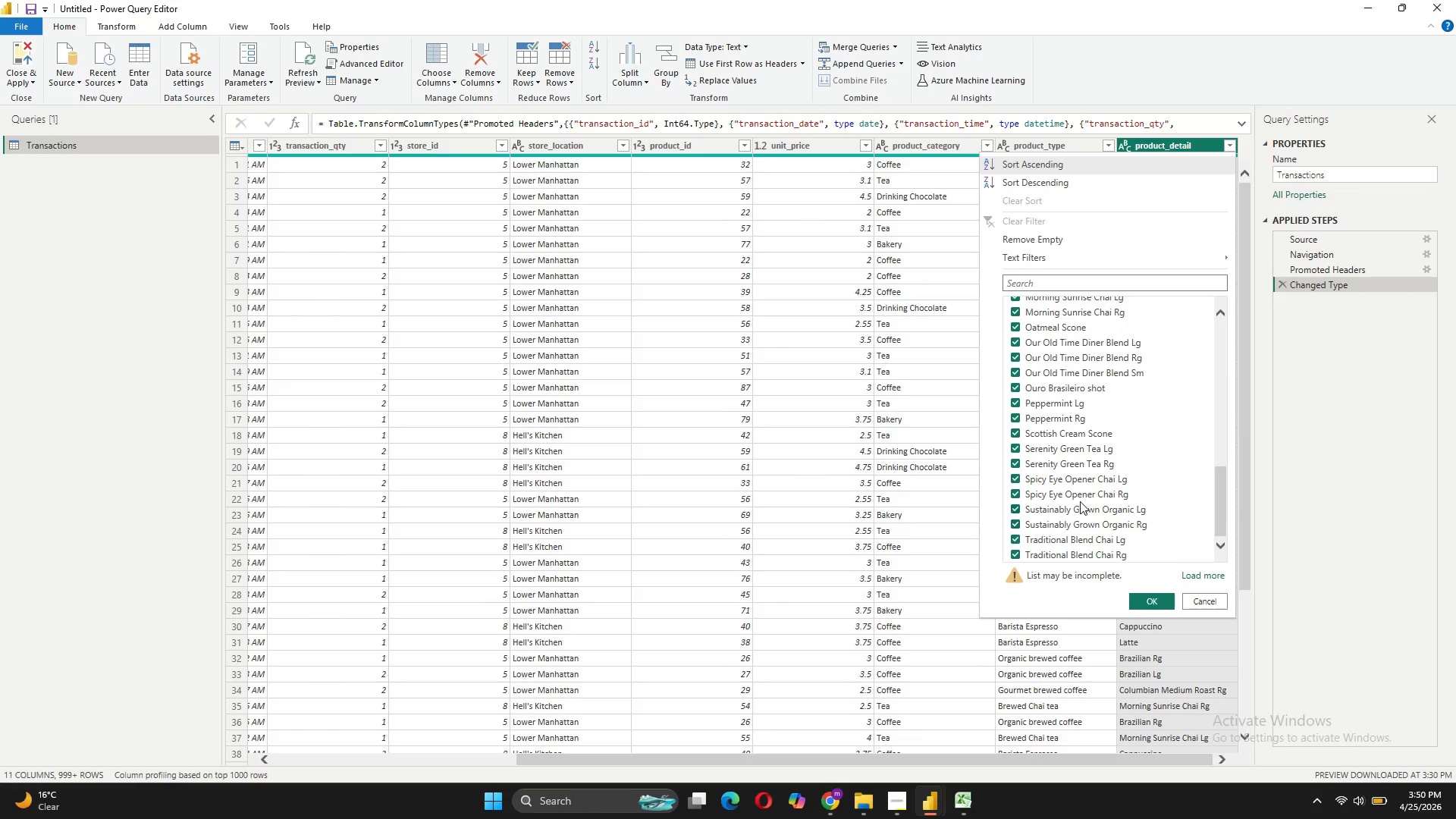 
wait(6.52)
 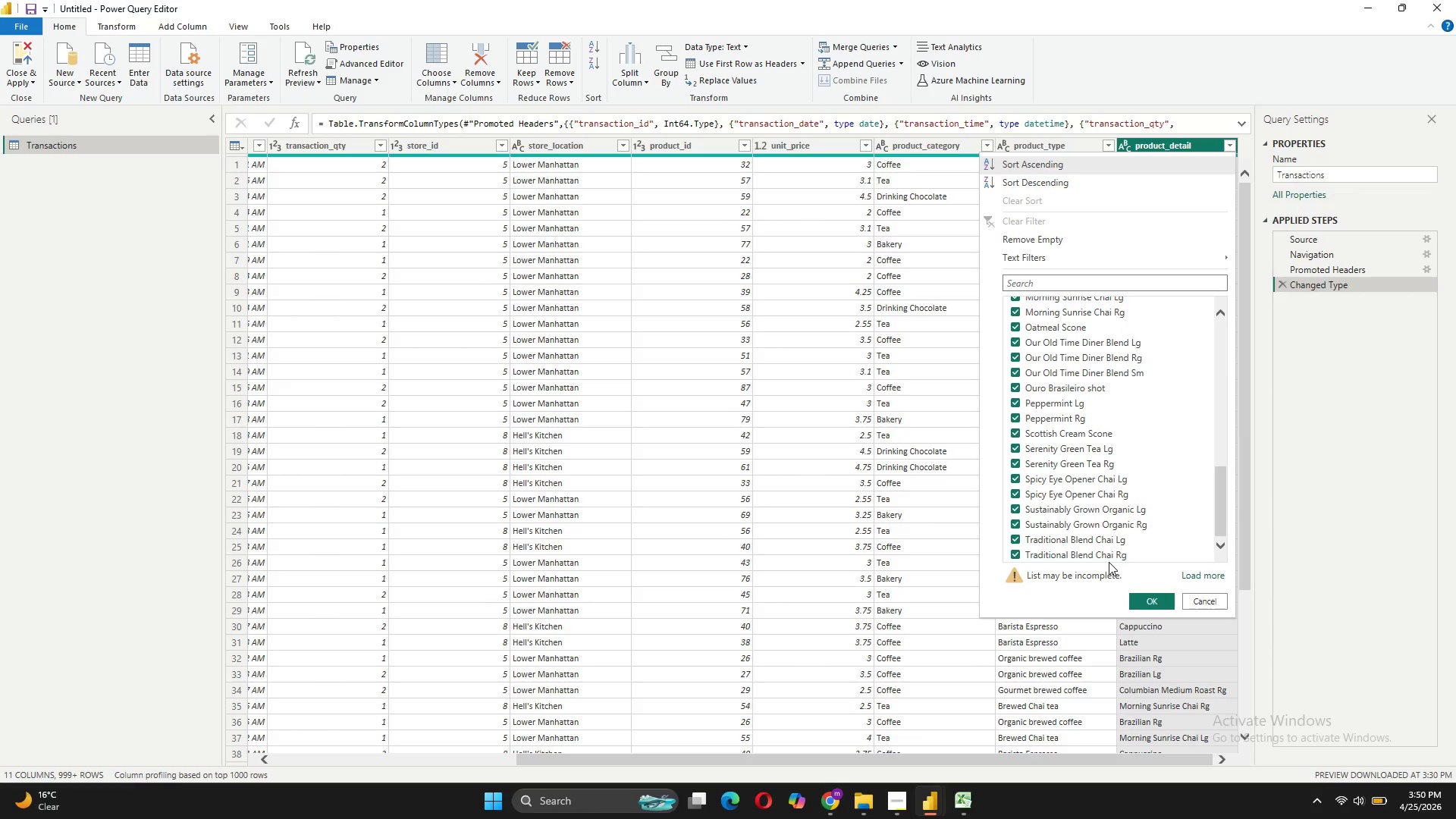 
scroll: coordinate [1080, 501], scroll_direction: none, amount: 0.0
 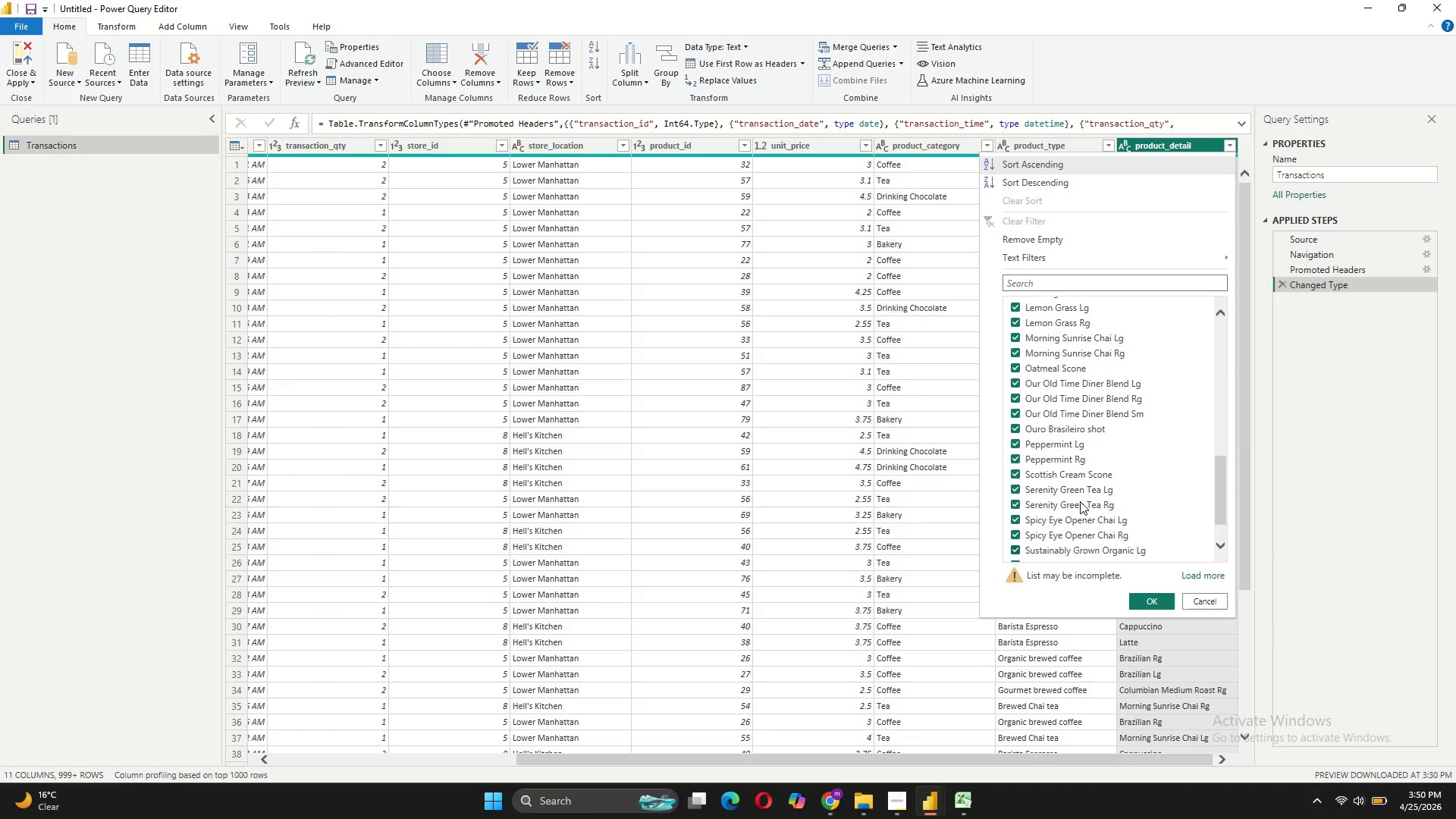 
scroll: coordinate [1080, 501], scroll_direction: up, amount: 3.0
 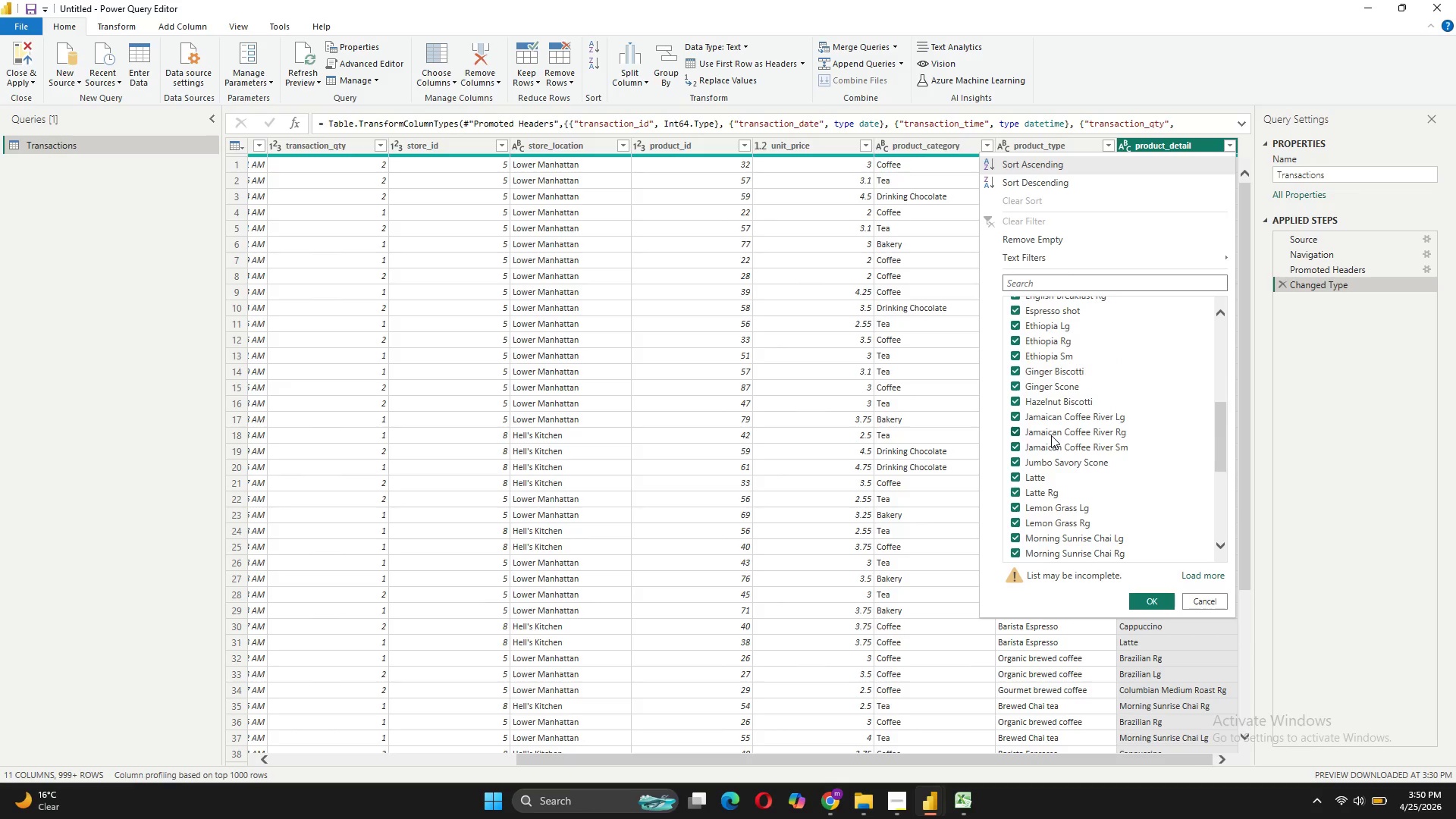 
left_click([1061, 425])
 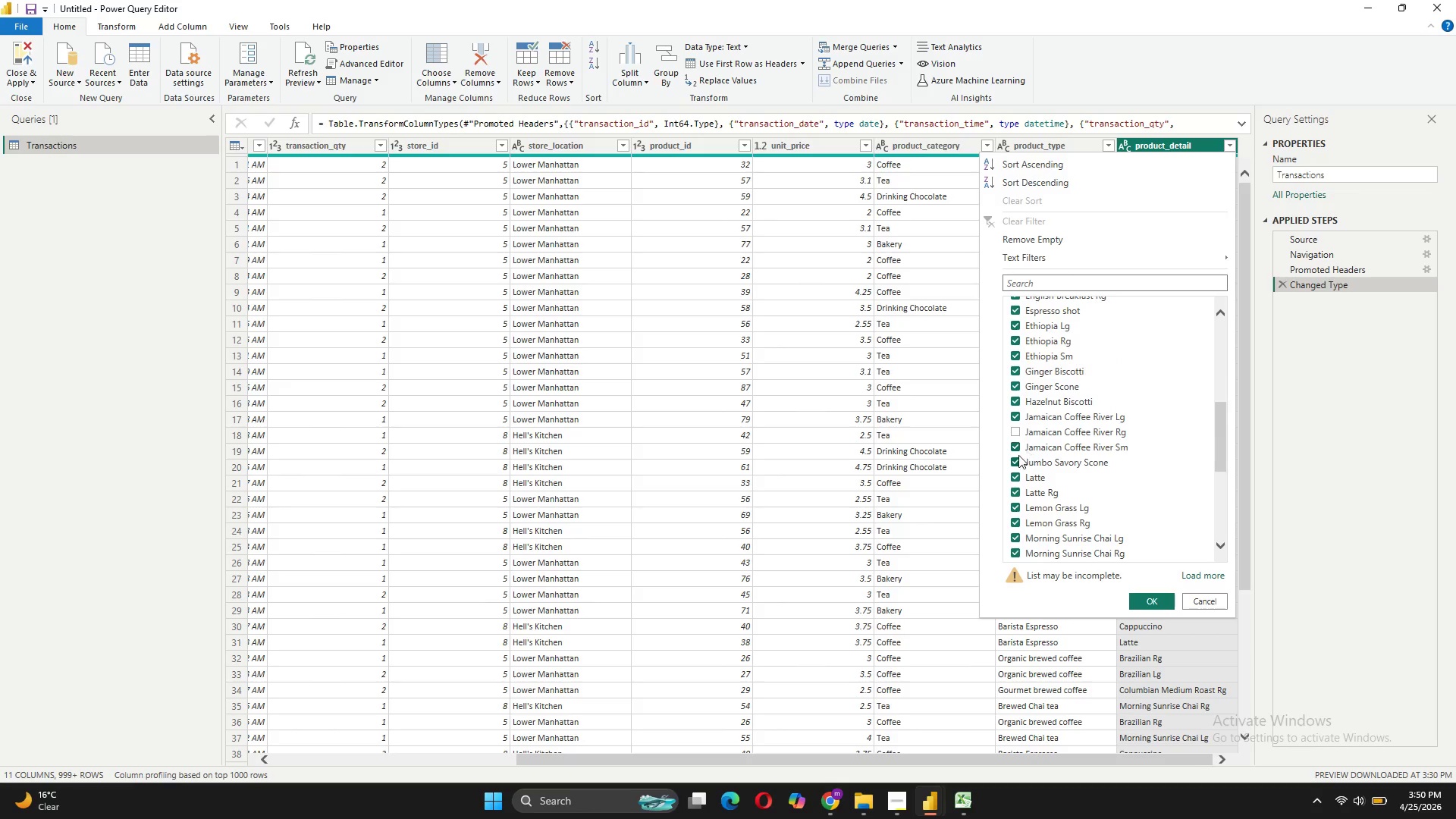 
scroll: coordinate [1111, 438], scroll_direction: up, amount: 18.0
 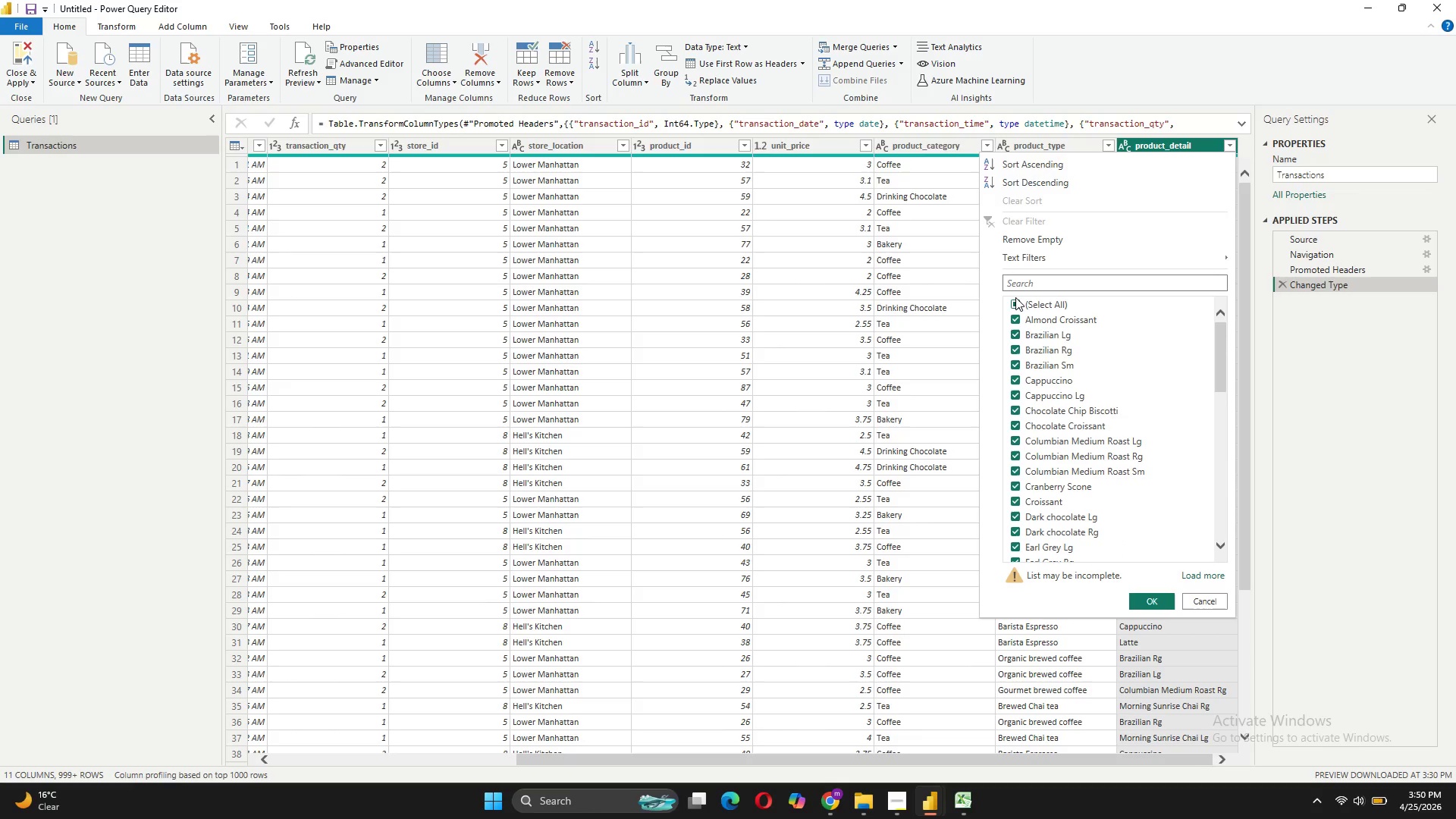 
left_click([1015, 297])
 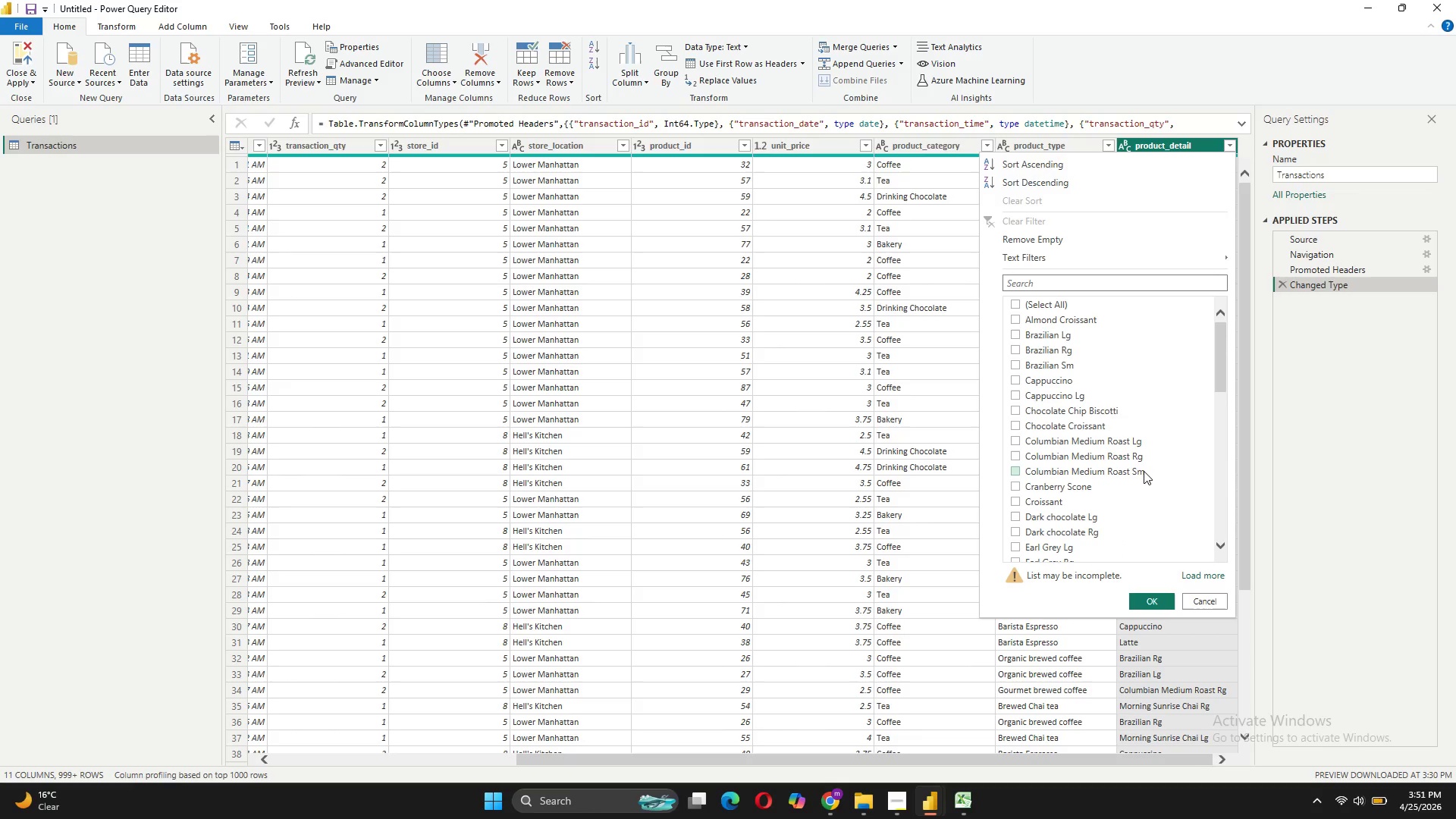 
scroll: coordinate [1144, 471], scroll_direction: none, amount: 0.0
 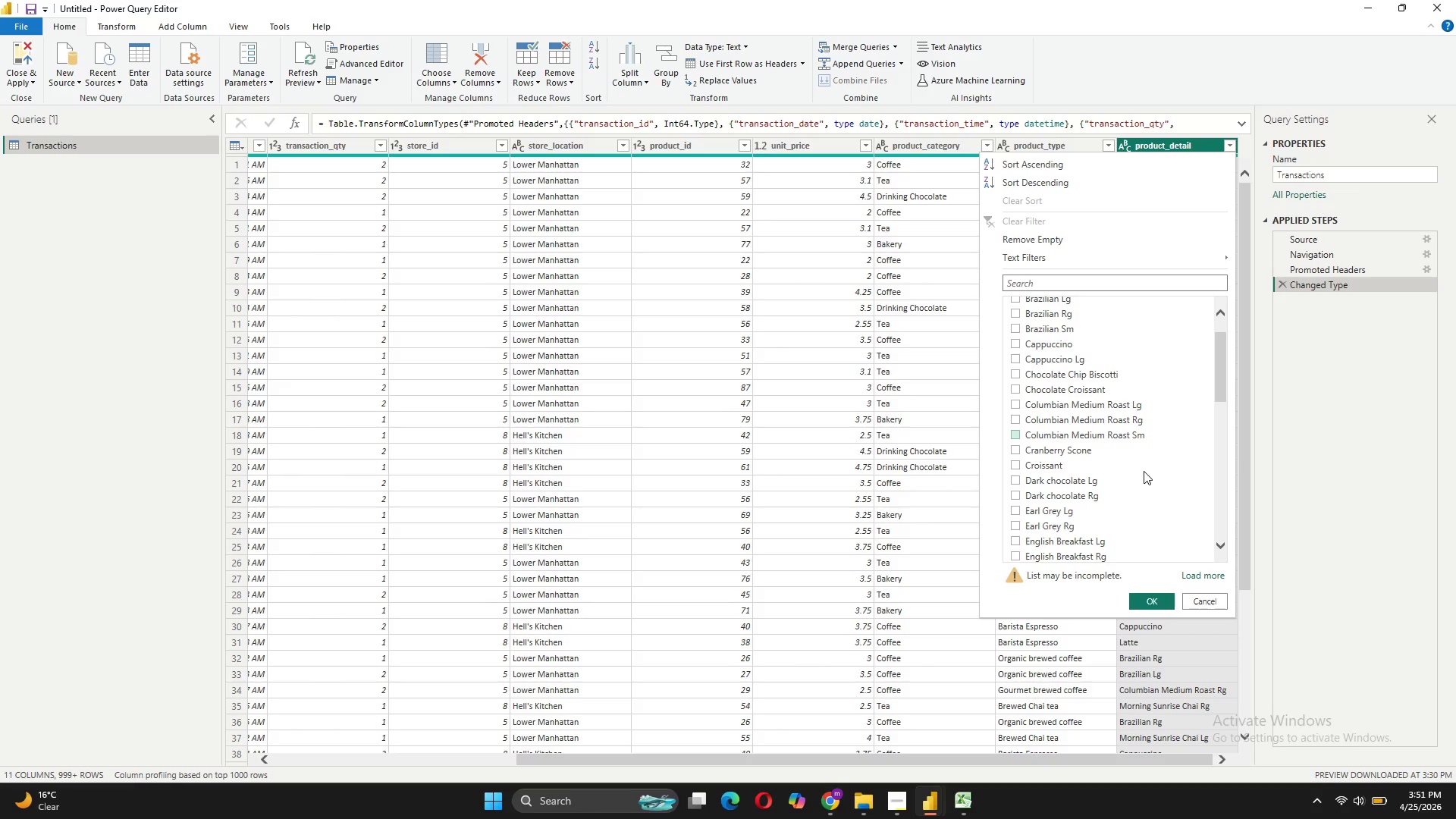 
scroll: coordinate [1144, 471], scroll_direction: down, amount: 3.0
 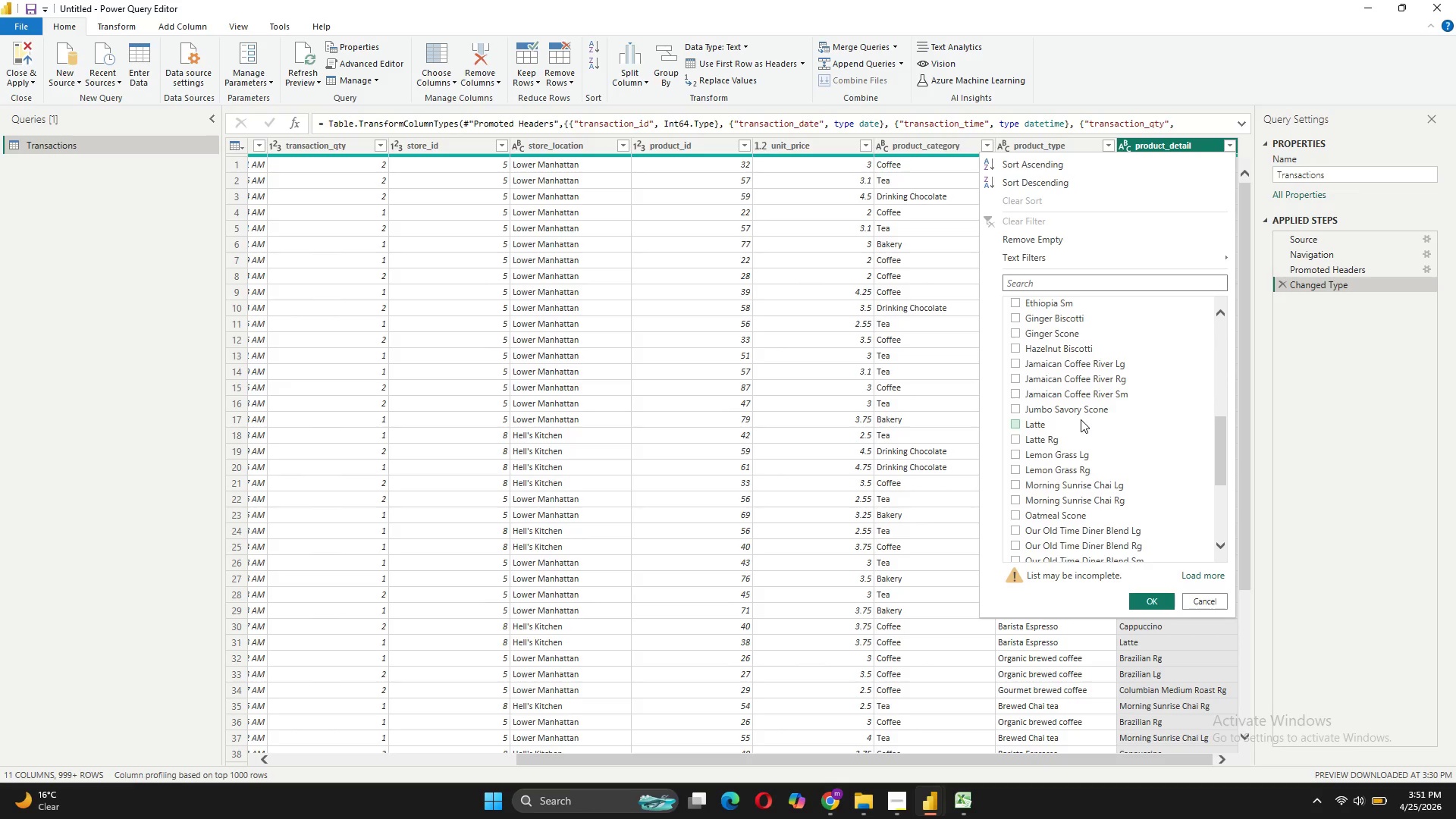 
left_click([1065, 443])
 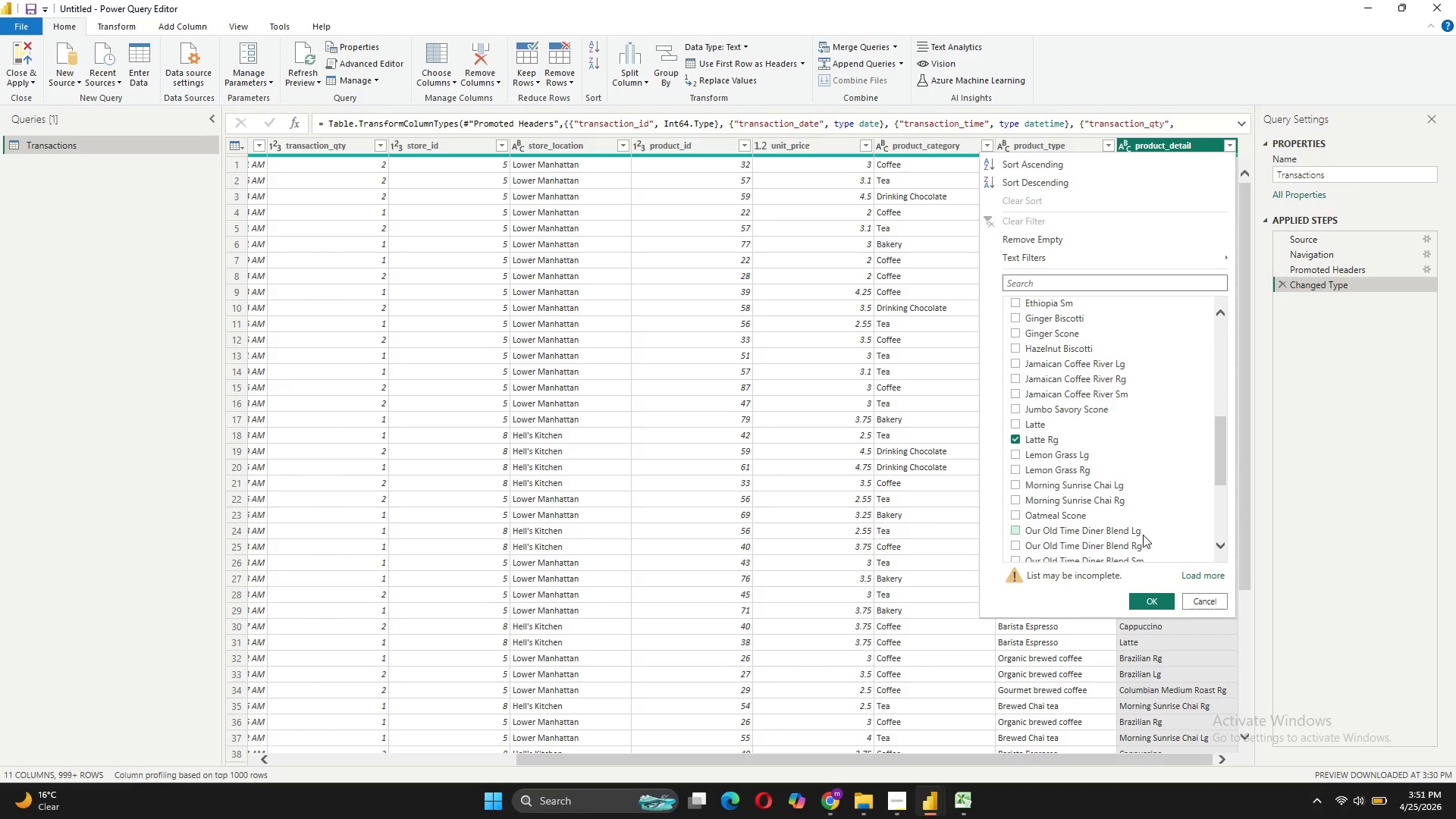 
scroll: coordinate [1143, 535], scroll_direction: down, amount: 5.0
 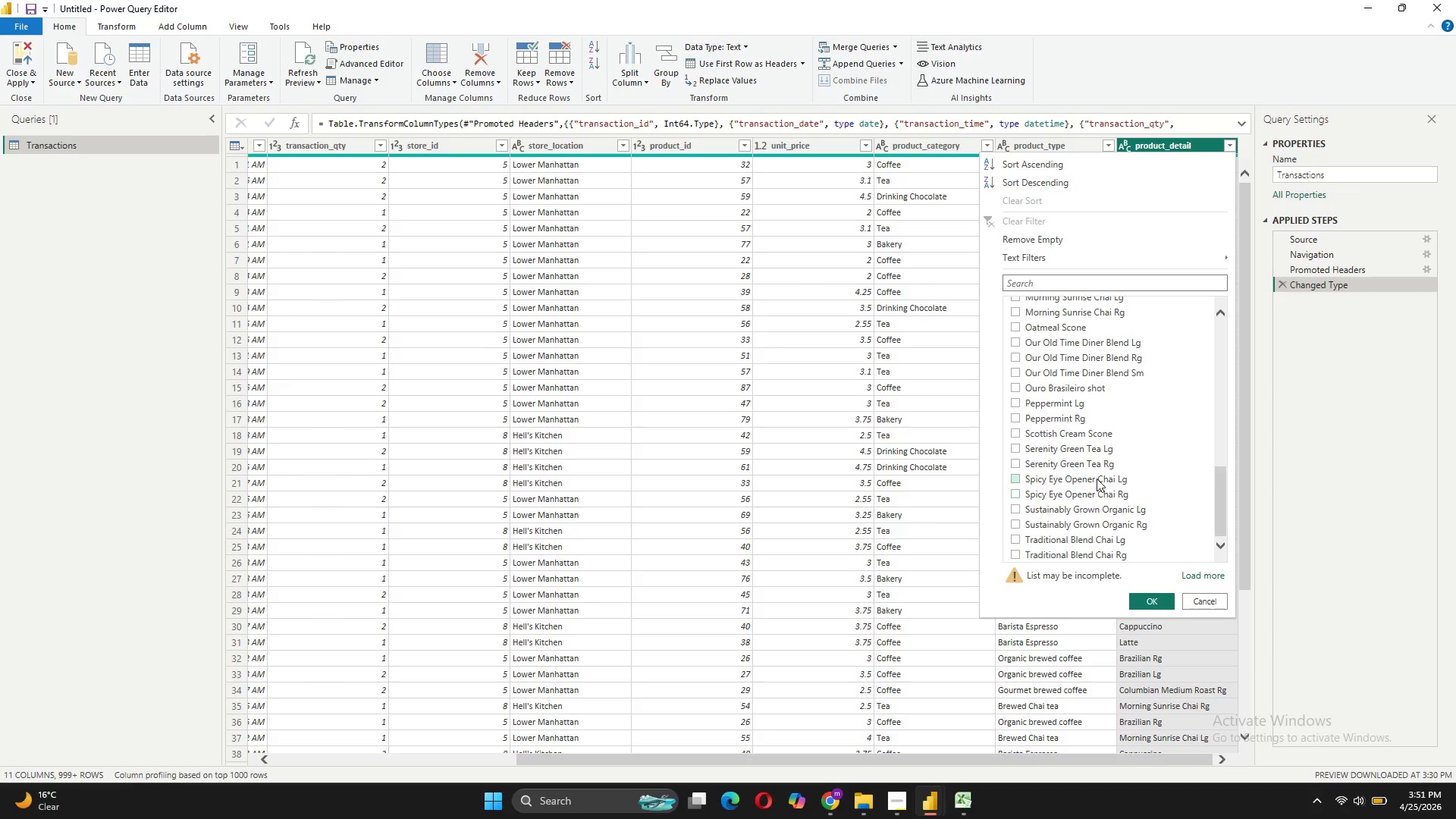 
left_click([1089, 466])
 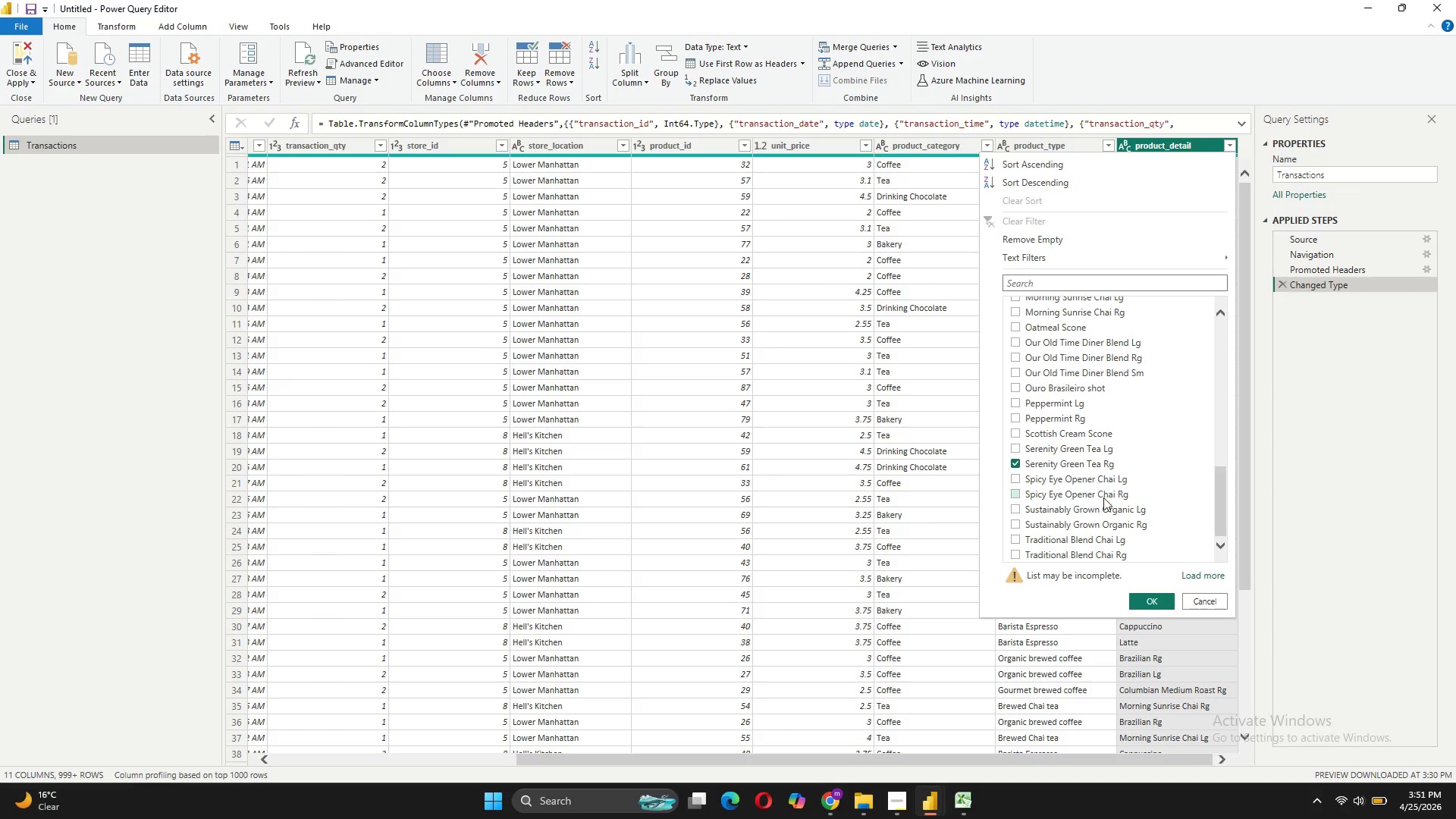 
scroll: coordinate [1103, 497], scroll_direction: down, amount: 4.0
 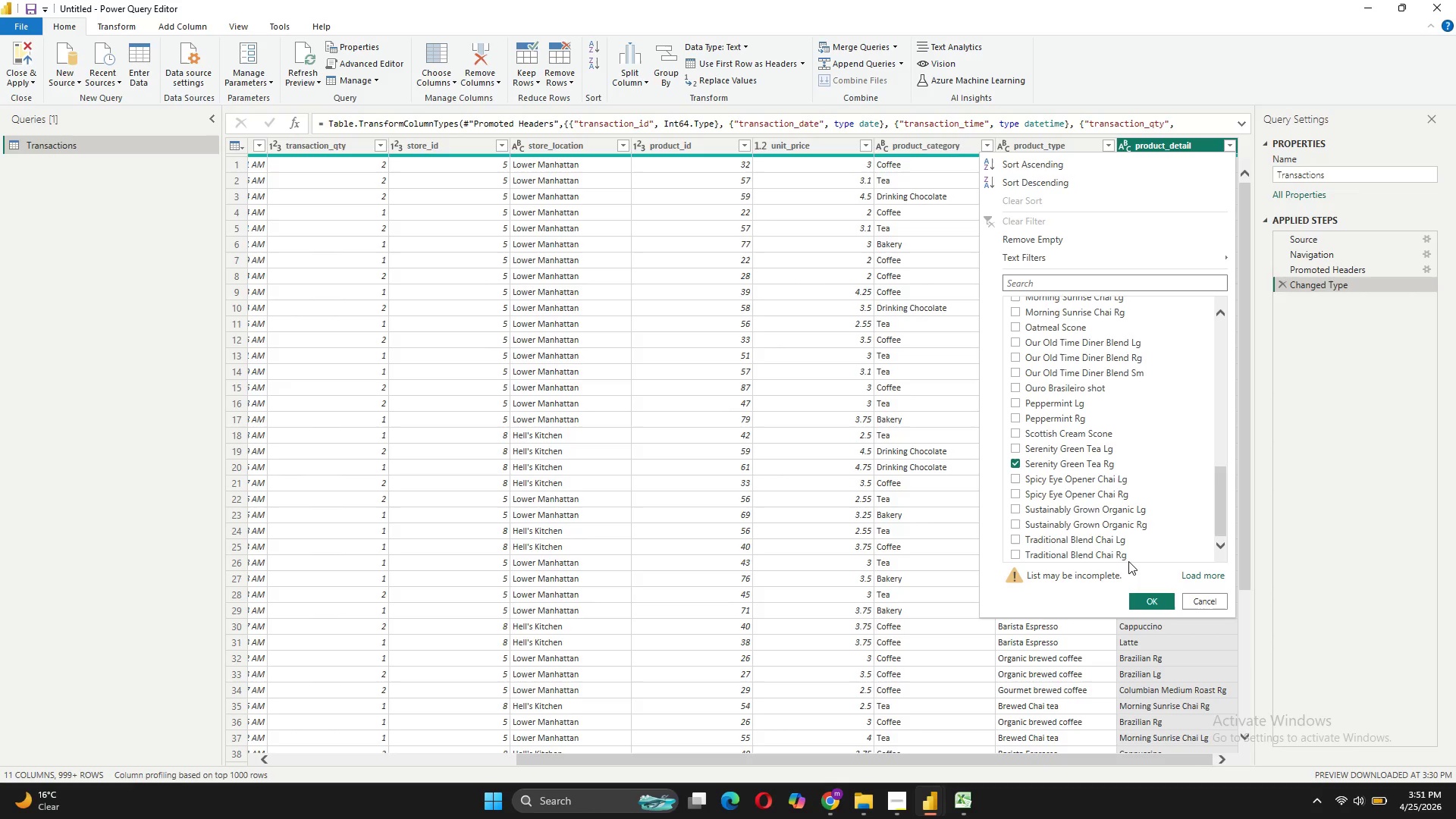 
left_click([1128, 561])
 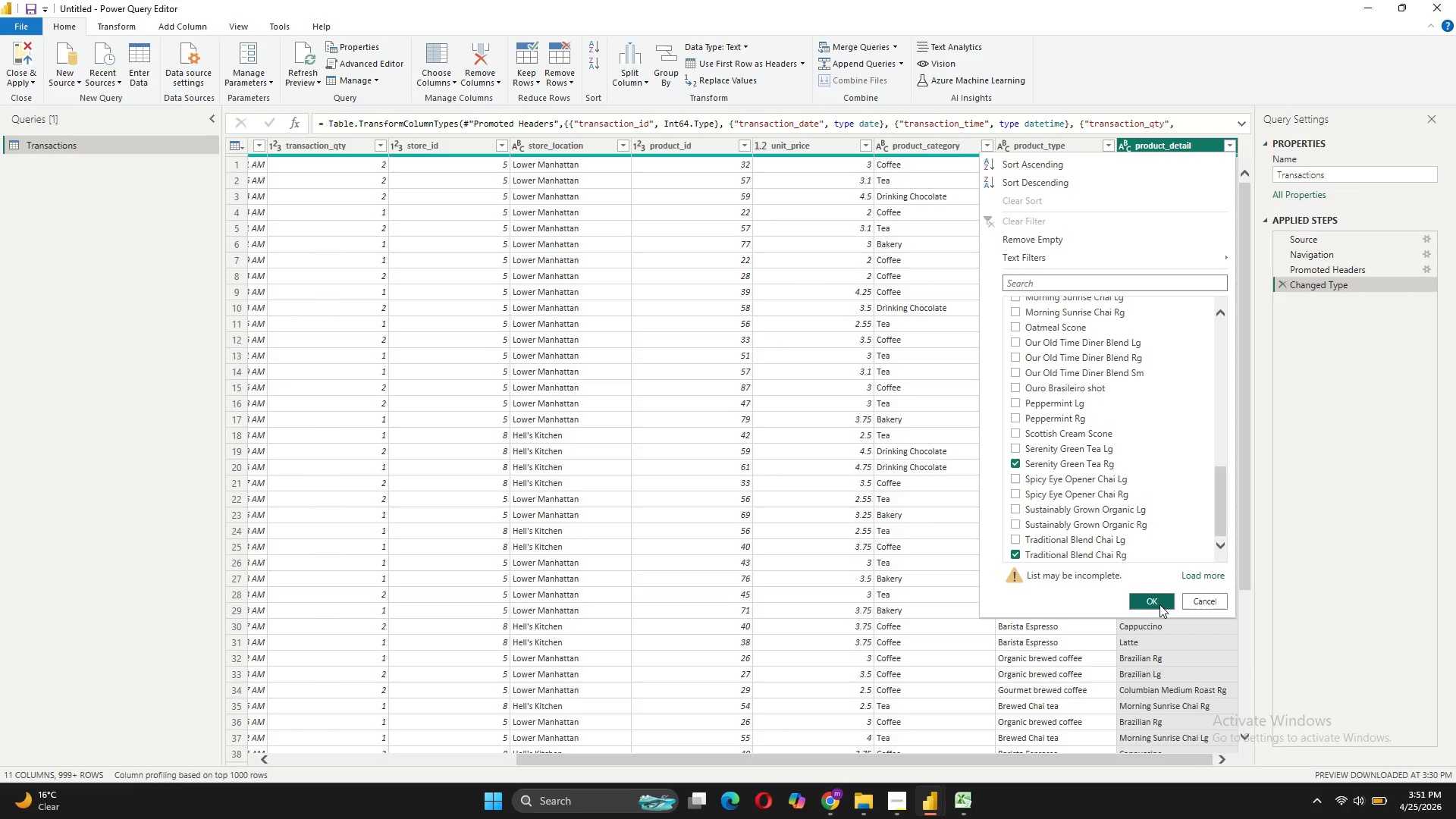 
left_click([1159, 604])
 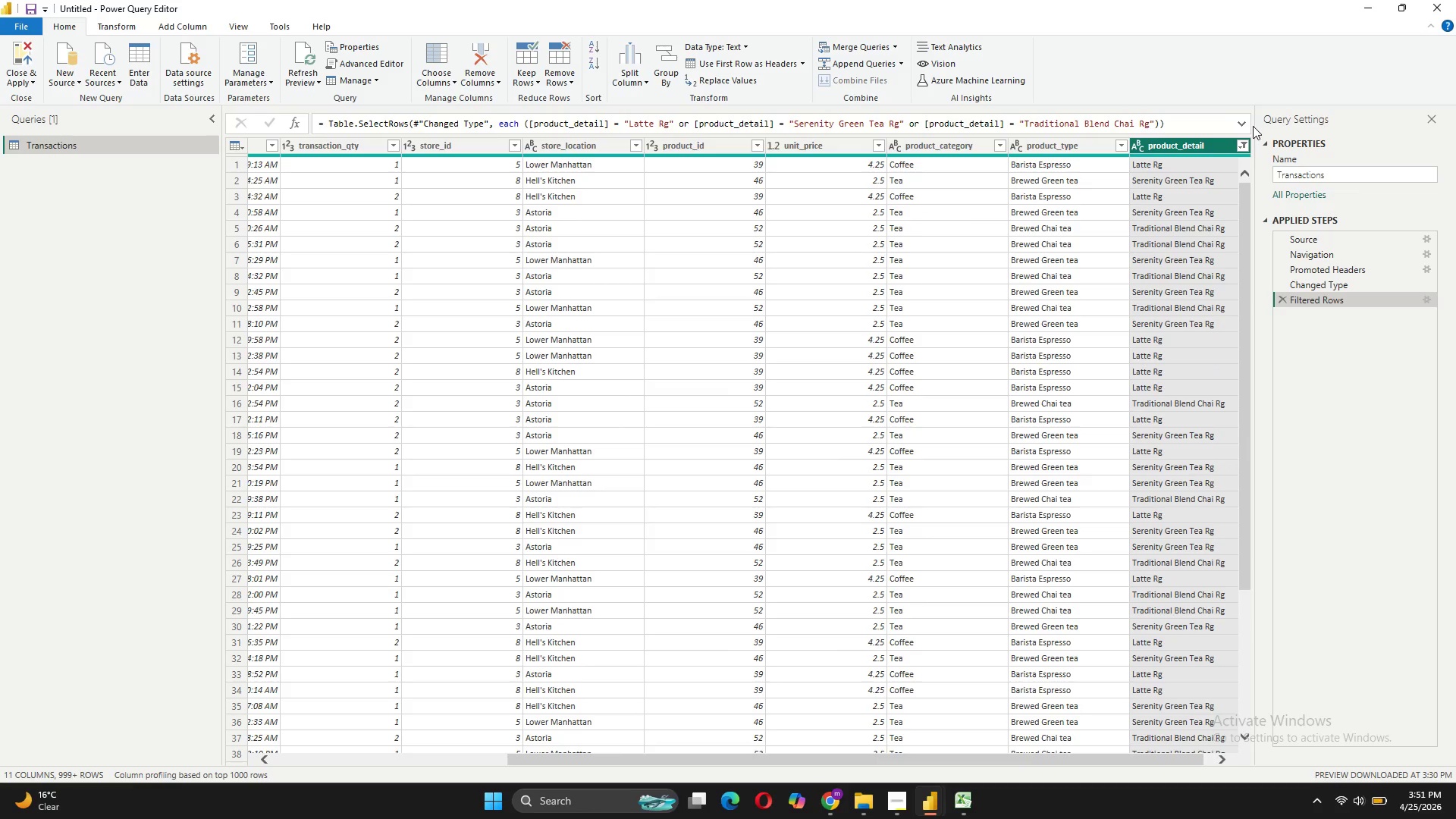 
left_click([1242, 145])
 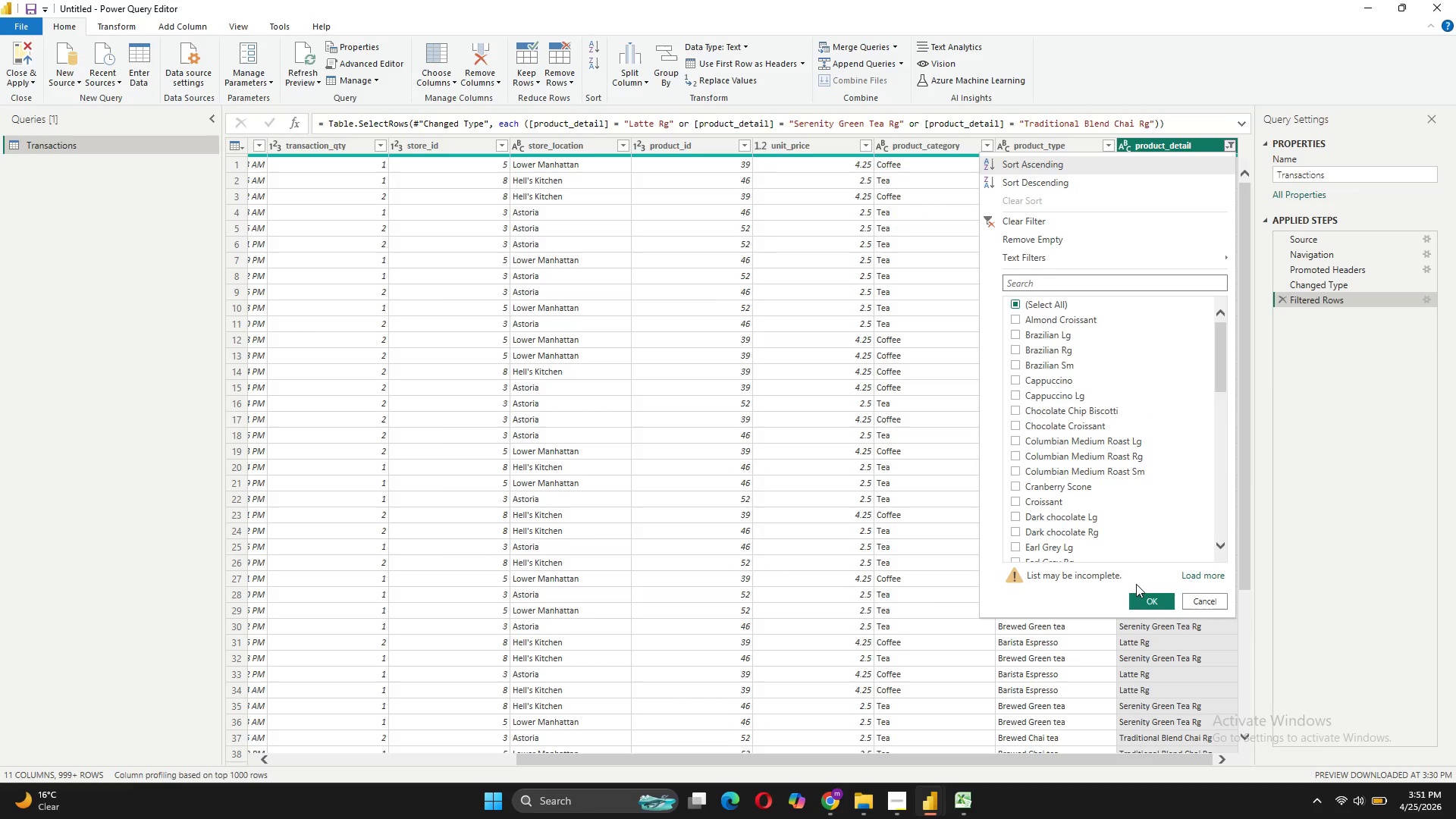 
left_click([1200, 573])
 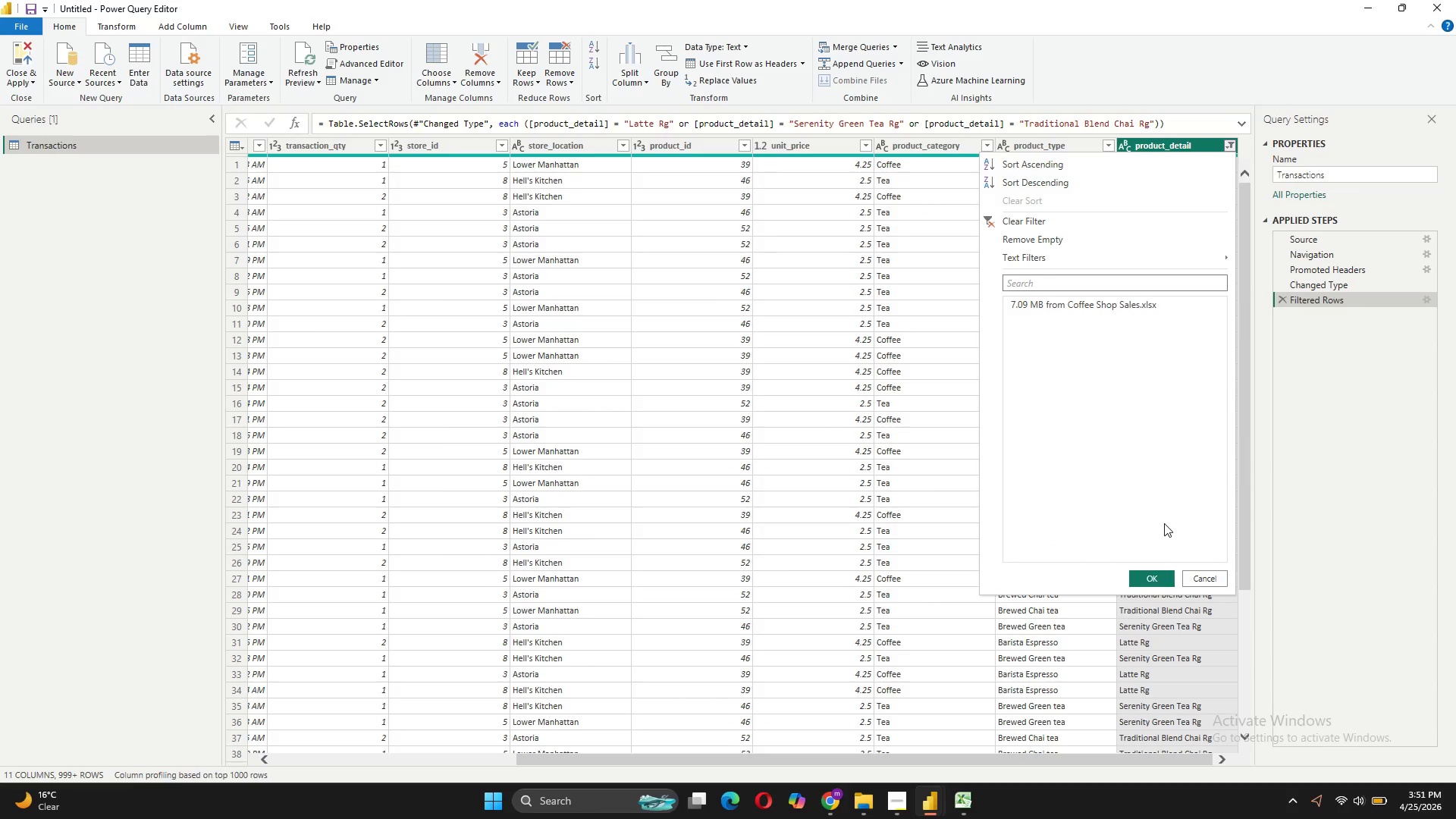 
wait(8.84)
 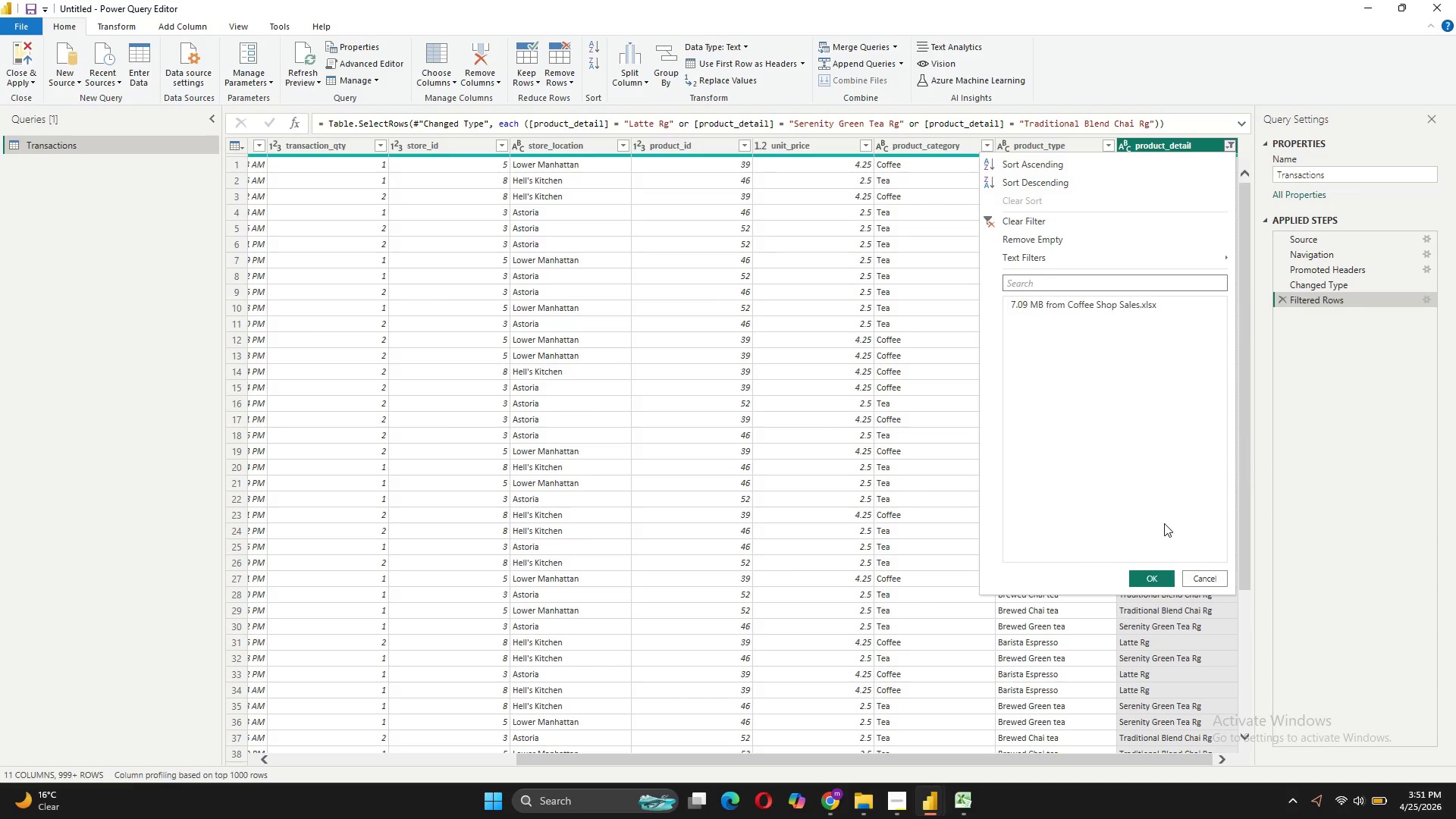 
scroll: coordinate [1164, 523], scroll_direction: down, amount: 53.0
 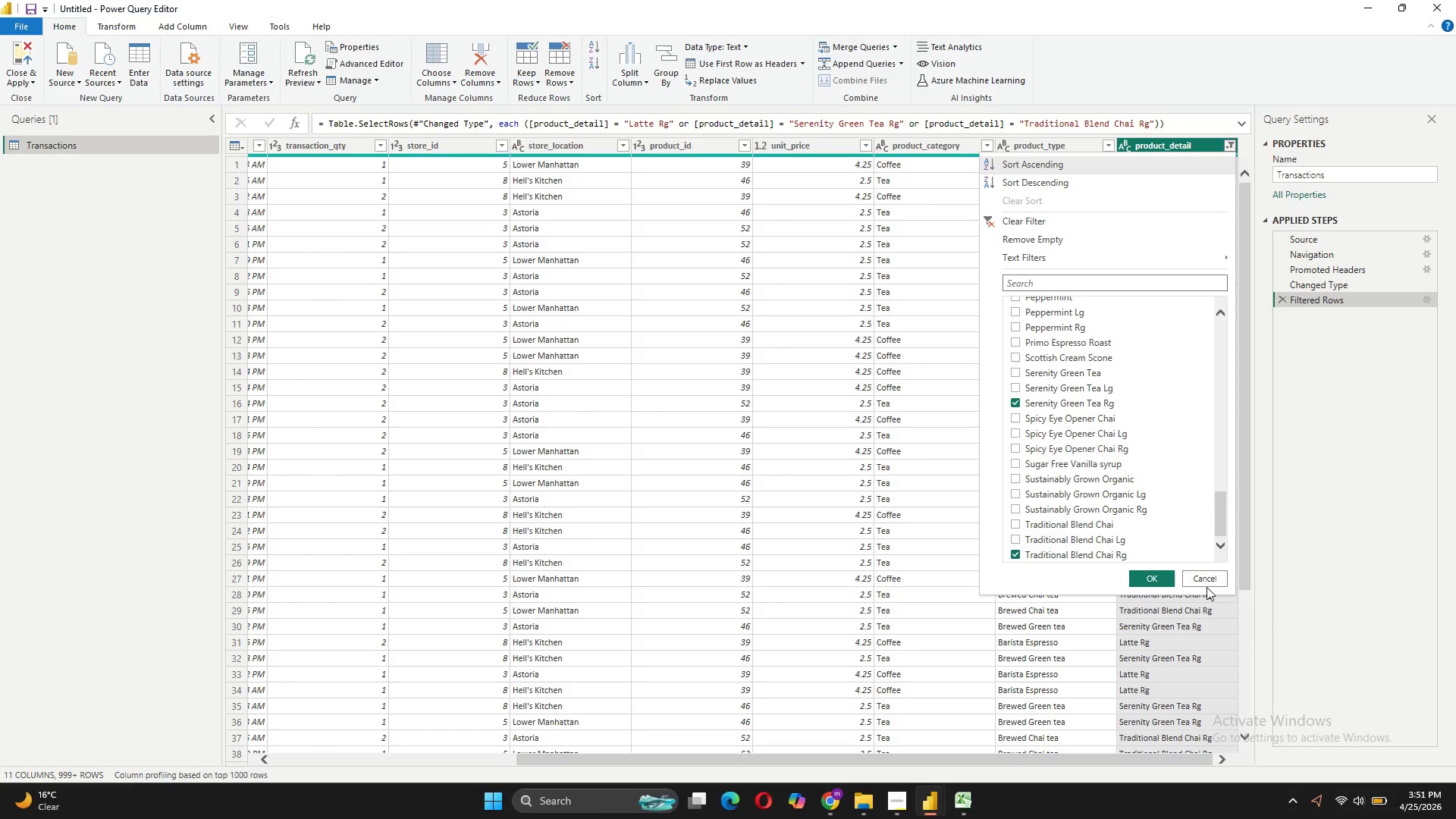 
left_click([1164, 582])
 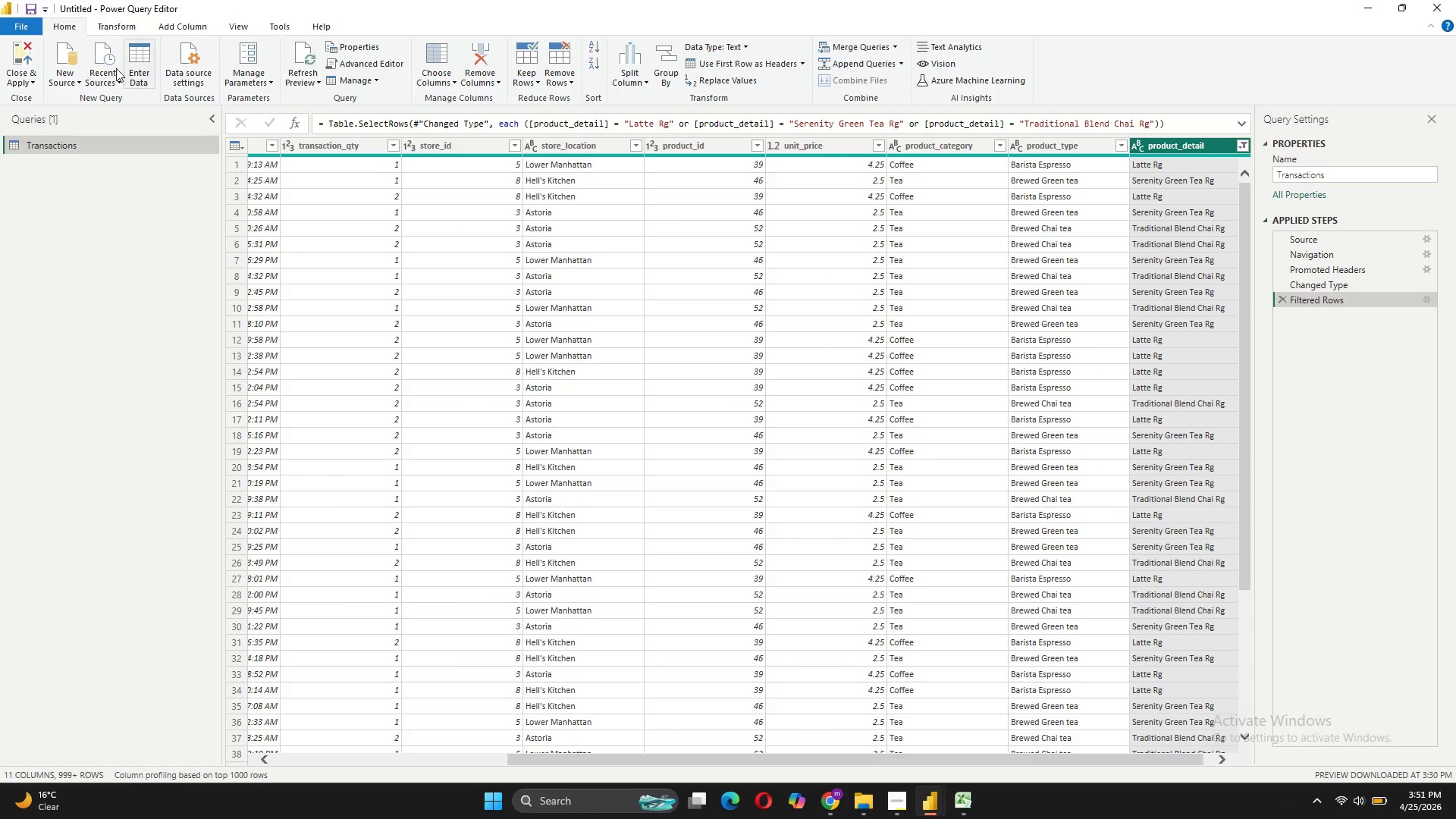 
left_click([19, 50])
 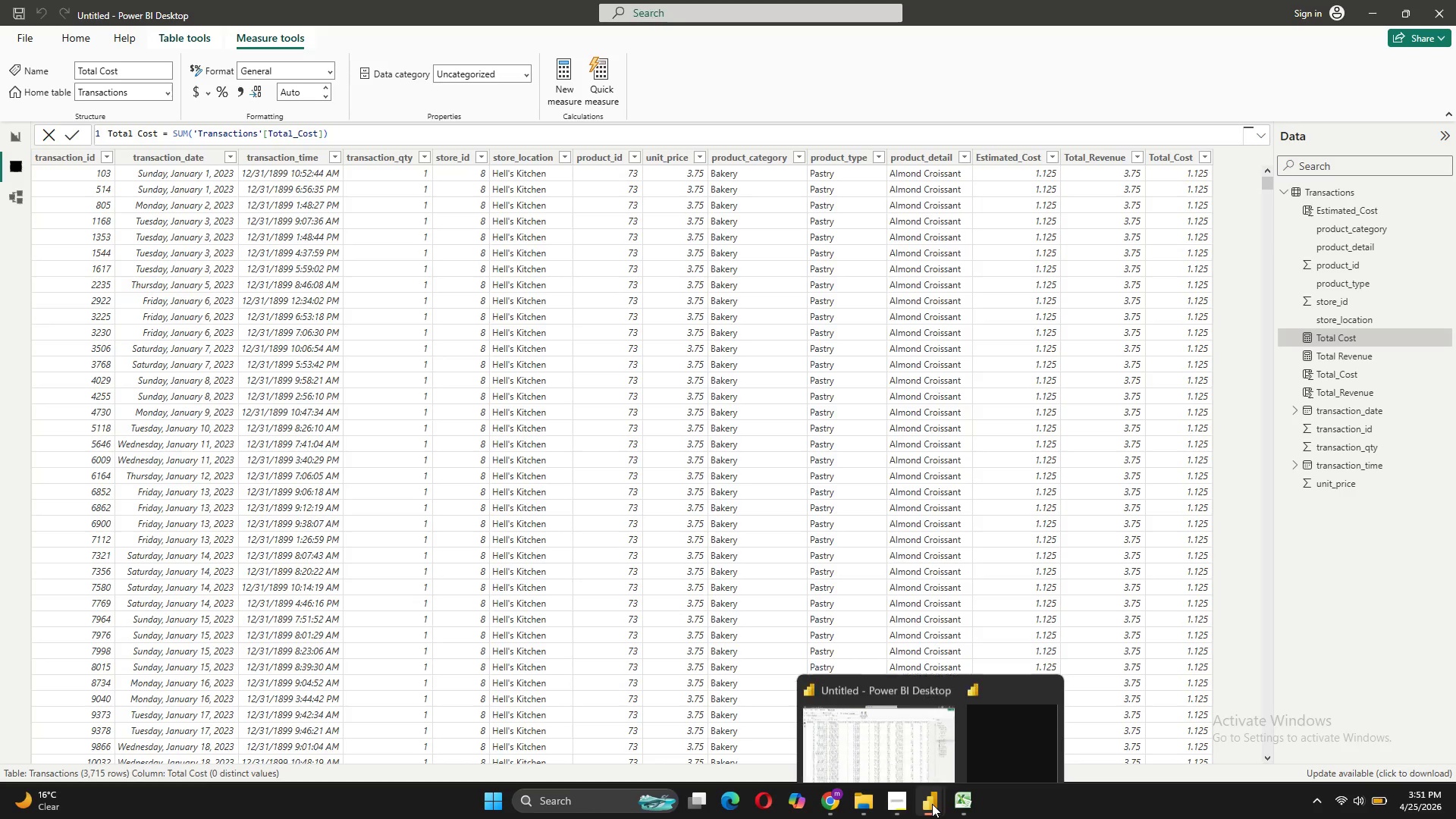 
wait(5.19)
 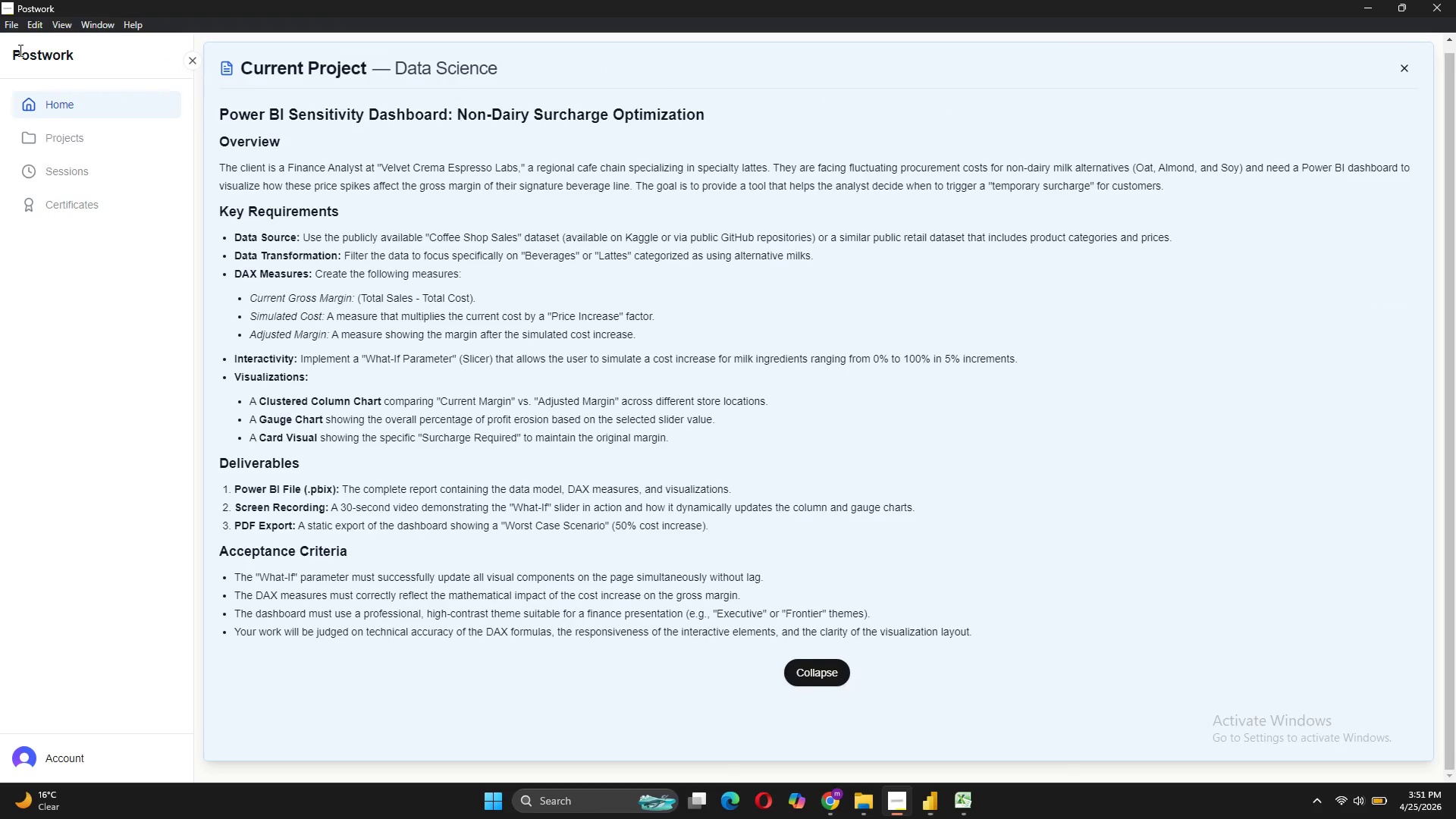 
left_click([892, 714])
 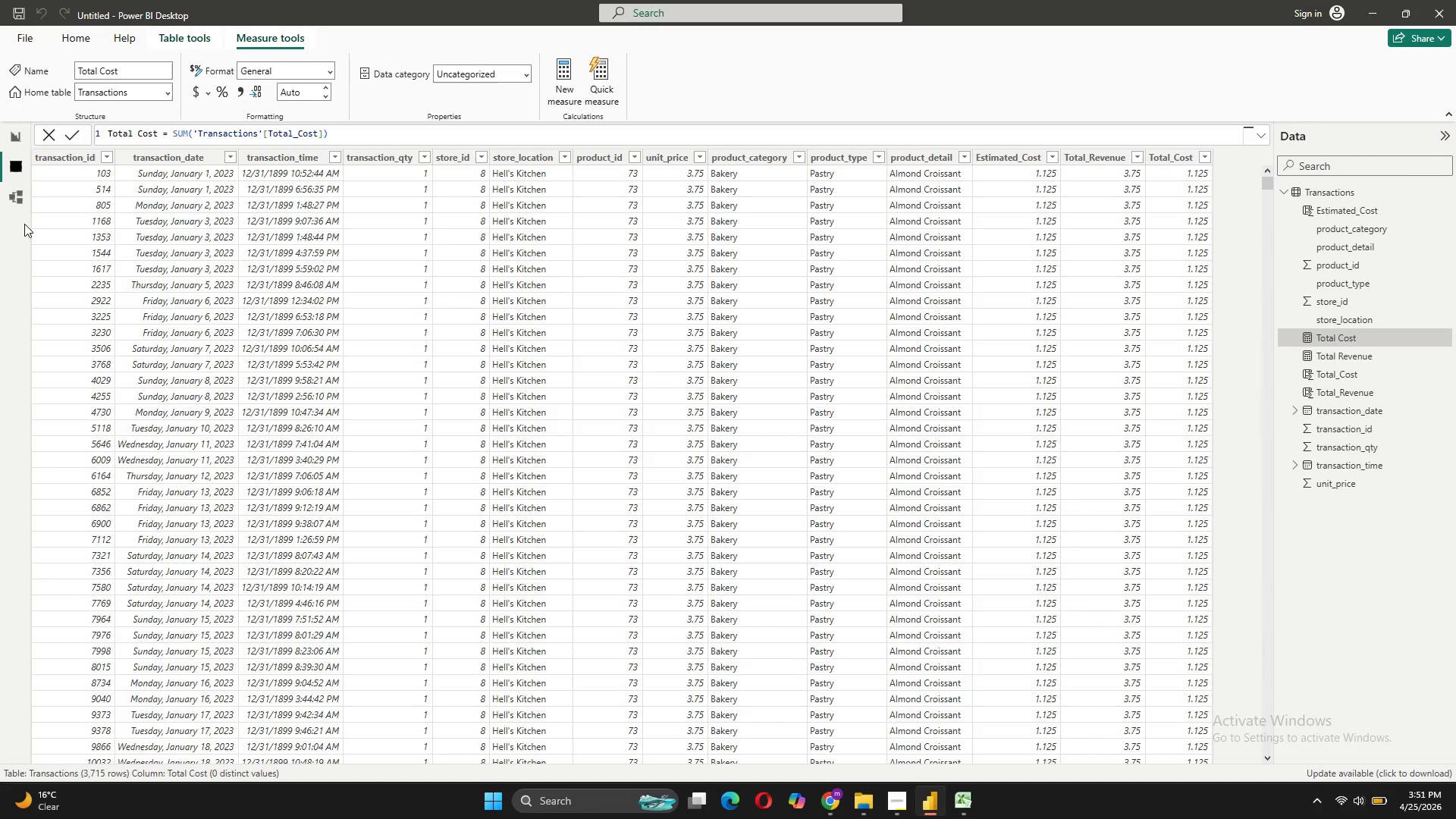 
wait(6.66)
 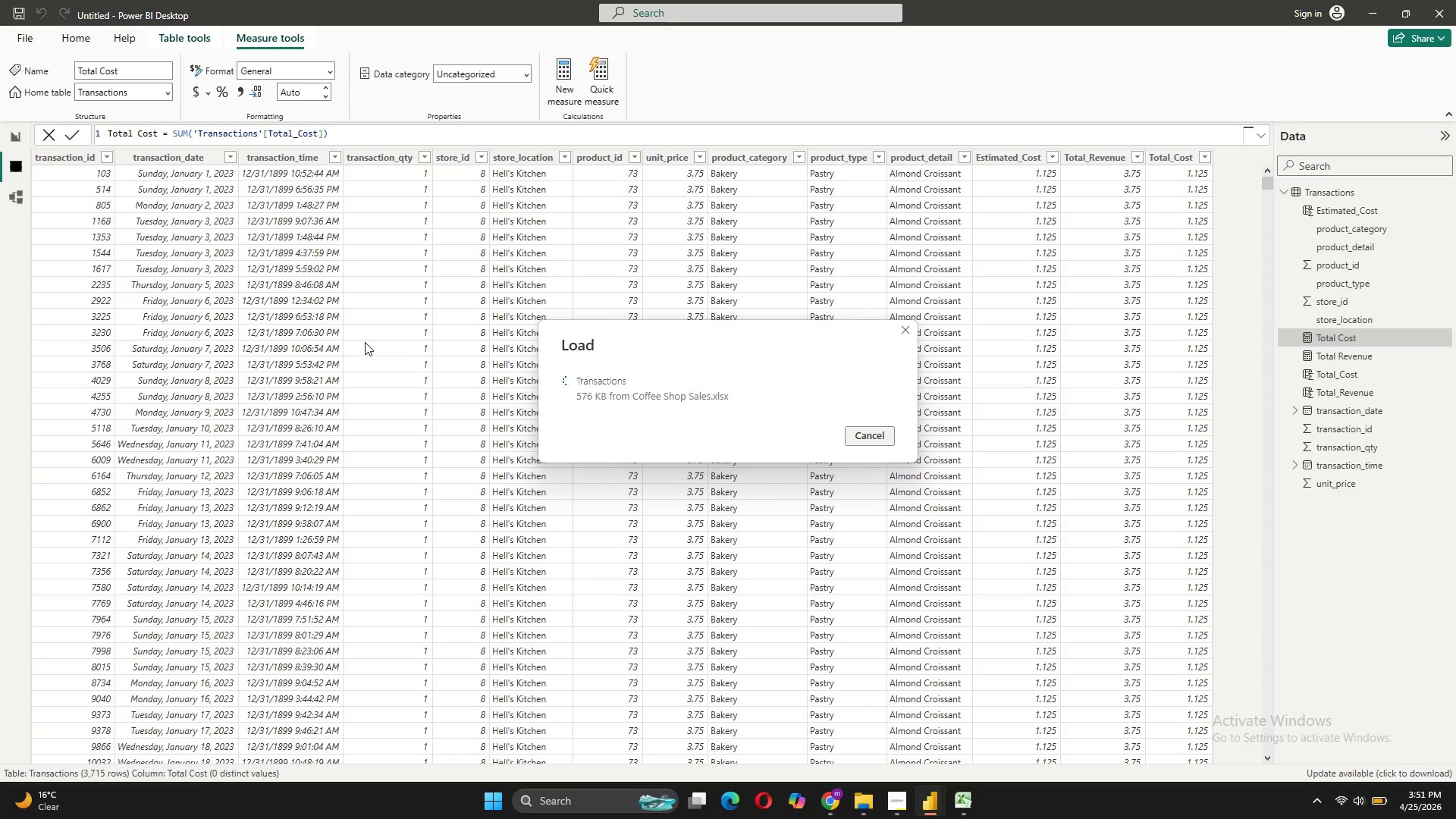 
left_click([14, 199])
 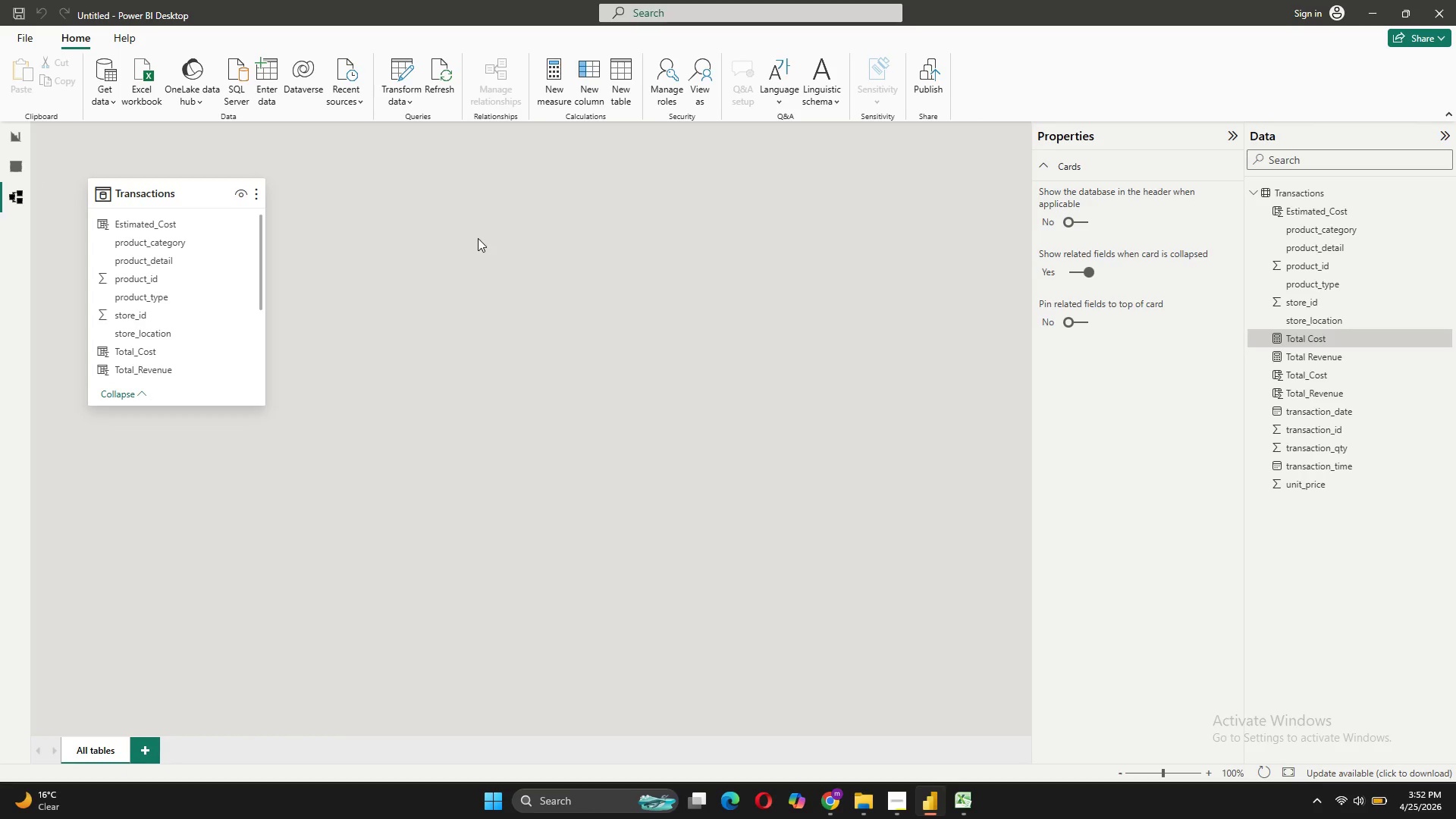 
wait(7.33)
 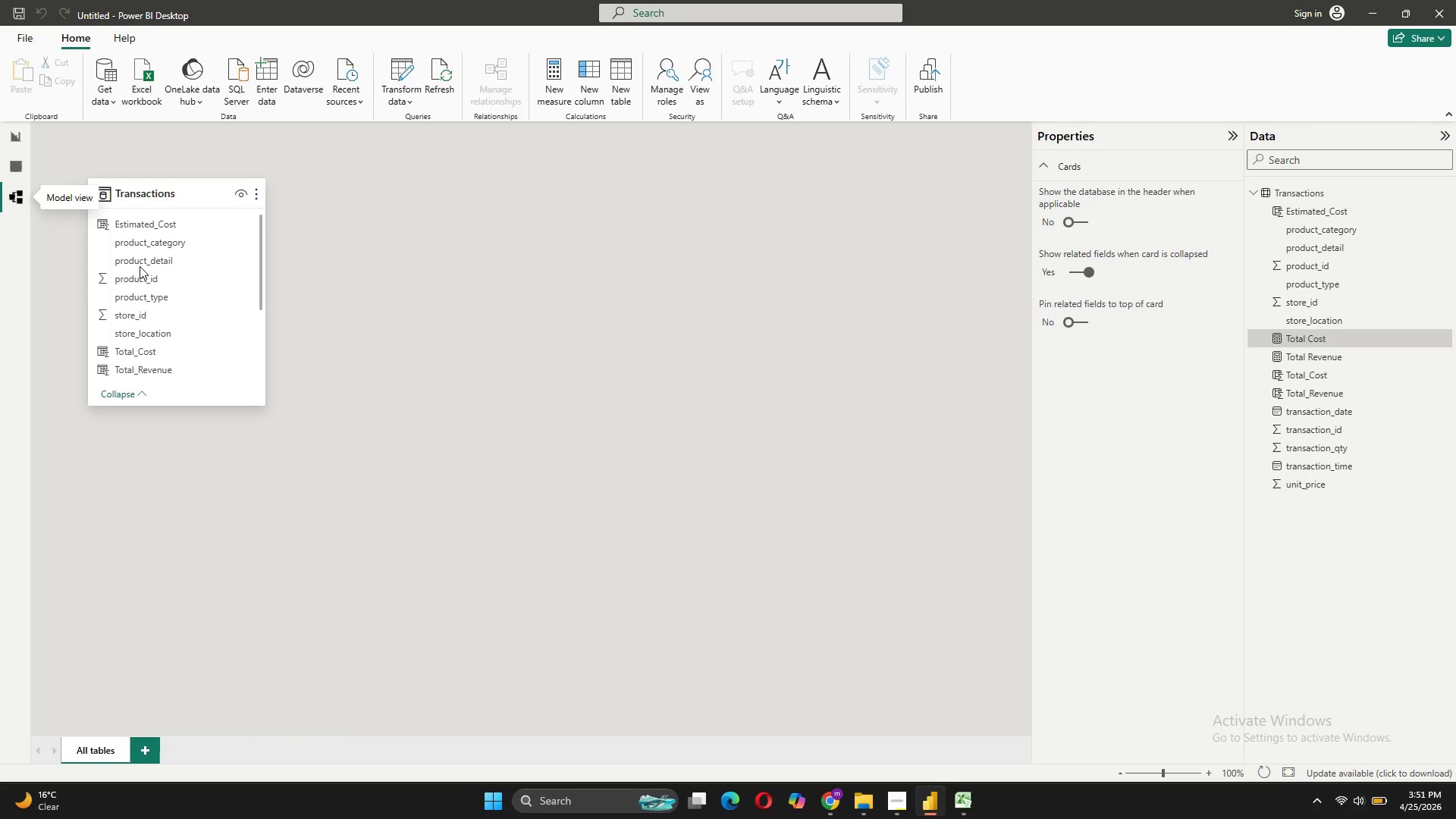 
left_click([566, 97])
 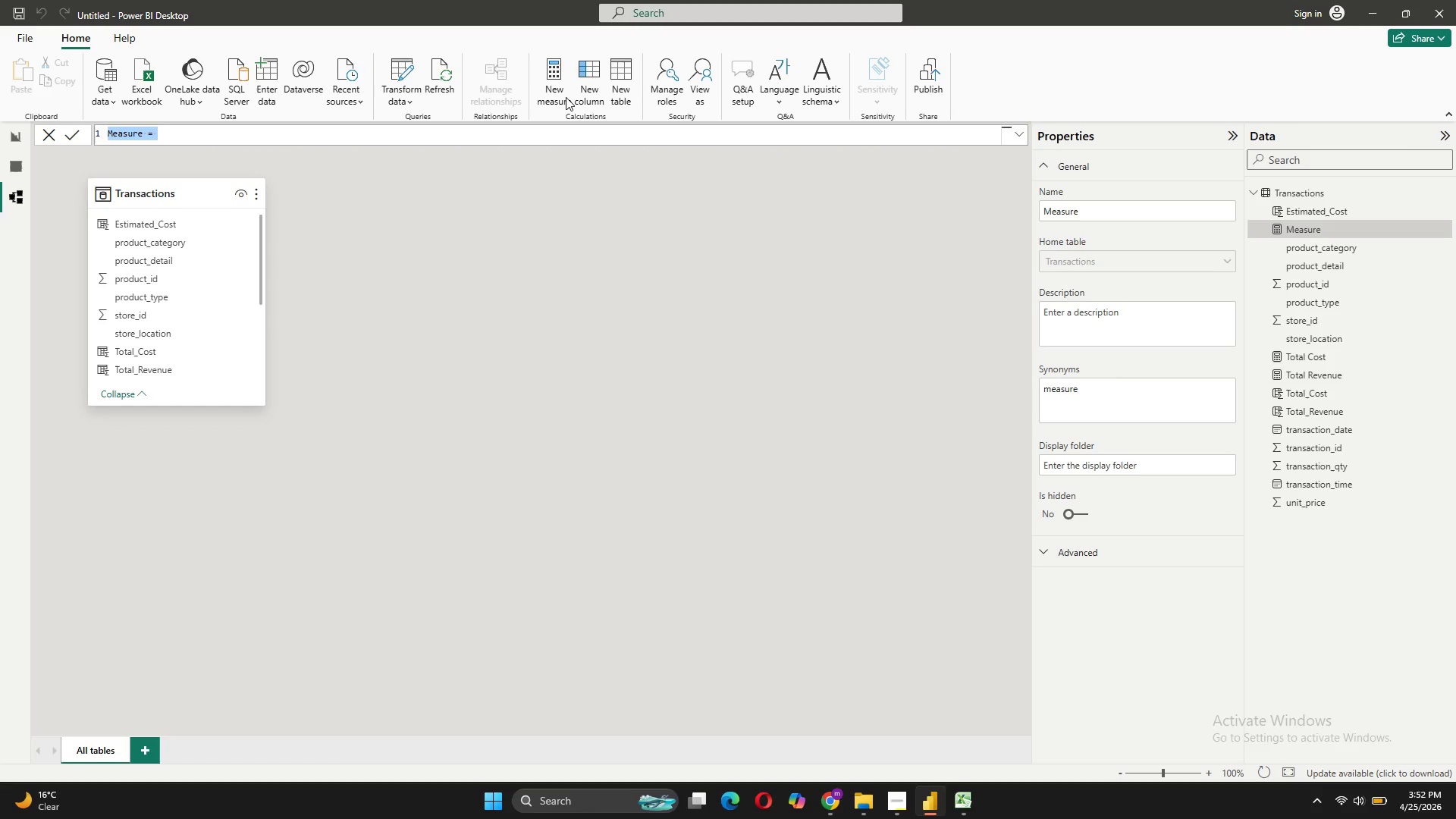 
wait(7.17)
 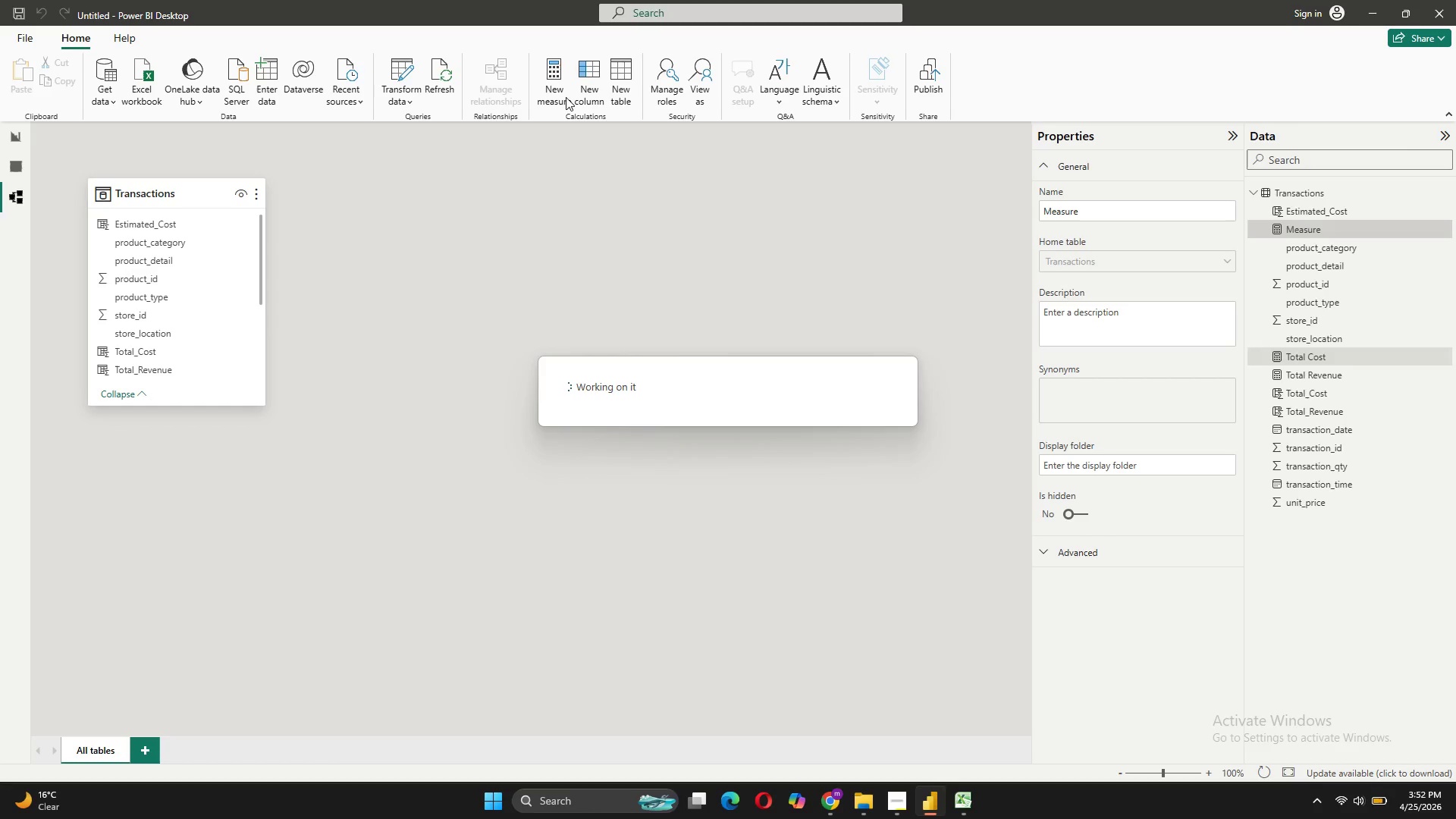 
type(Current Gross Margin = [)
 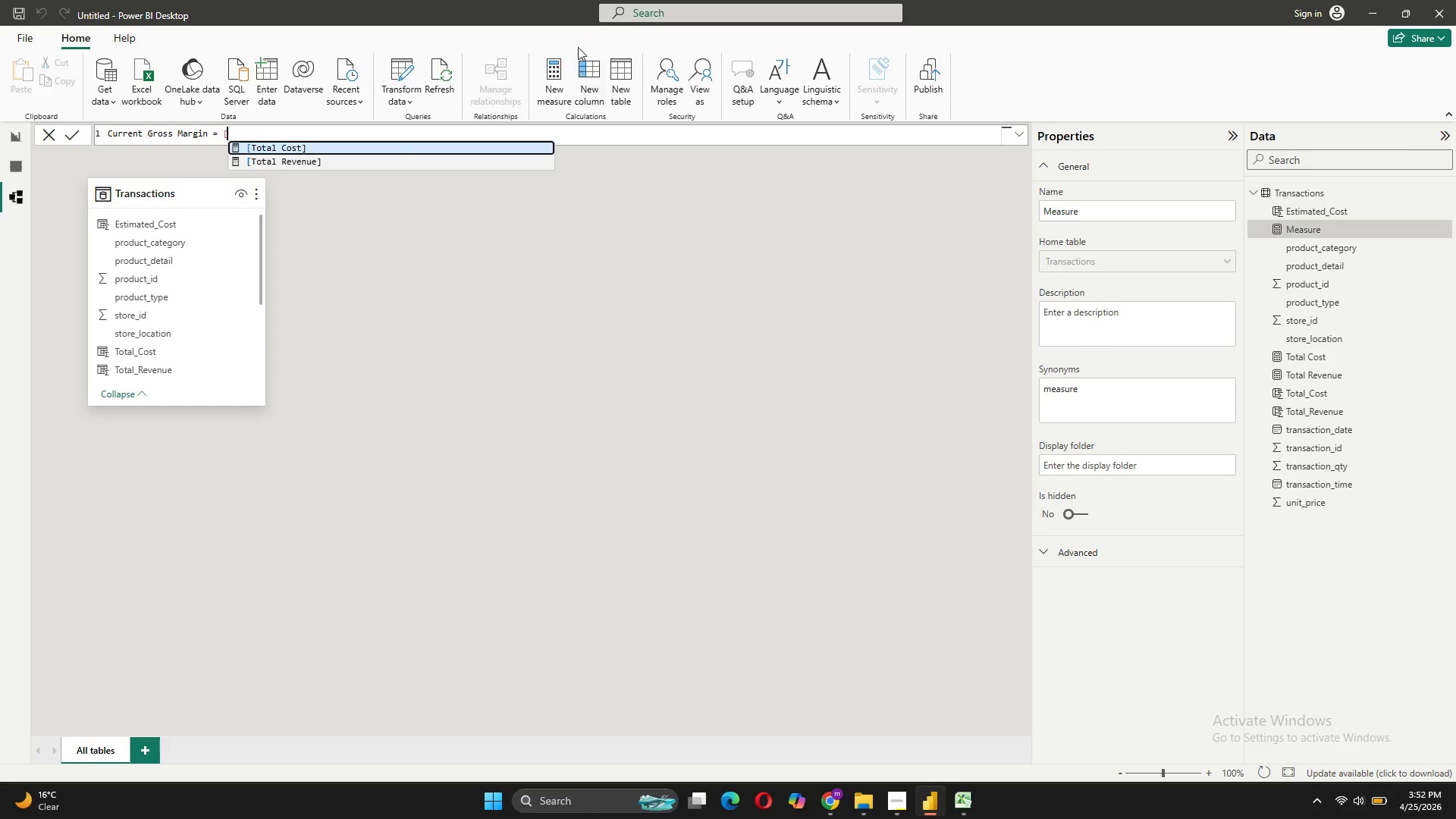 
left_click([362, 158])
 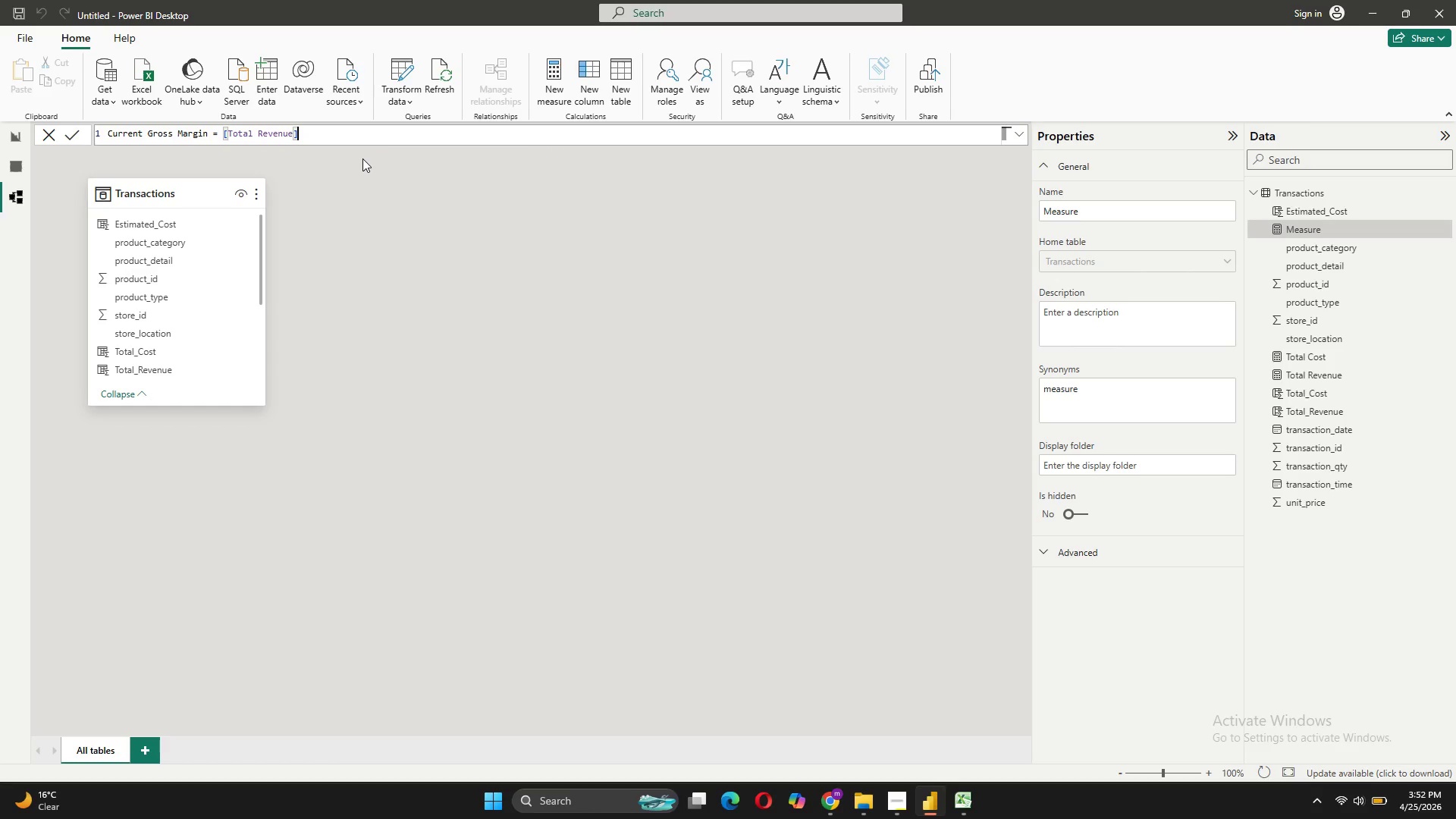 
key(Space)
 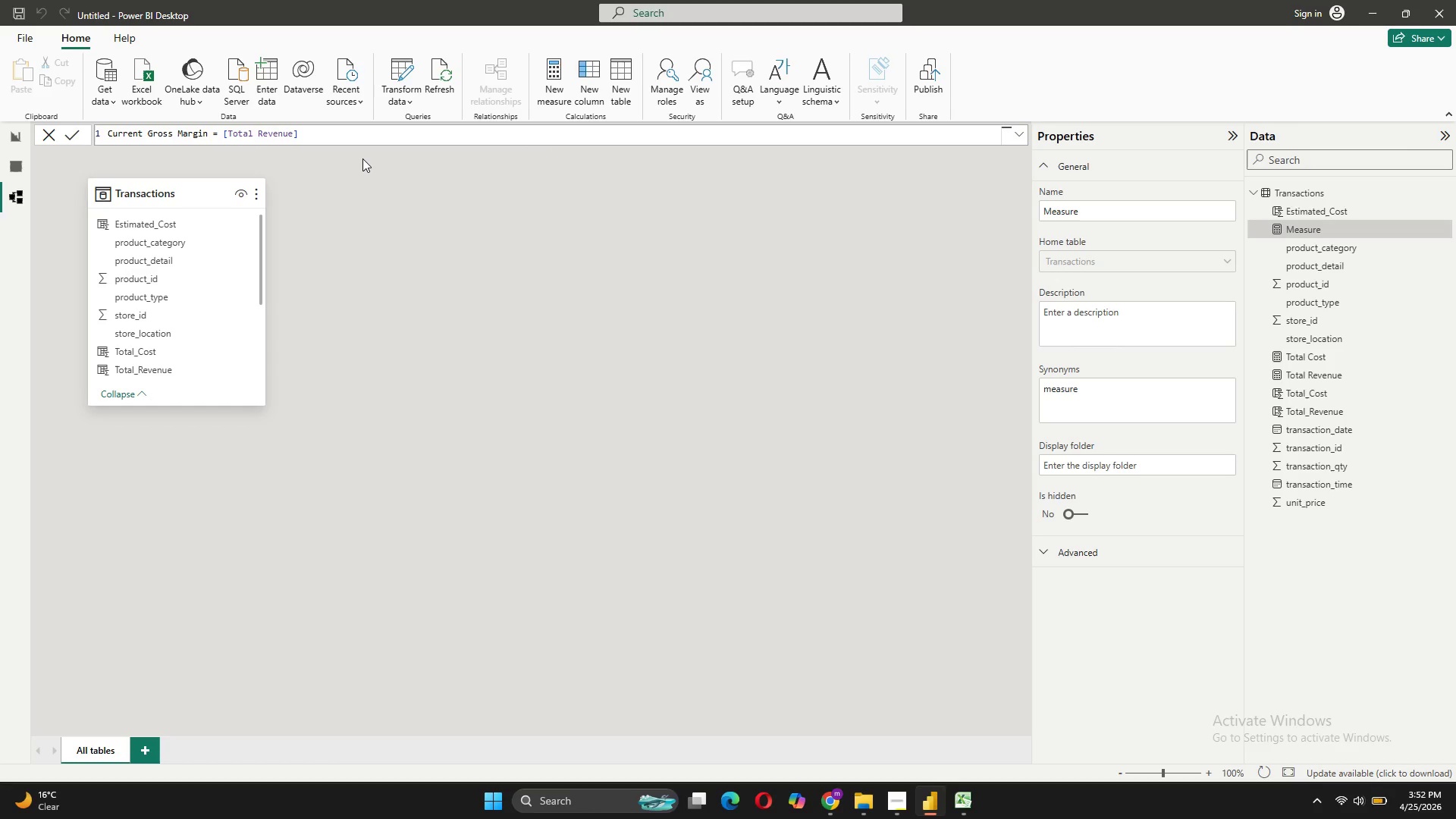 
key(Minus)
 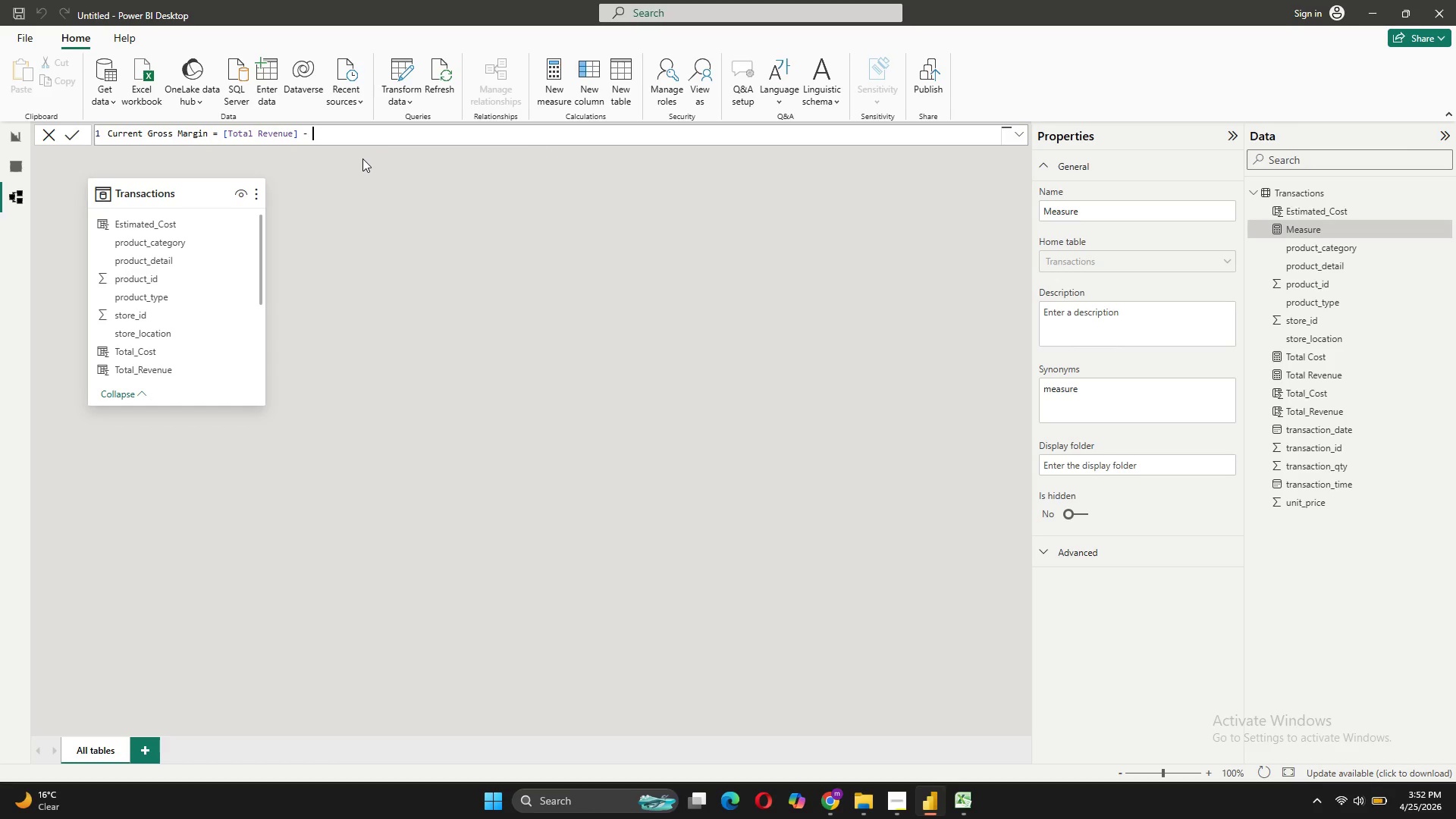 
key(Space)
 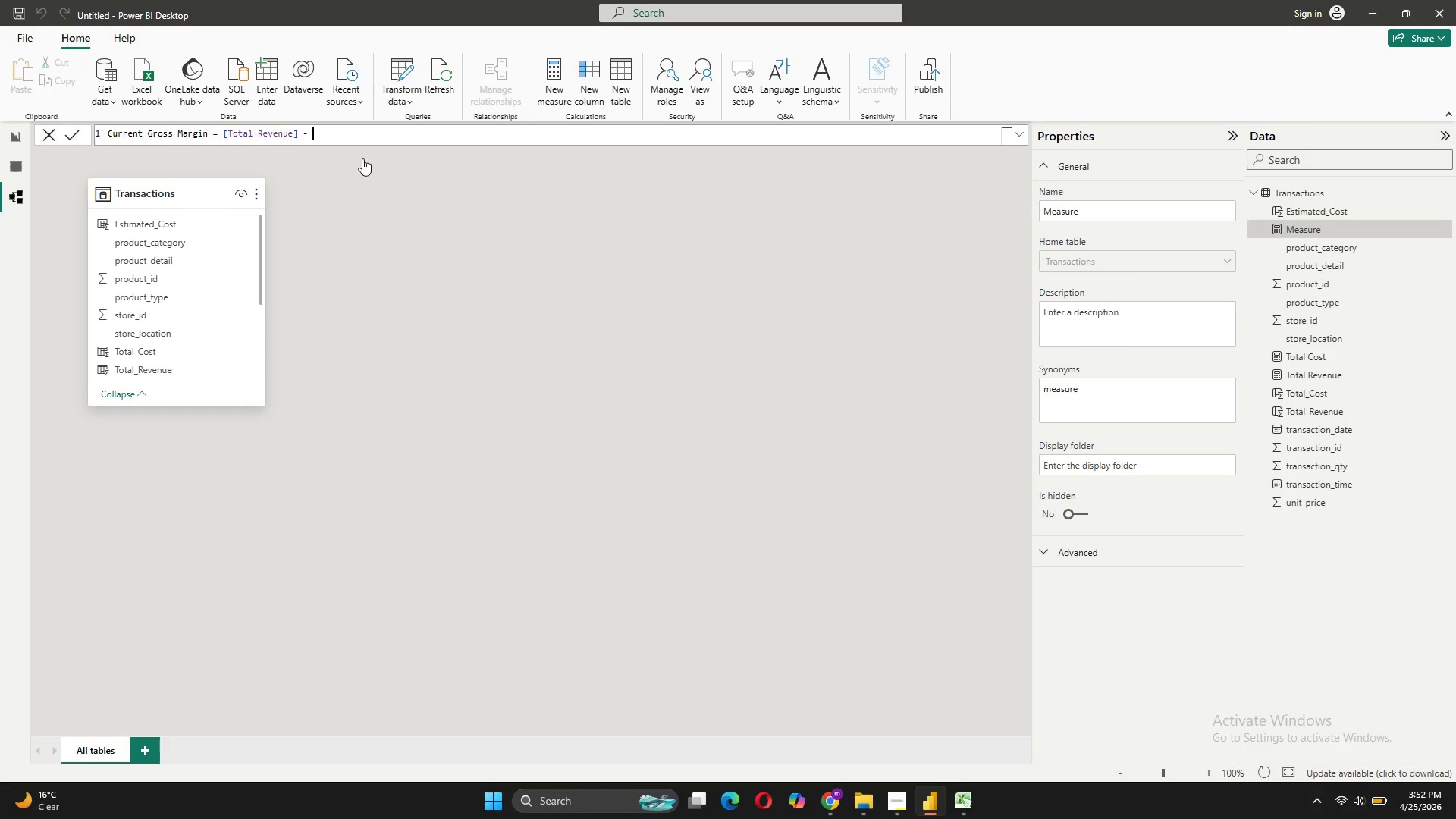 
key(BracketLeft)
 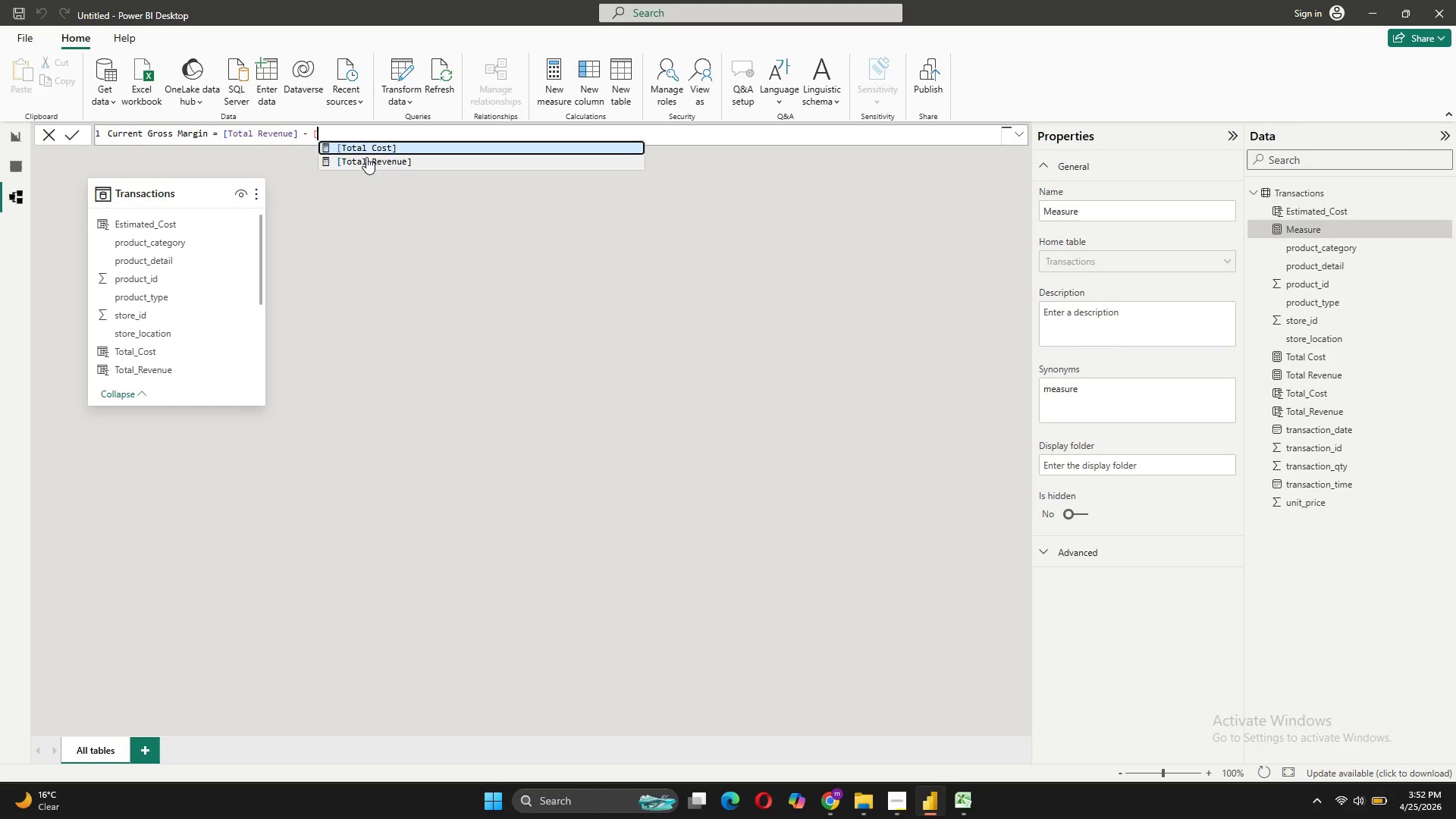 
left_click([367, 155])
 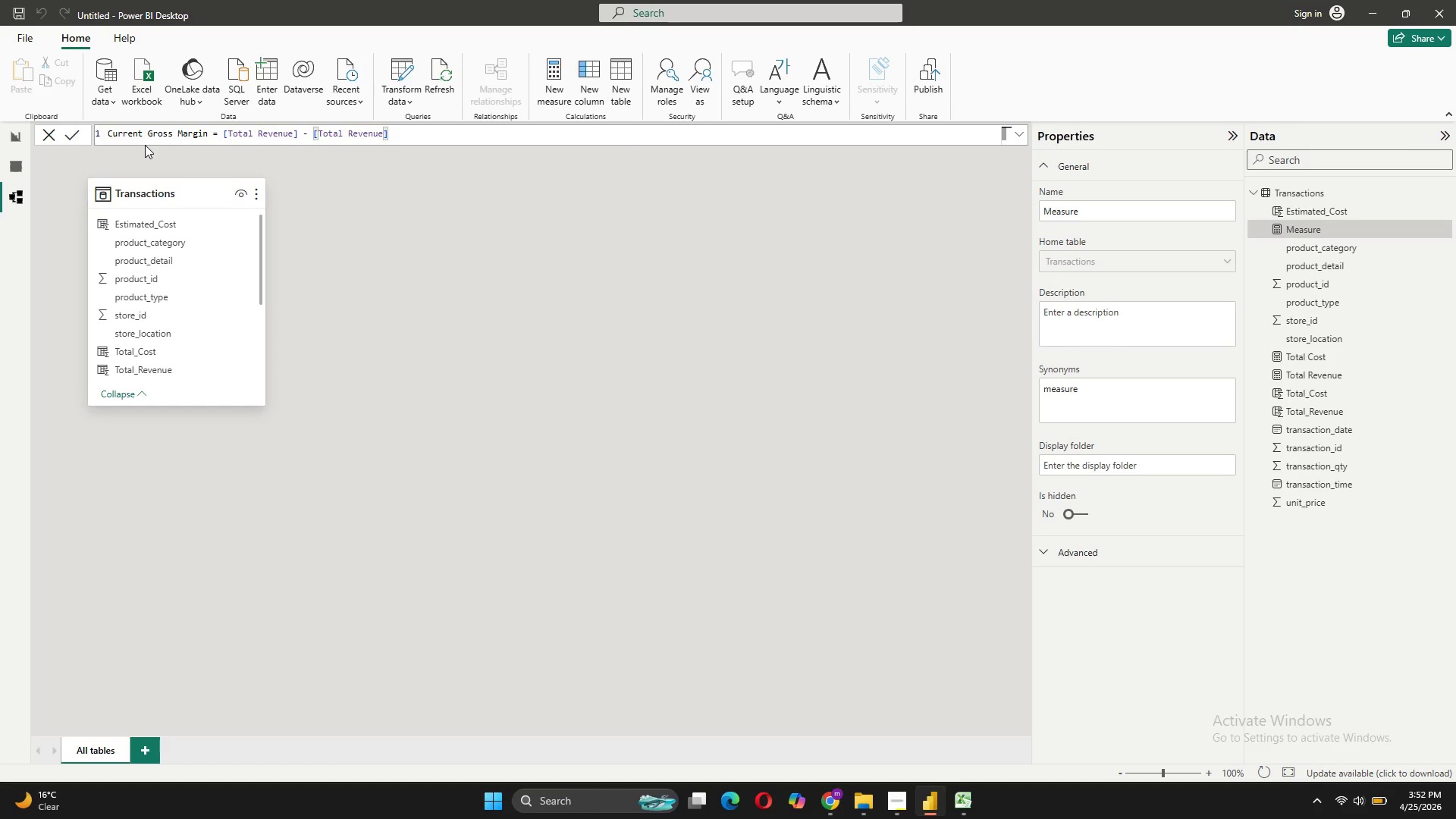 
wait(6.53)
 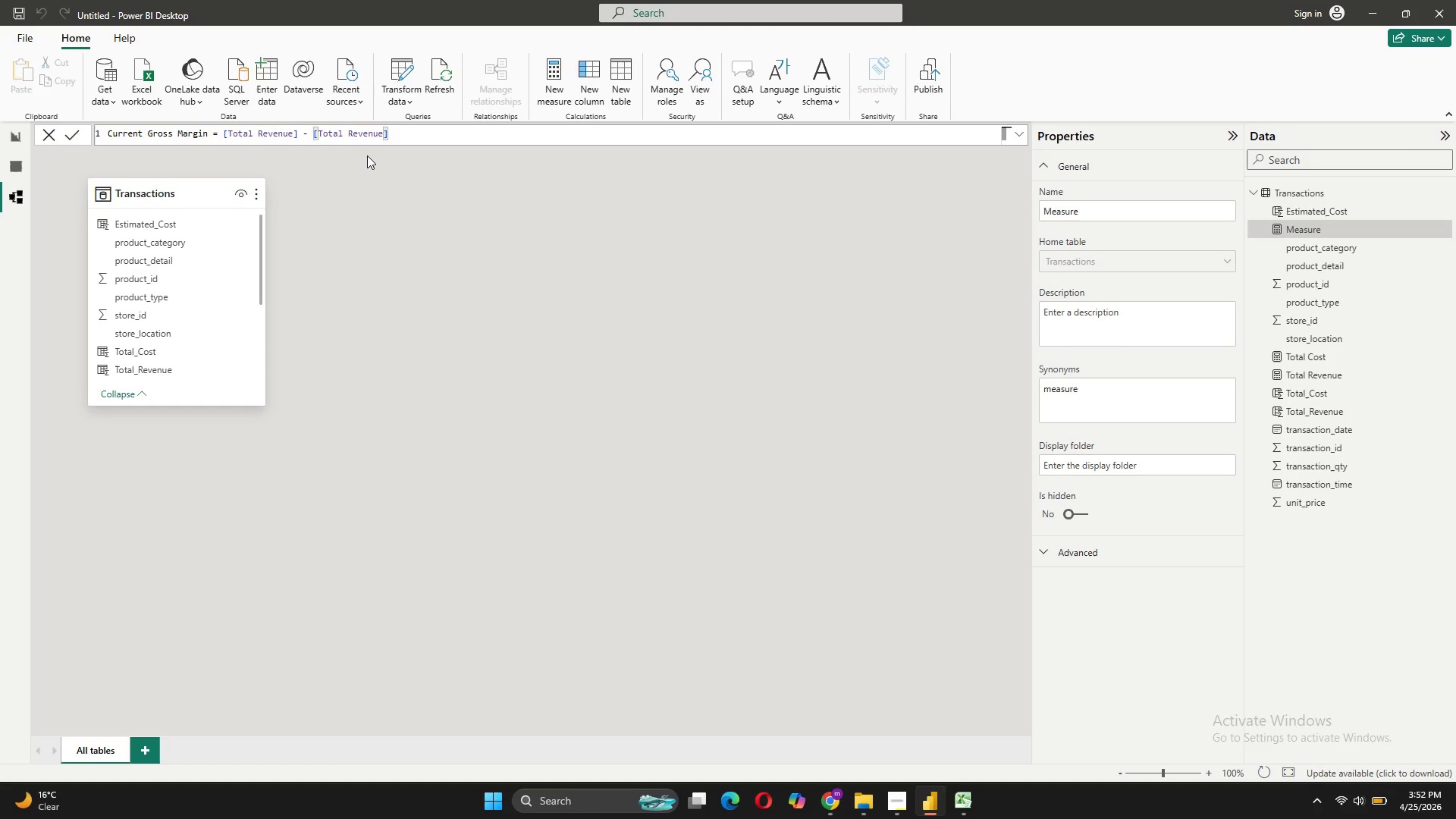 
left_click([79, 138])
 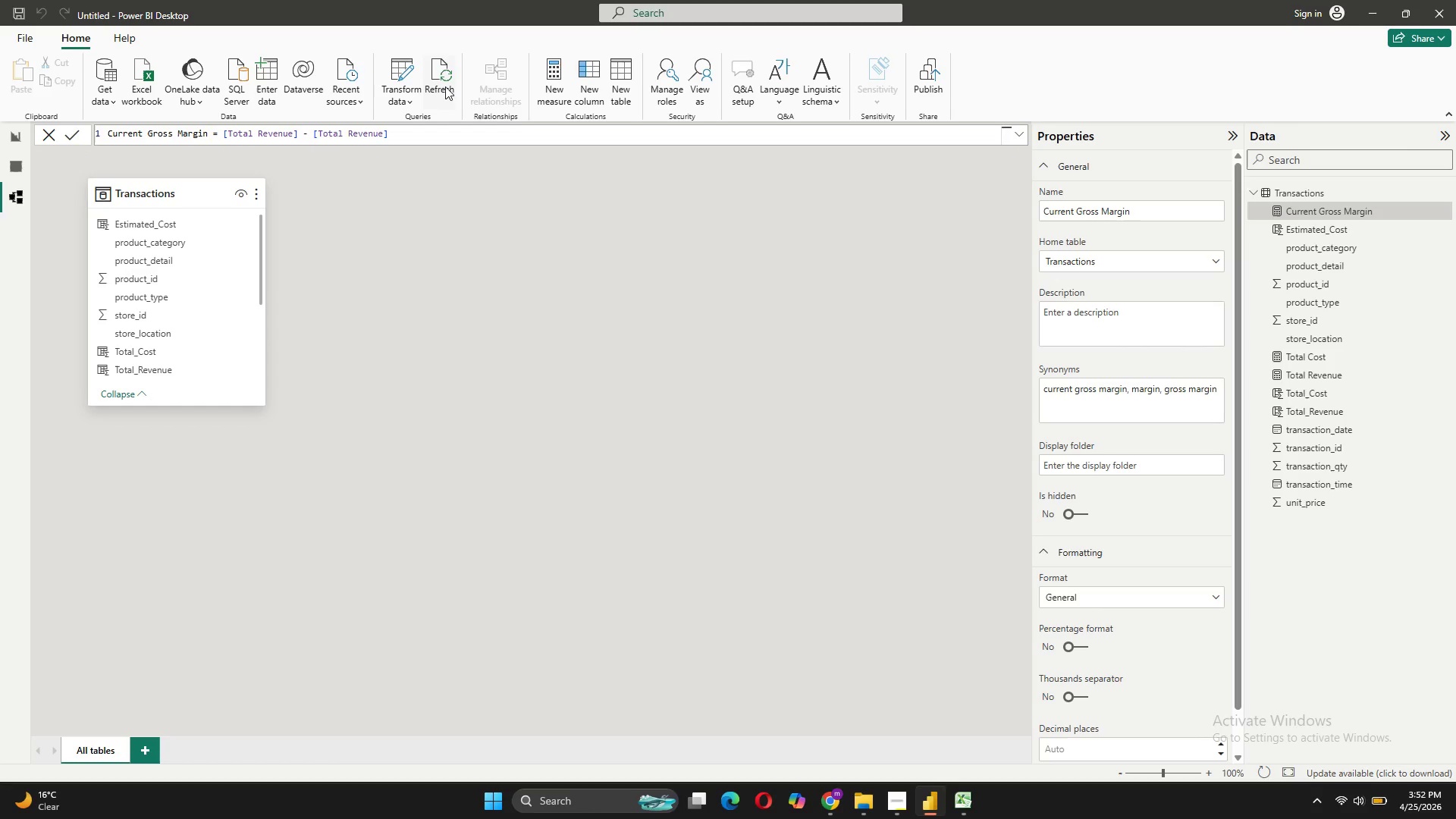 
wait(5.23)
 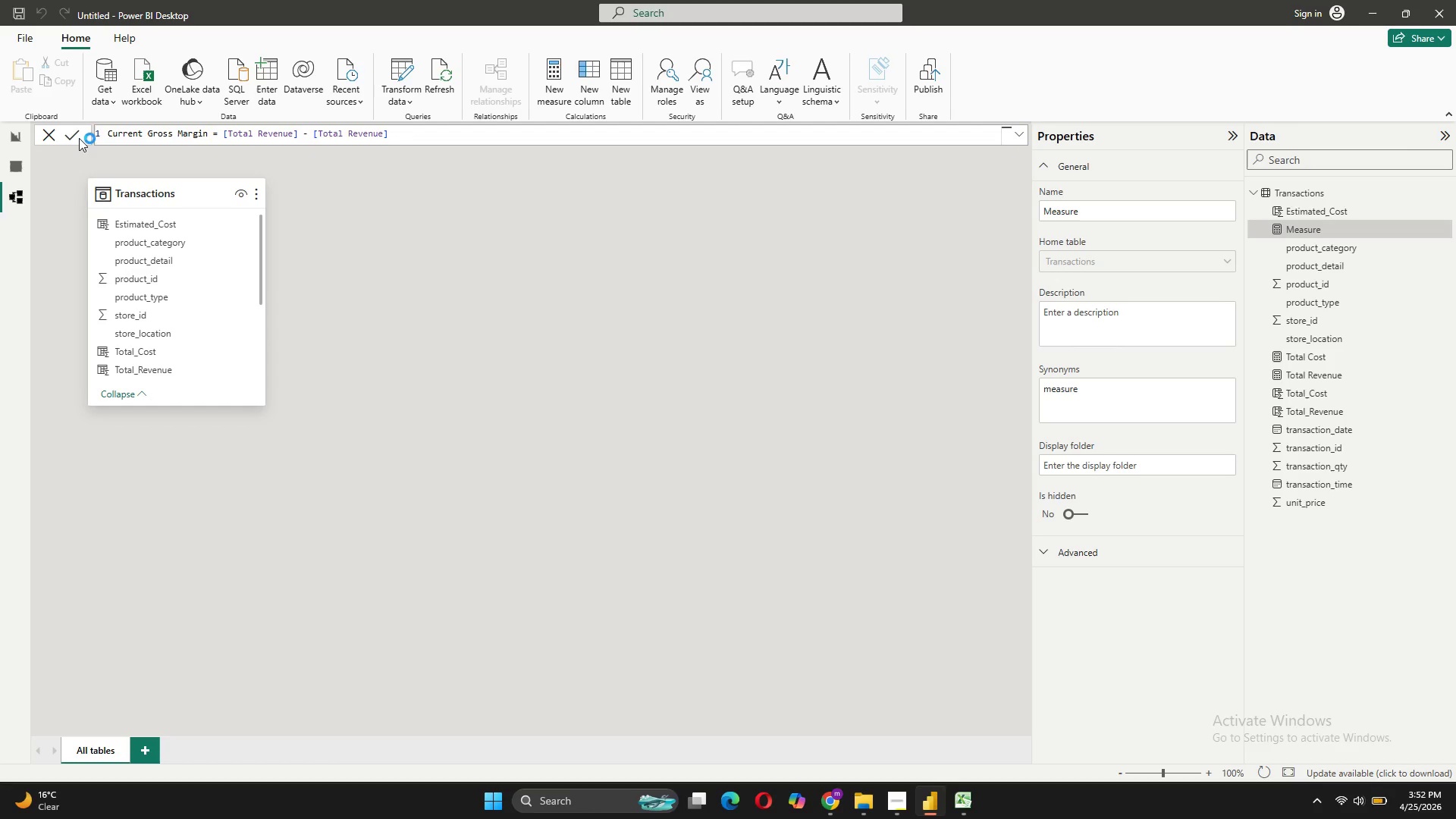 
left_click([560, 90])
 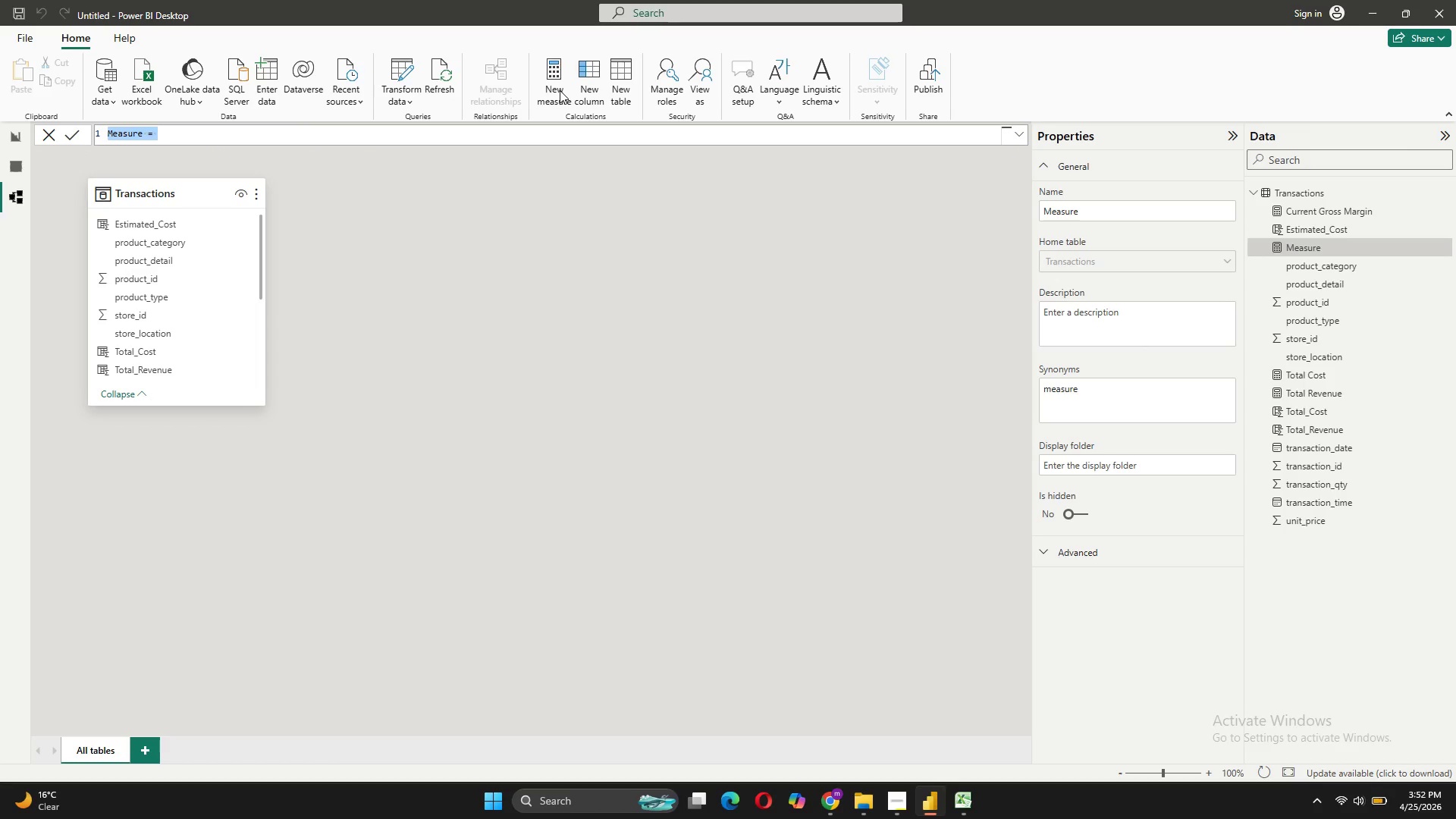 
wait(5.77)
 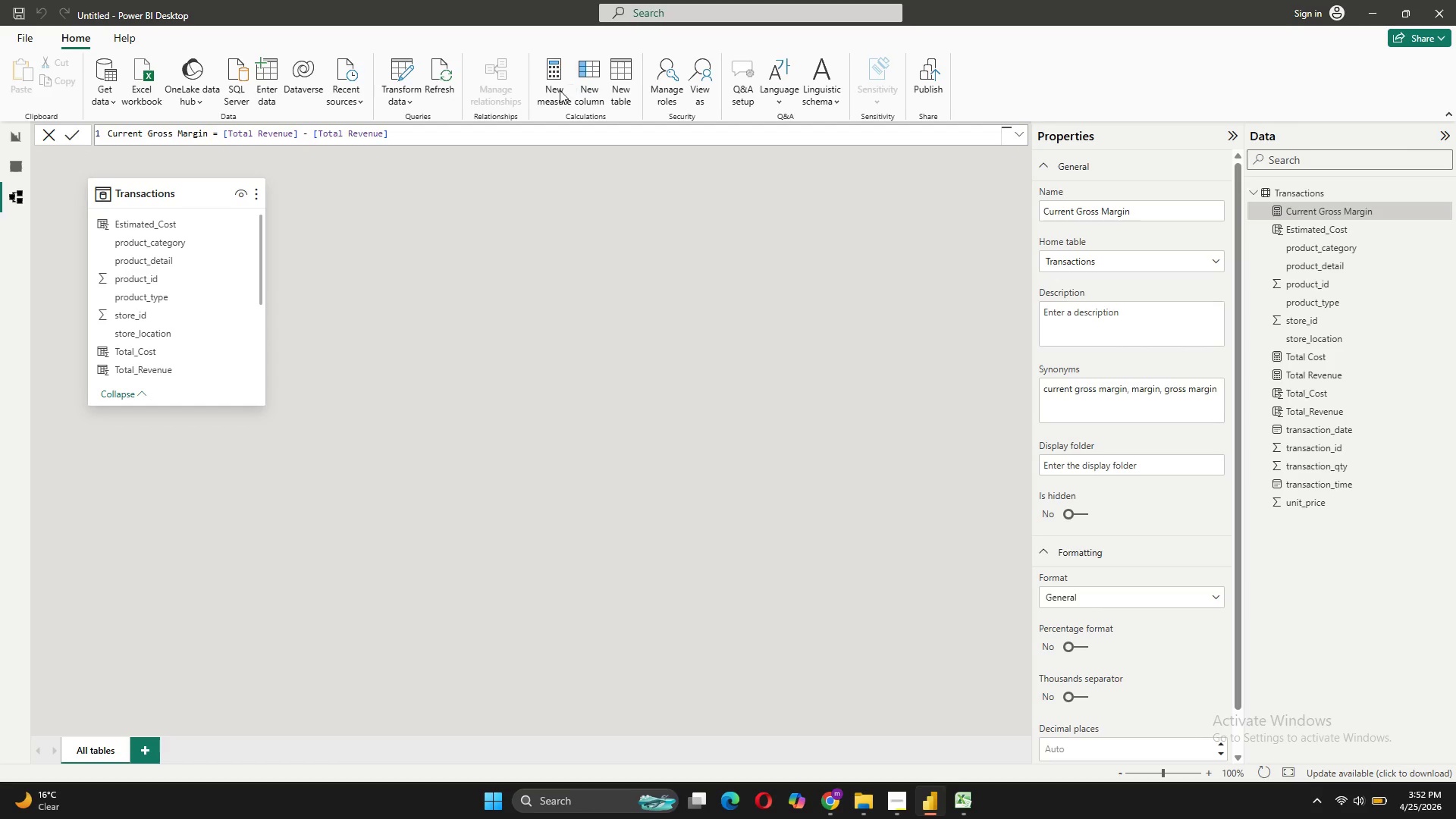 
type(Current Gross Margin % = )
 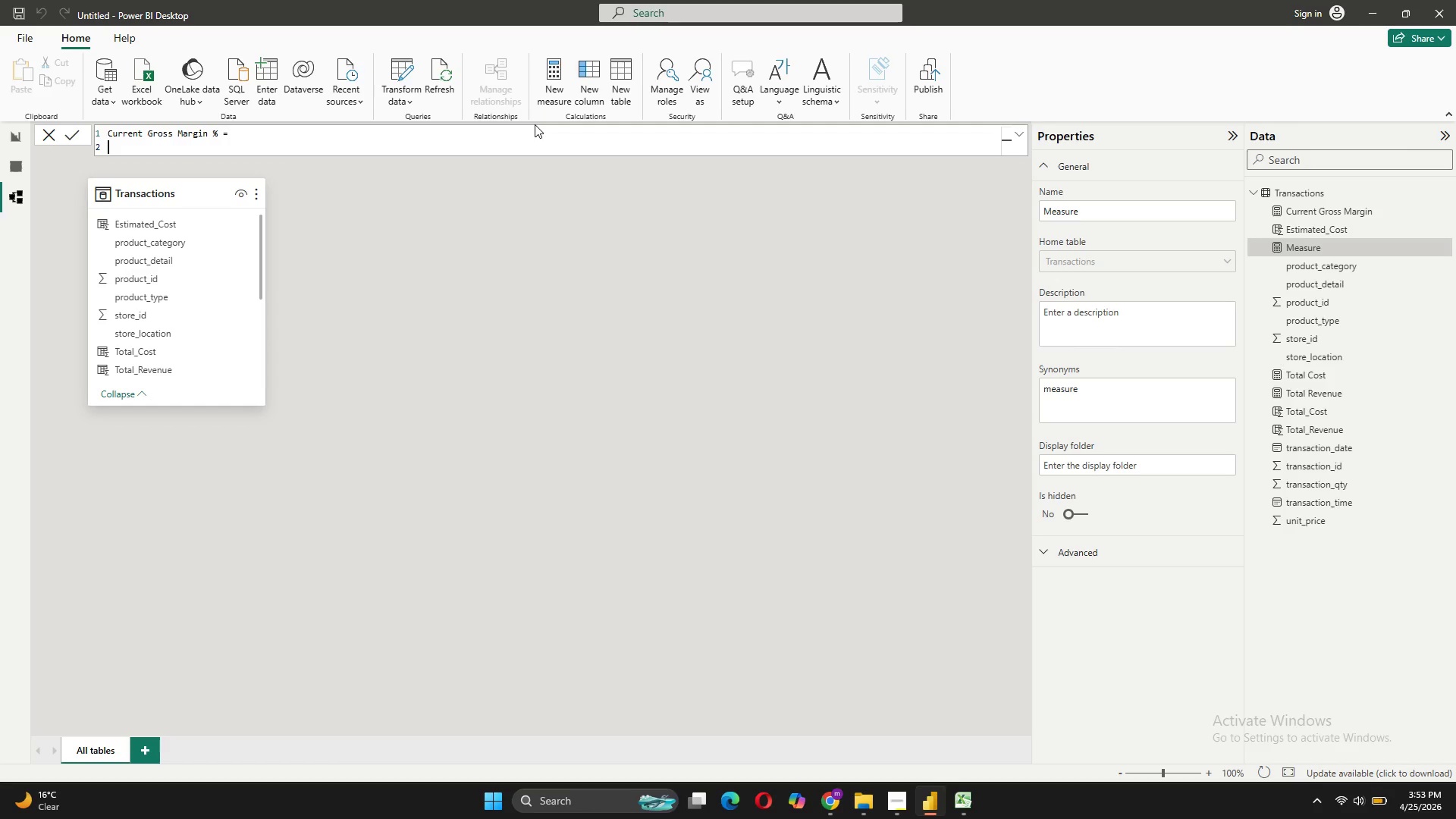 
 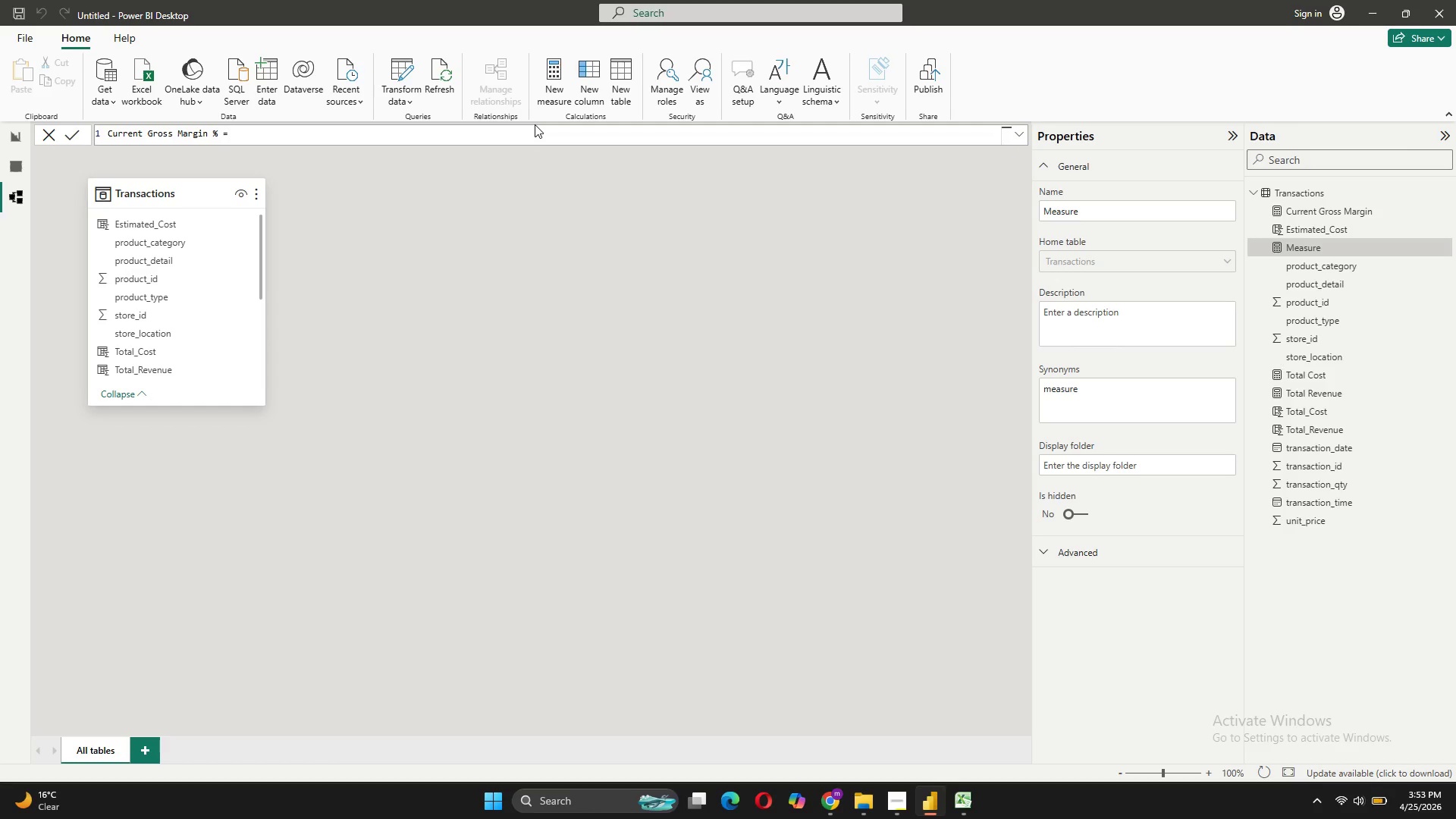 
key(Shift+Enter)
 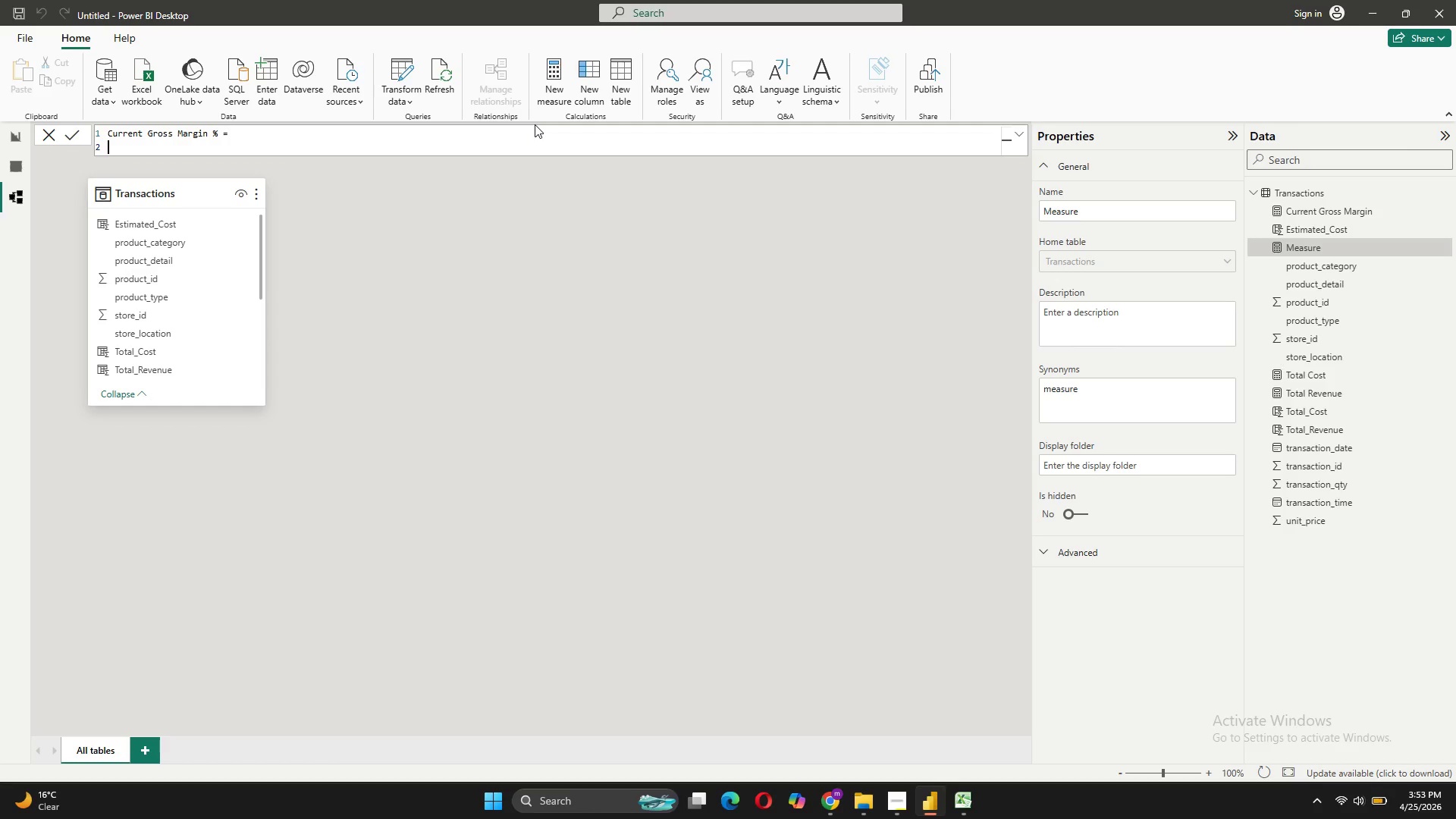 
type(DIVIDE([)
 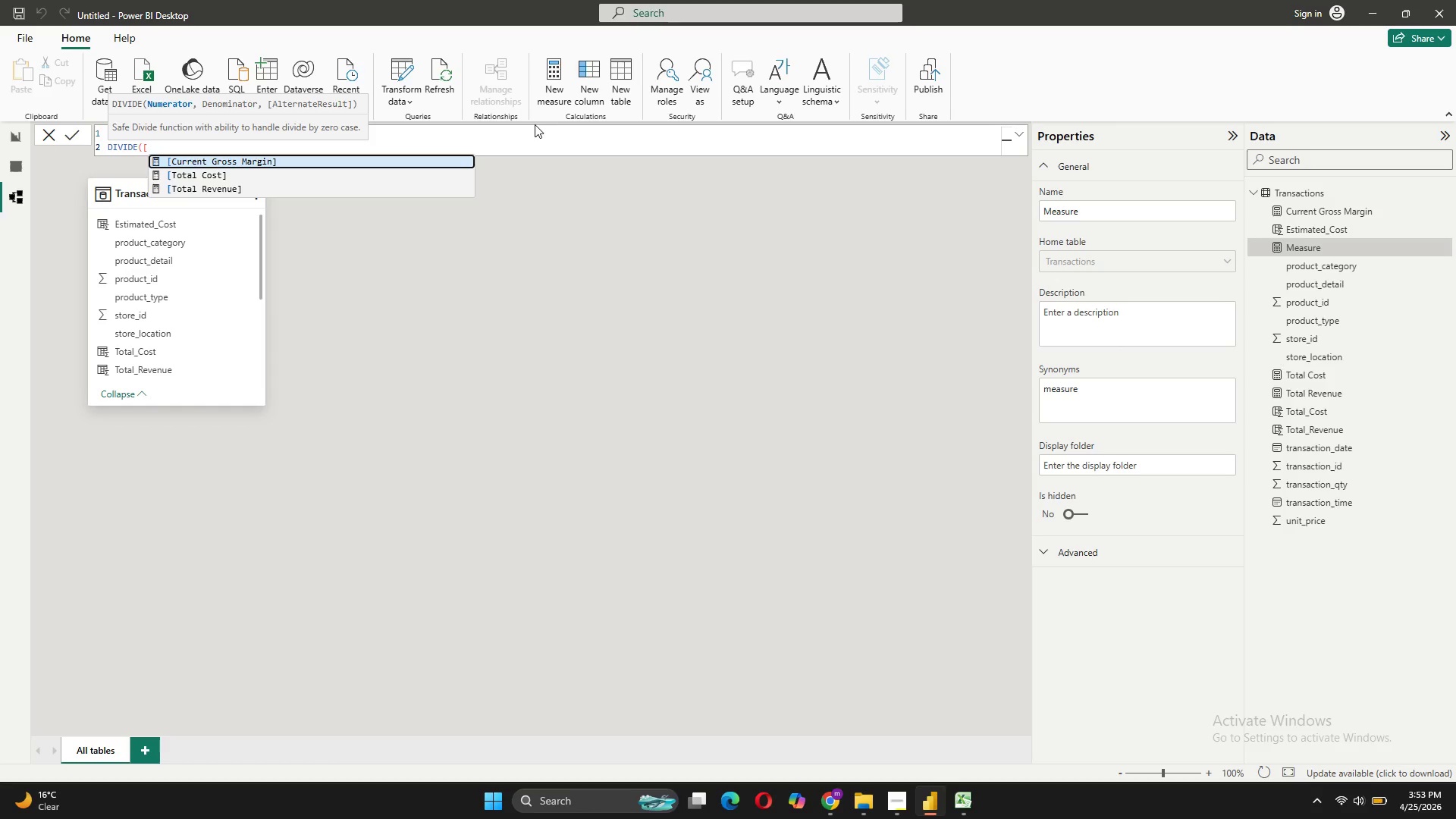 
left_click([400, 159])
 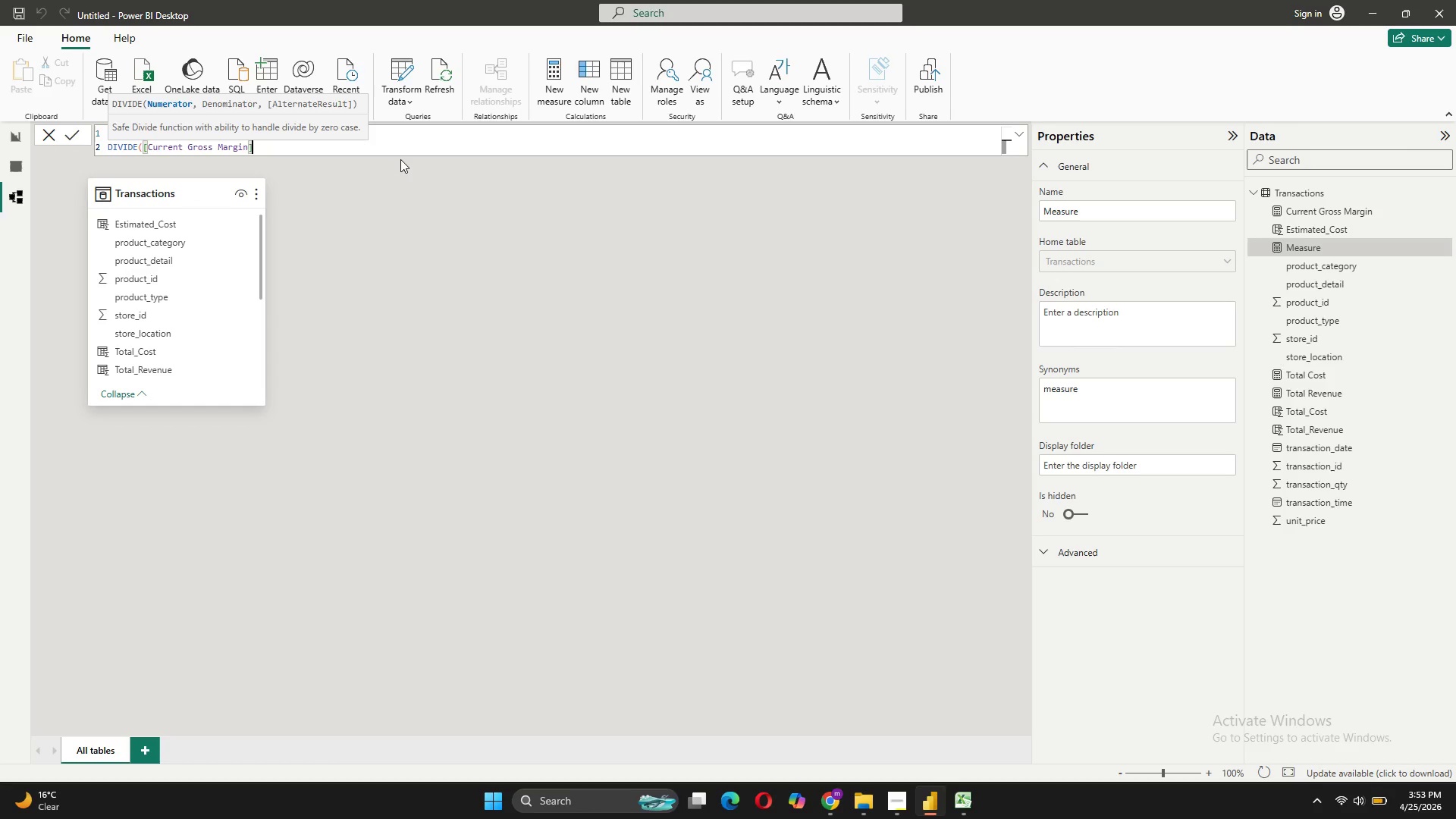 
key(Space)
 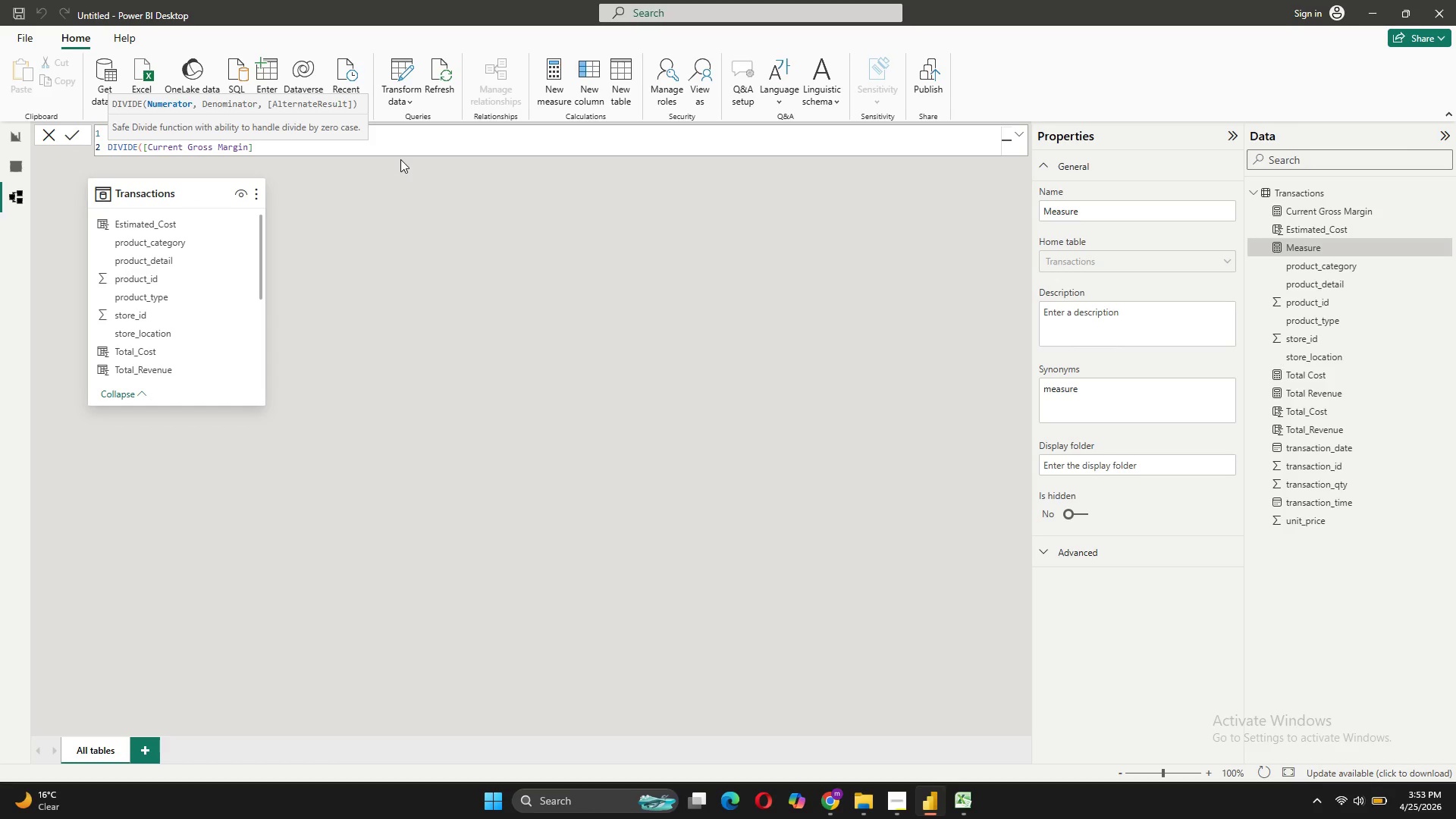 
key(Minus)
 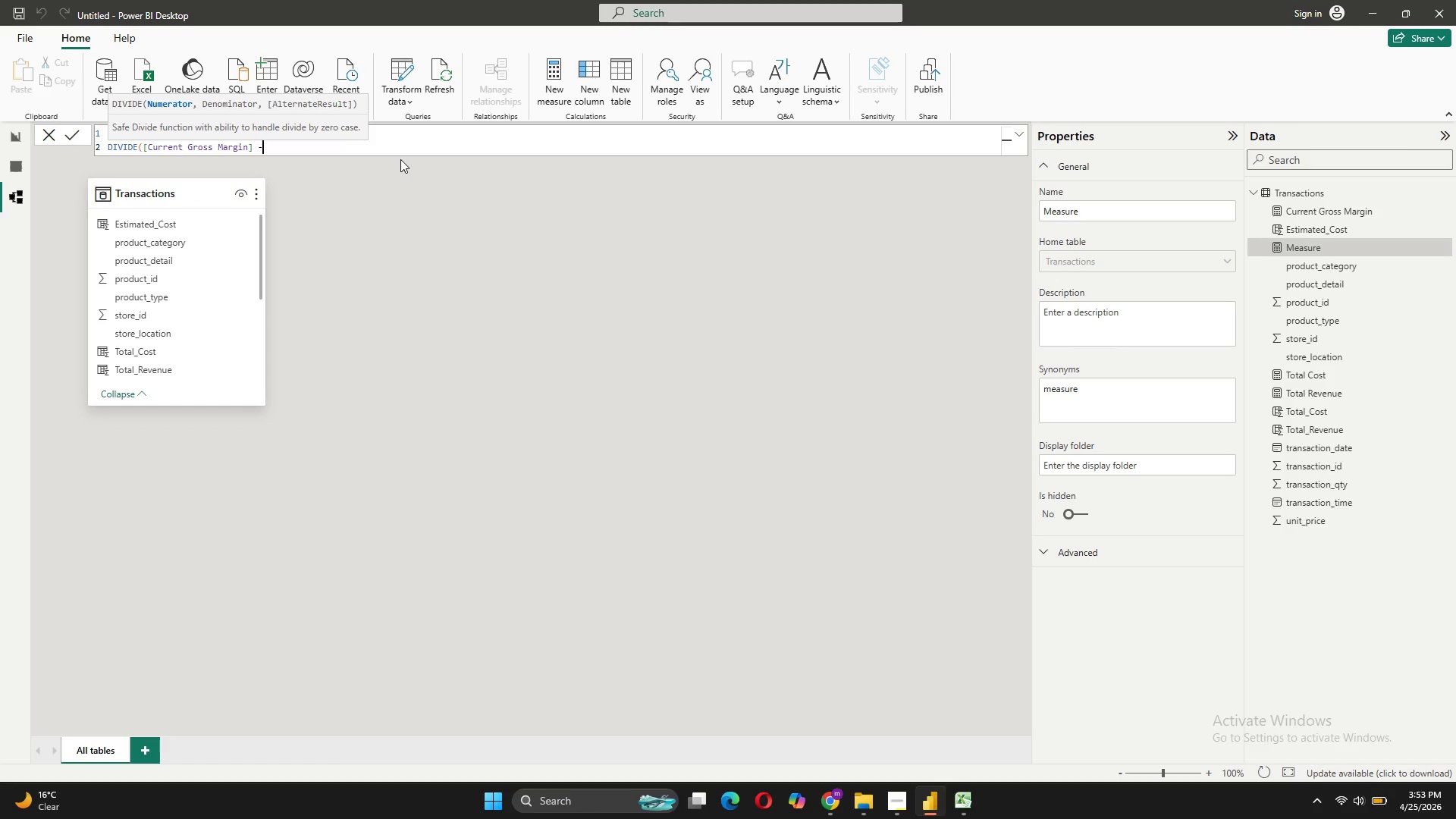 
key(Space)
 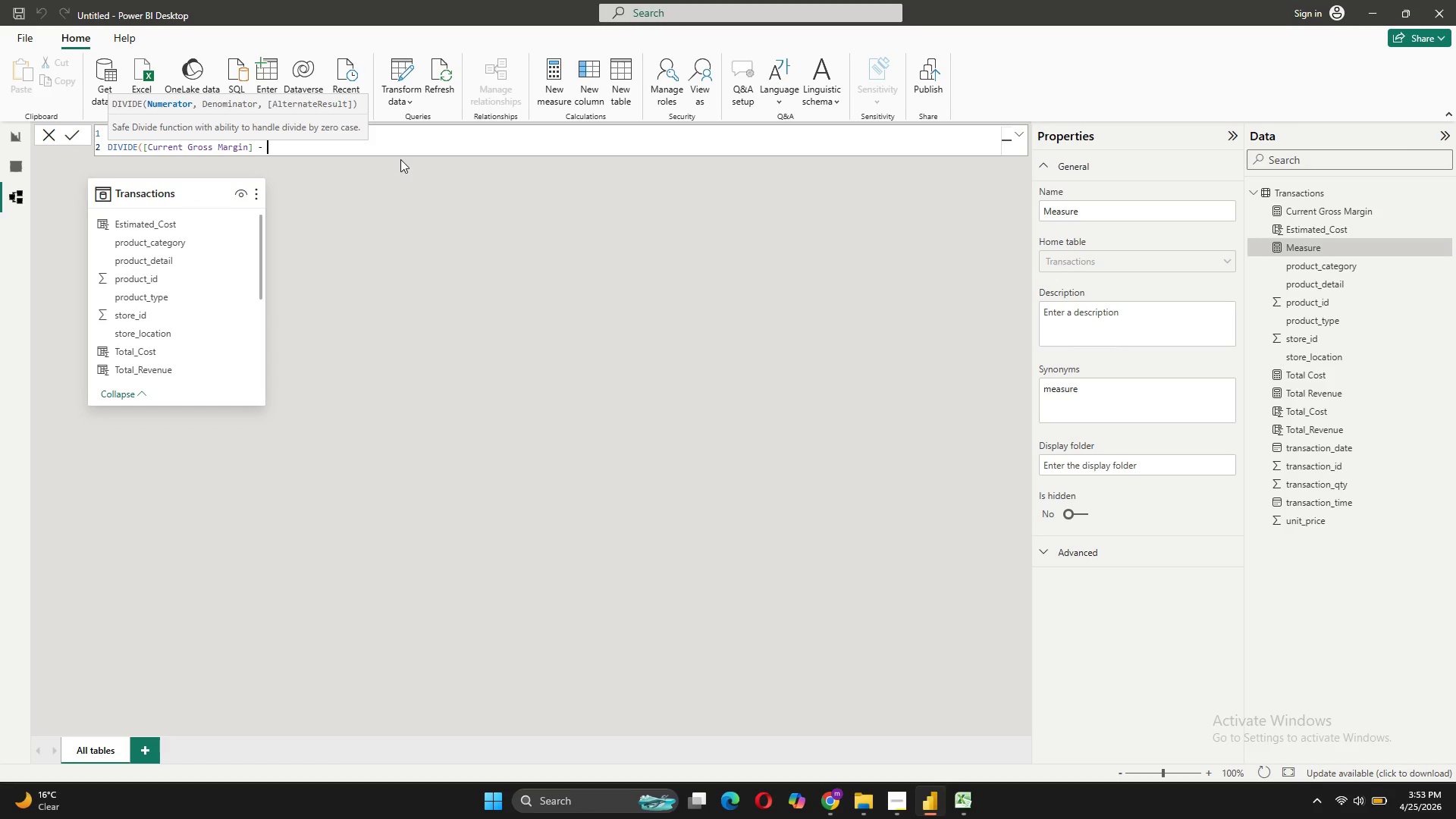 
key(BracketLeft)
 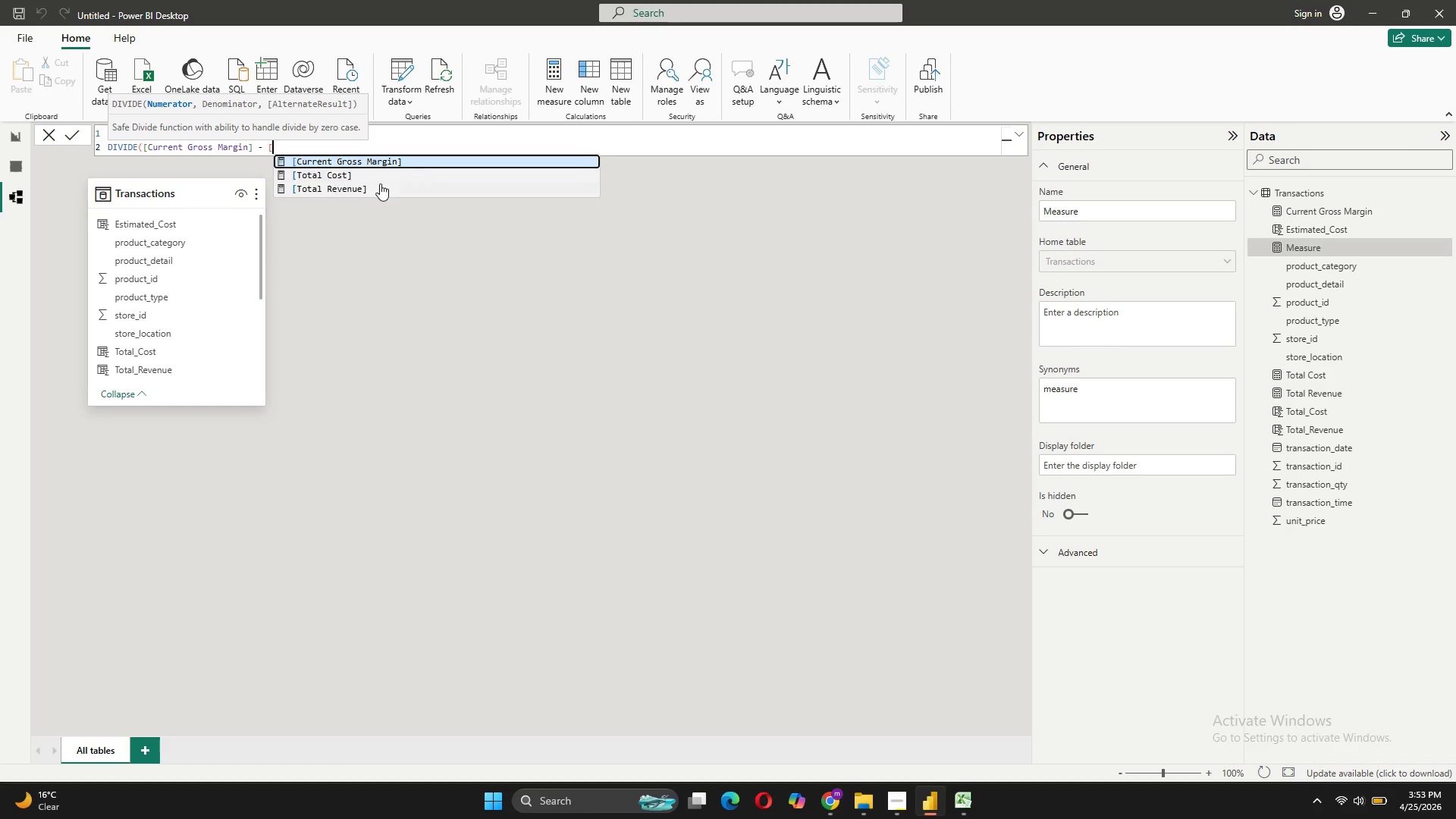 
left_click([378, 184])
 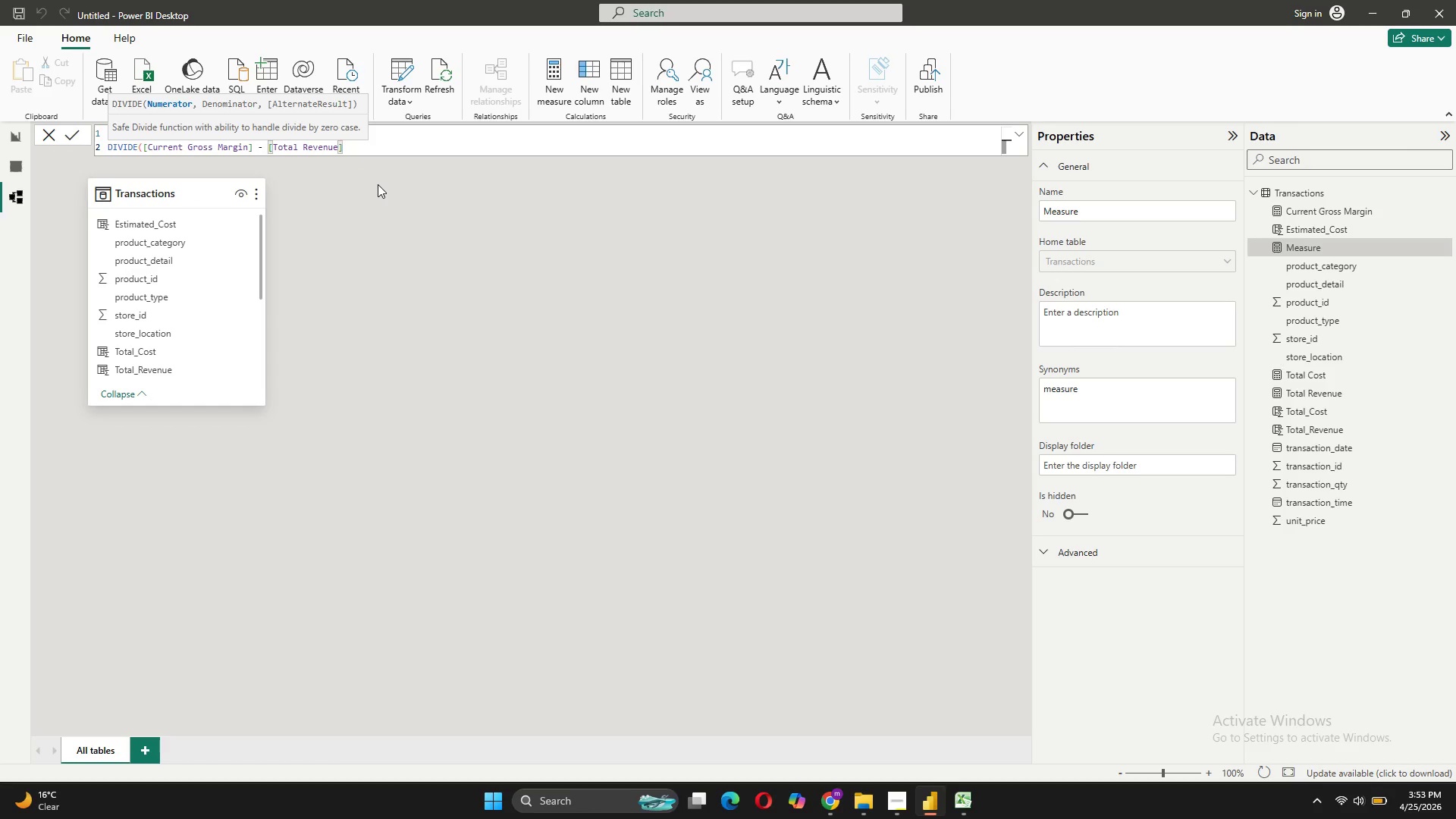 
type(, 0))
 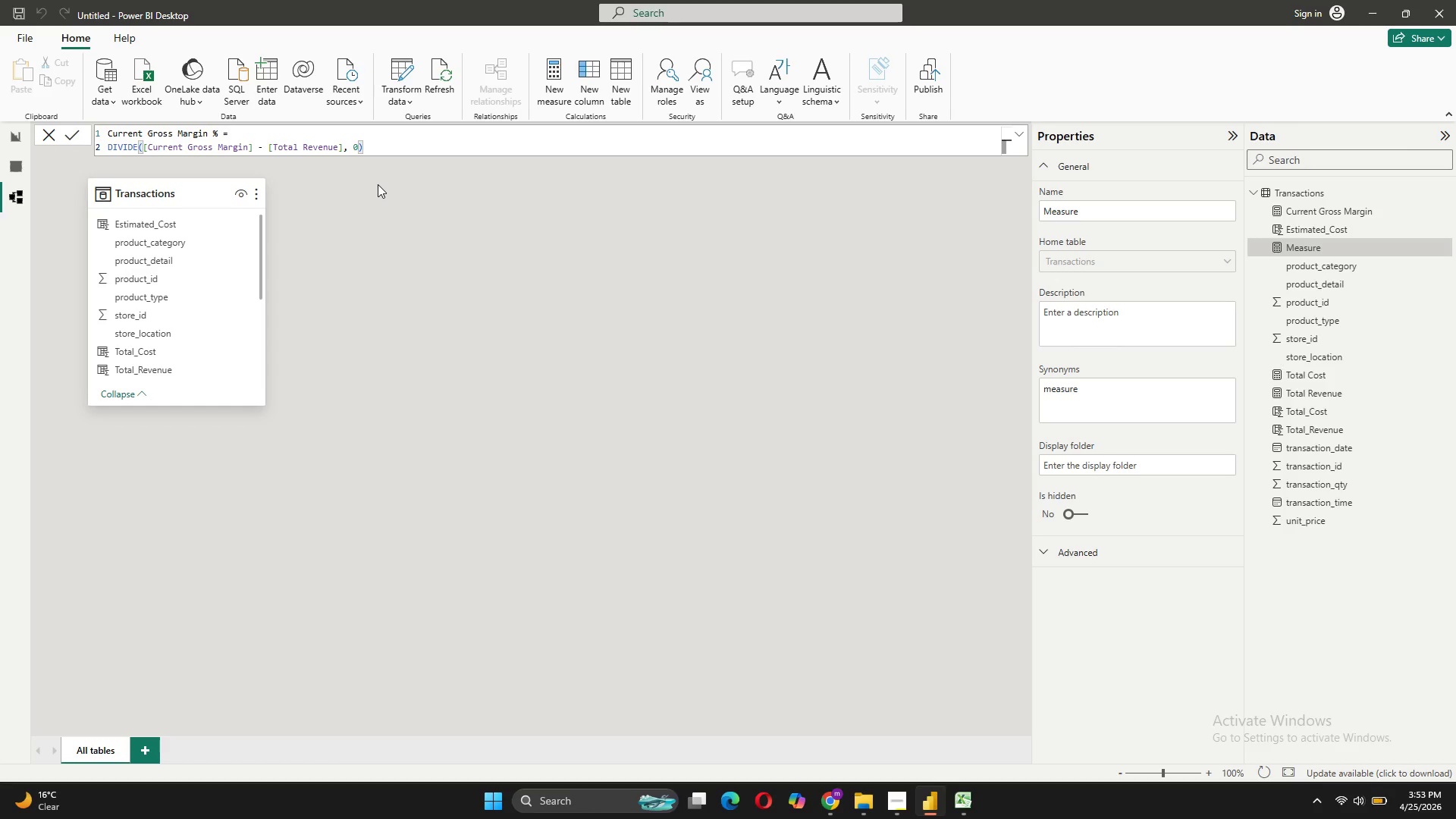 
wait(5.22)
 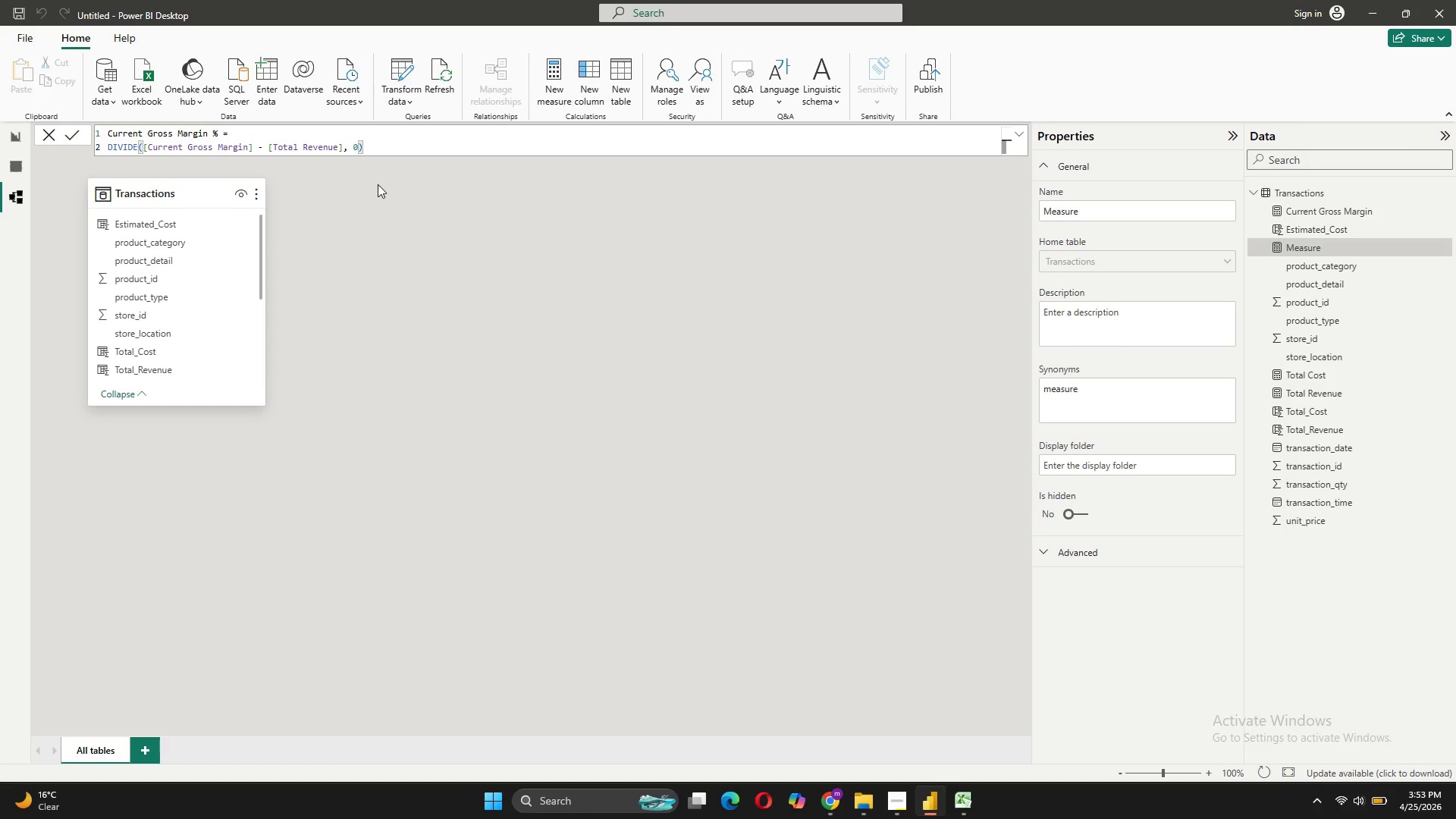 
left_click([74, 139])
 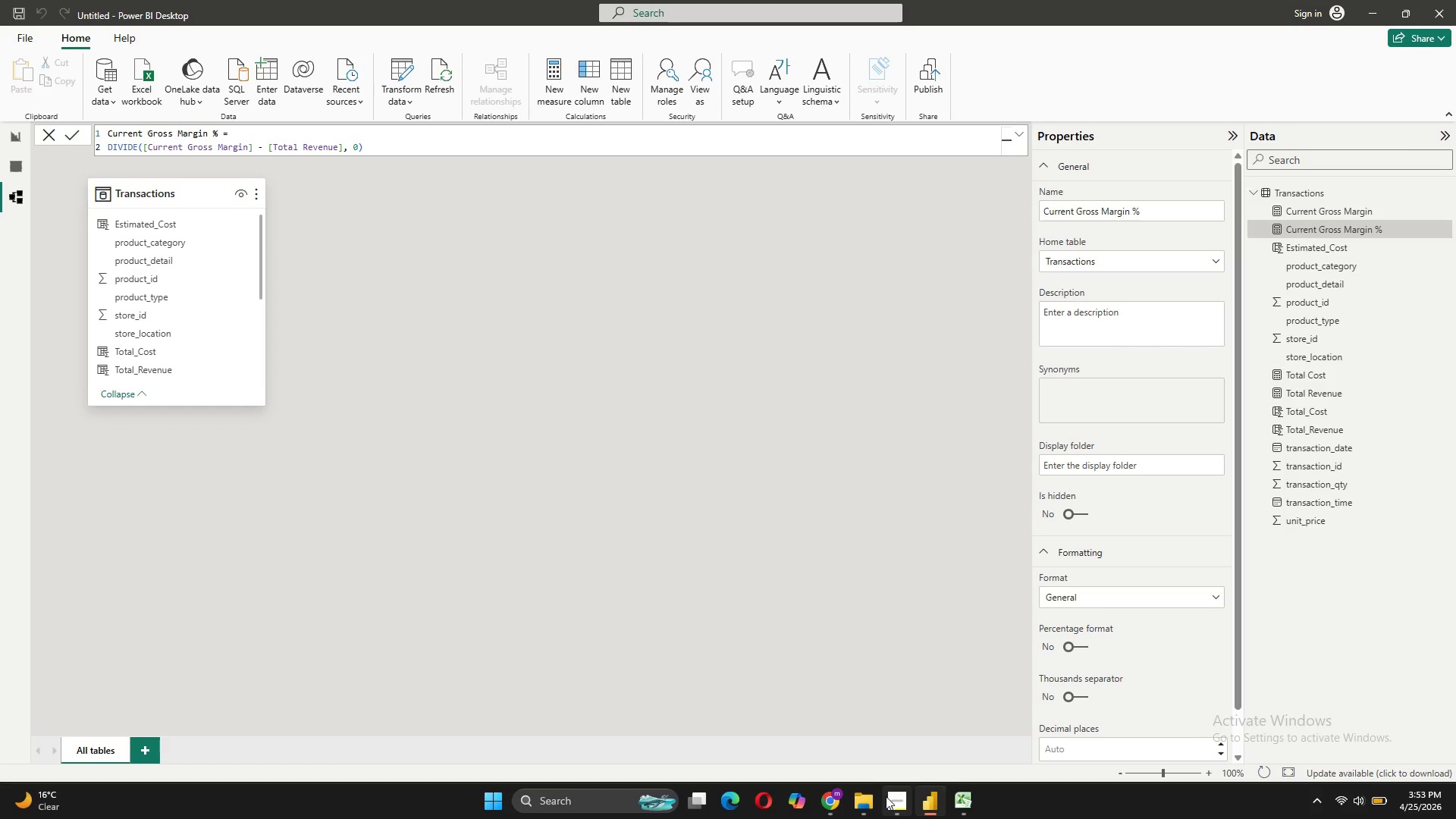 
left_click([886, 706])
 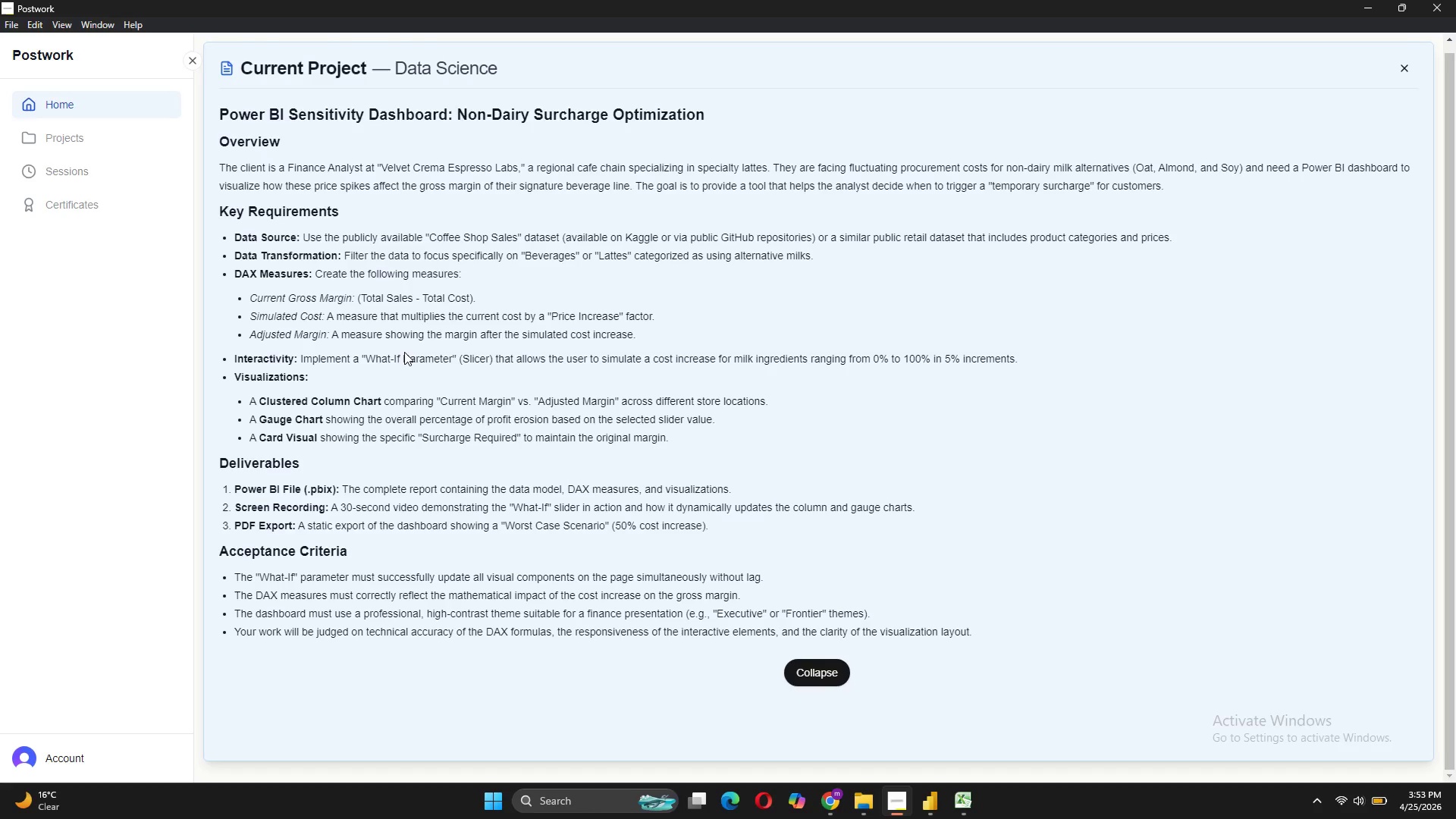 
wait(32.69)
 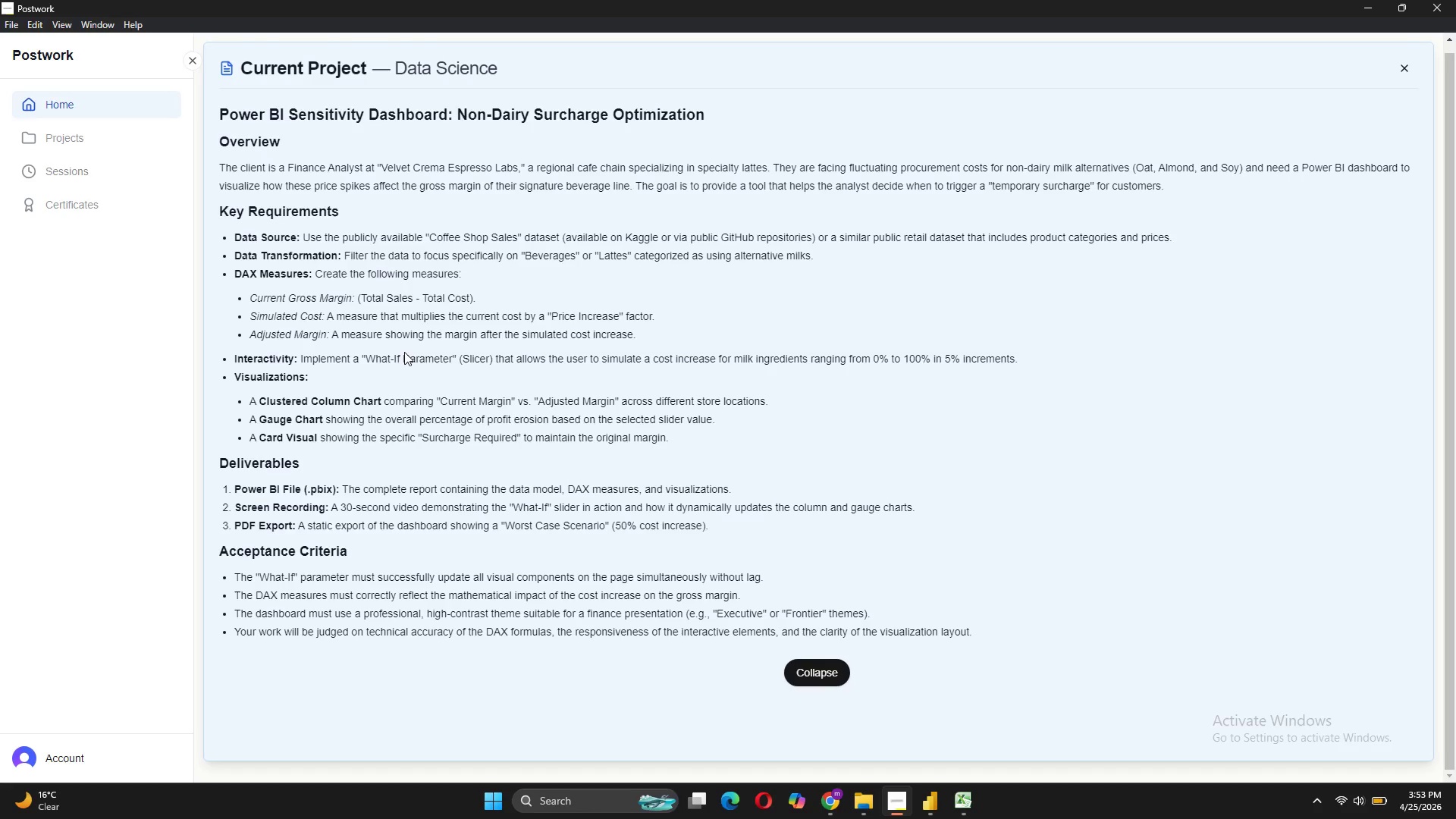 
left_click([981, 724])
 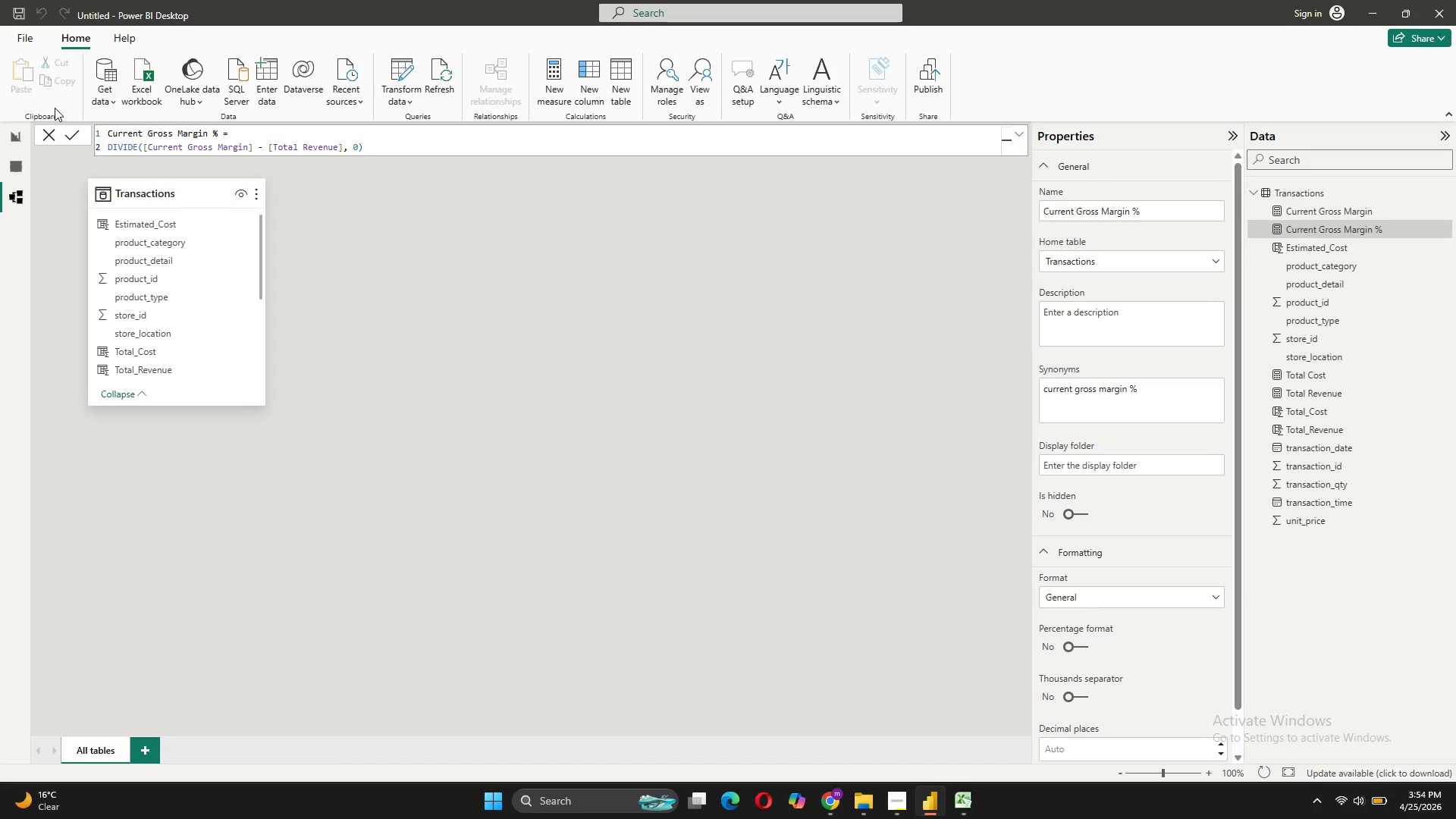 
wait(6.17)
 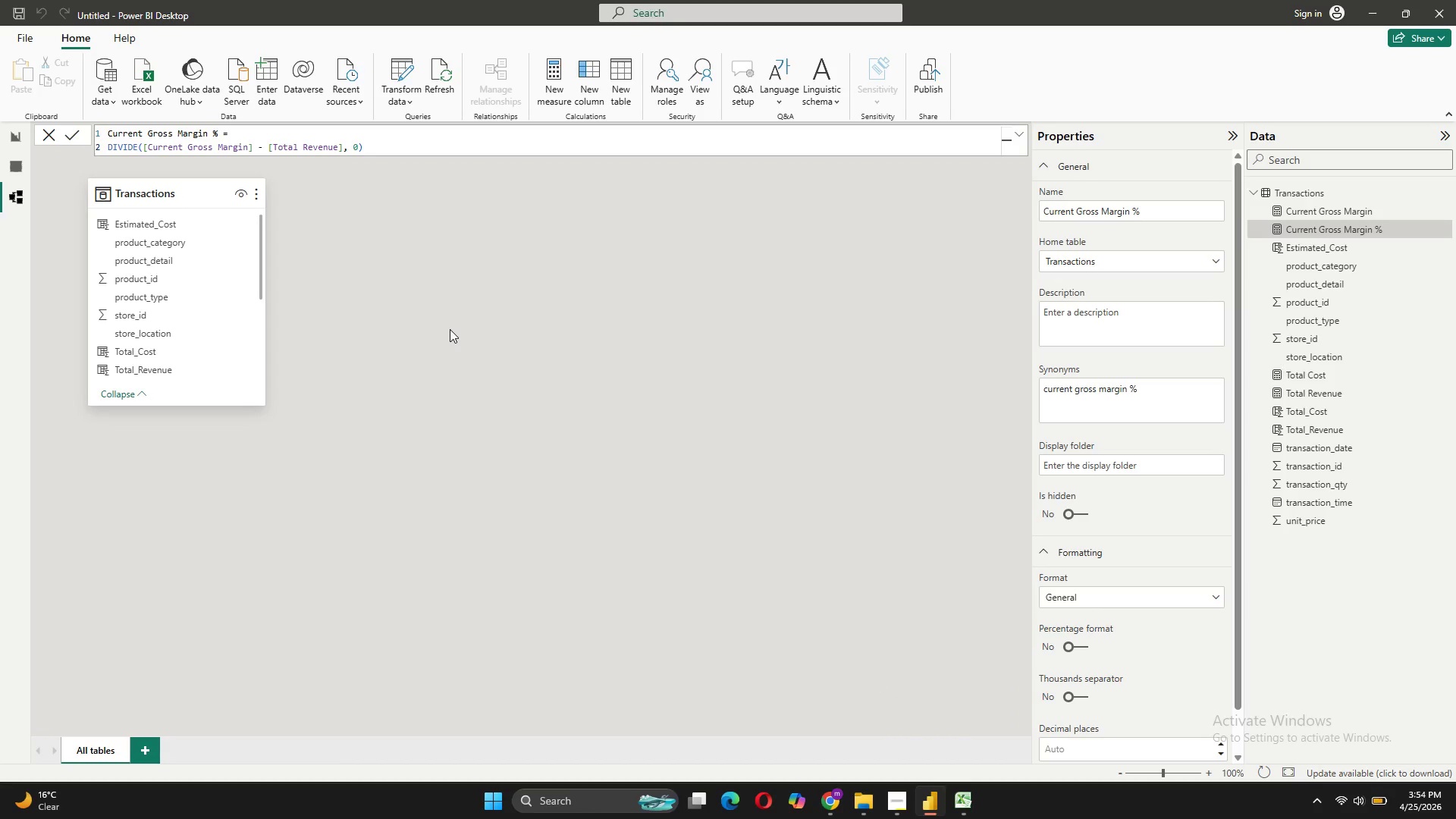 
left_click([64, 48])
 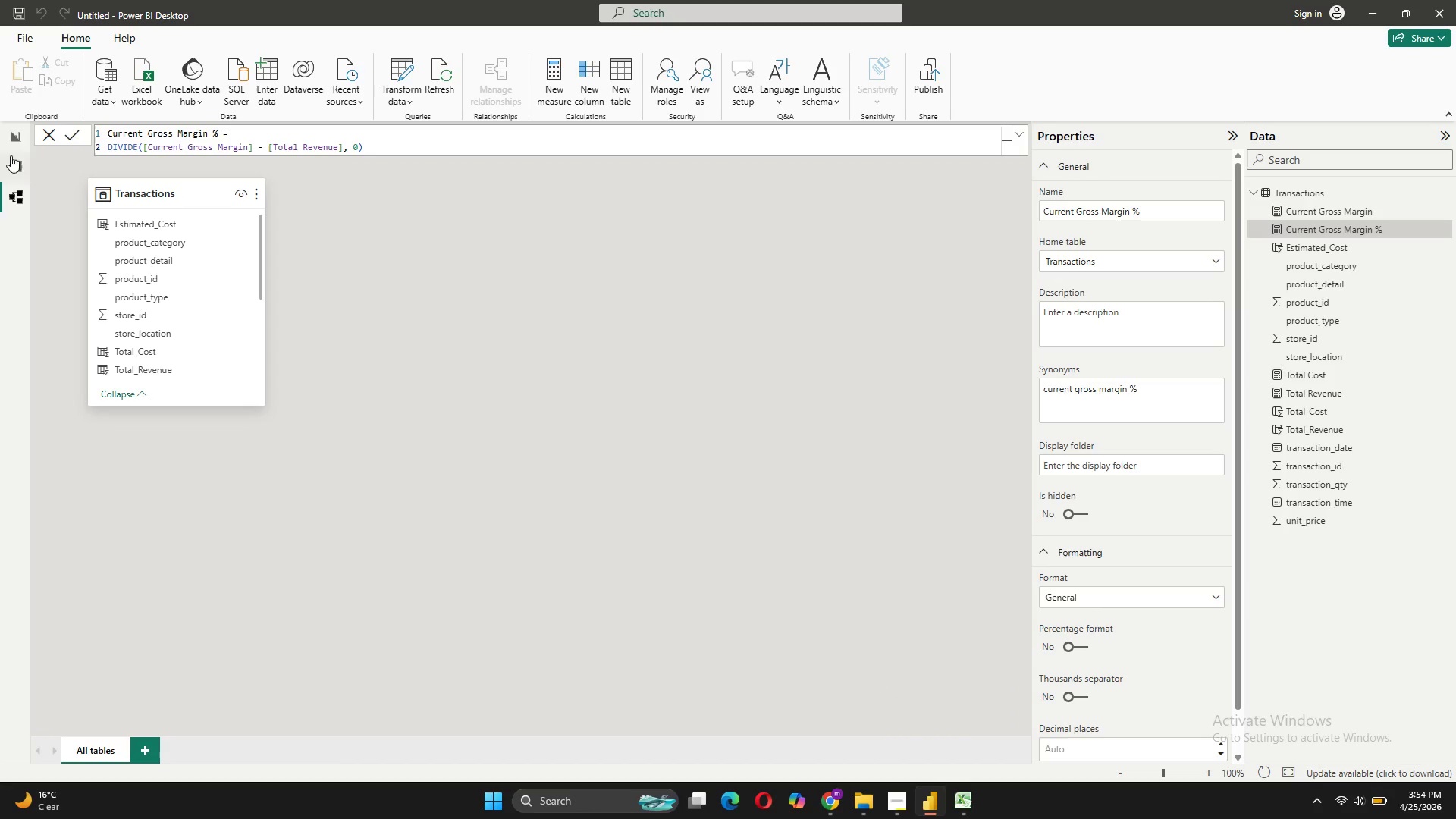 
left_click([12, 137])
 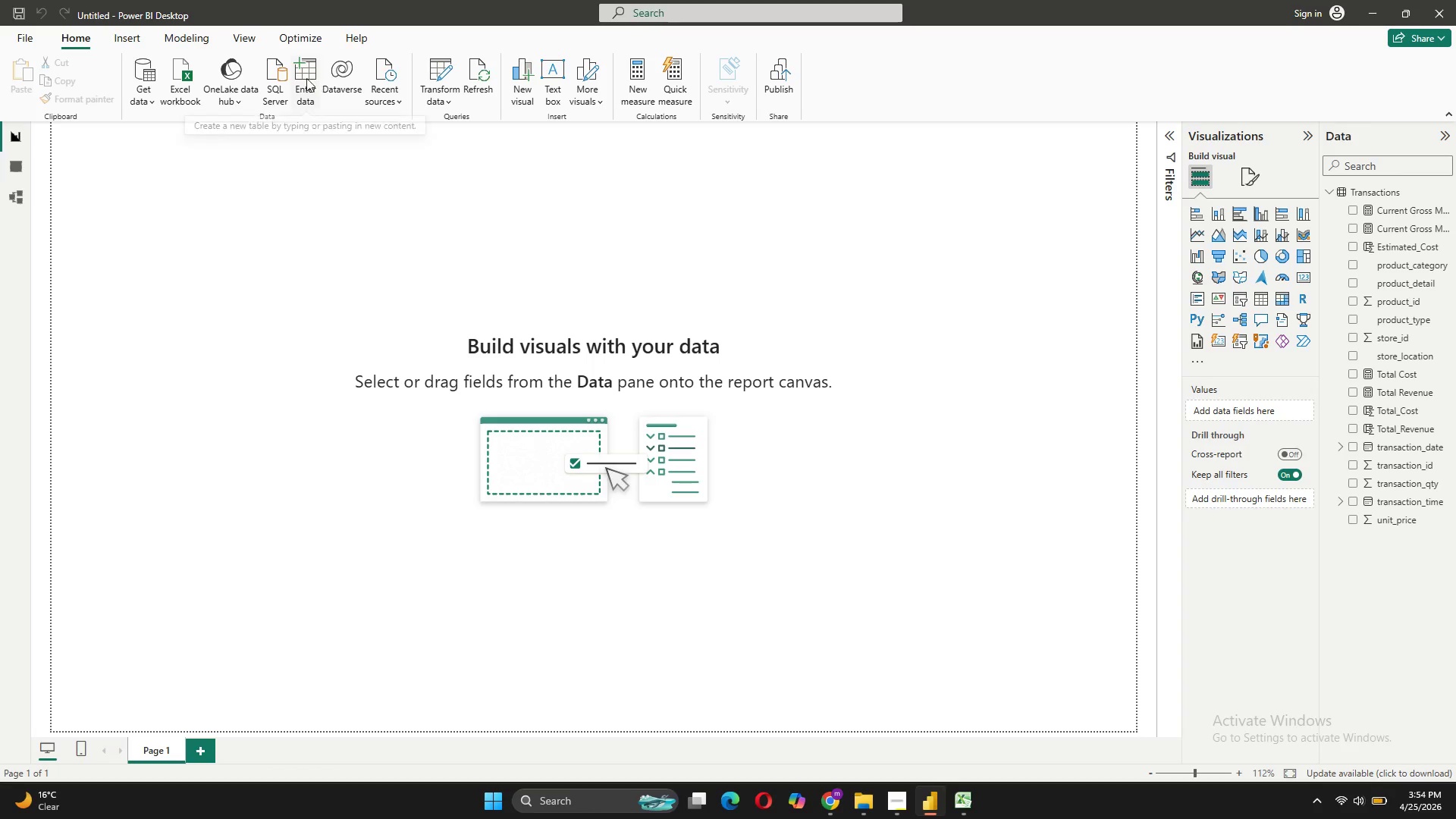 
wait(5.16)
 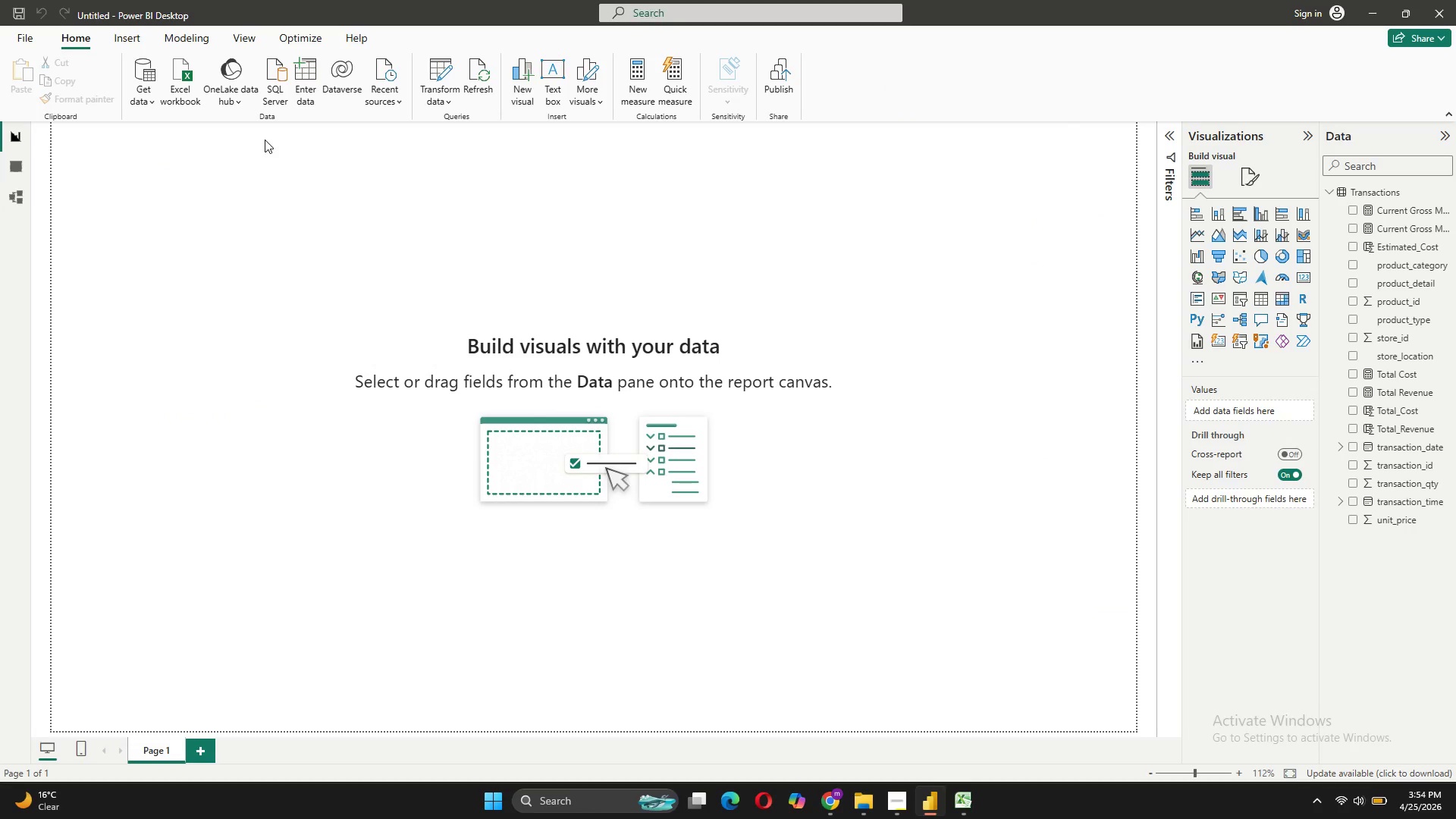 
left_click([185, 46])
 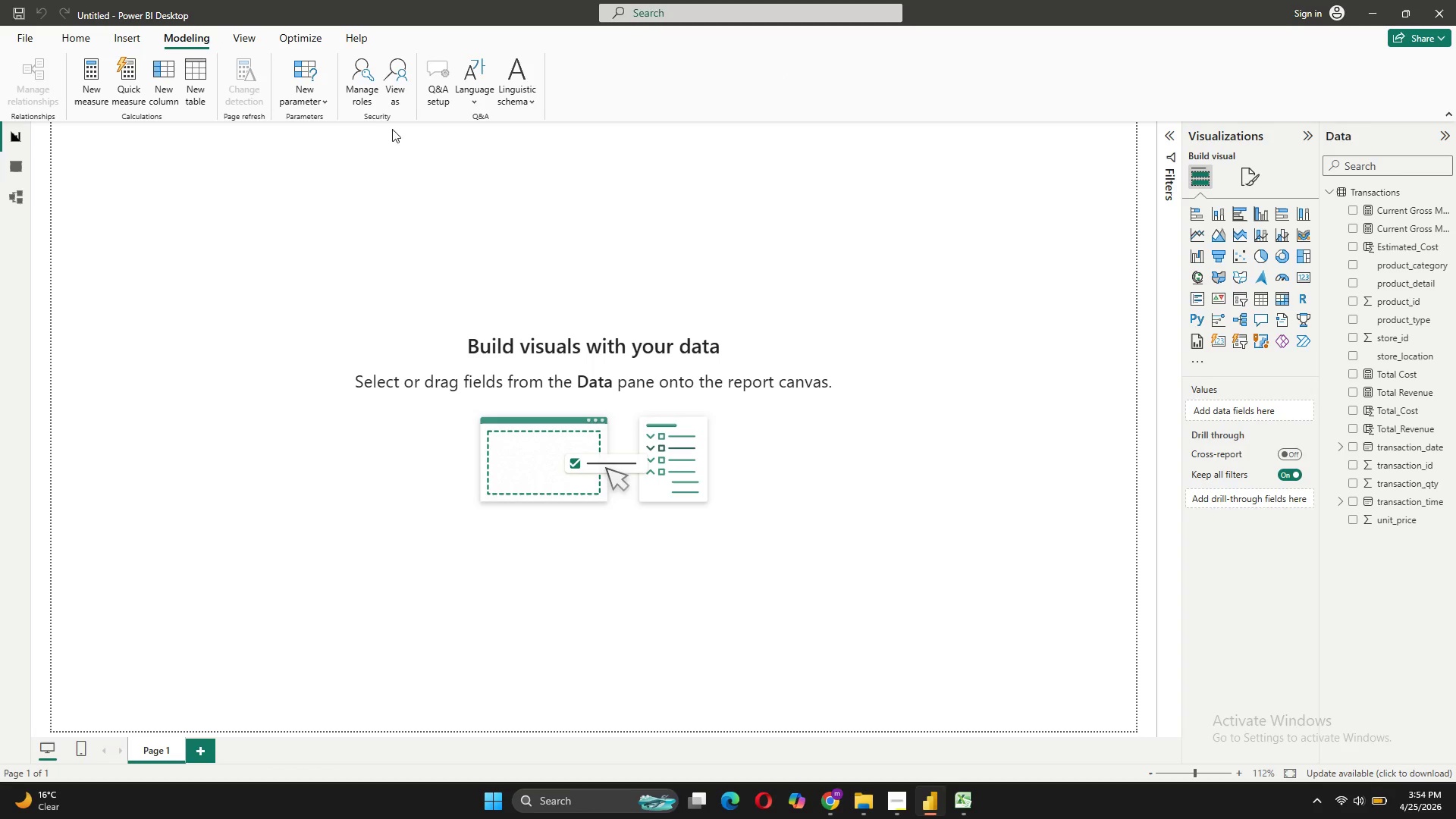 
left_click([322, 103])
 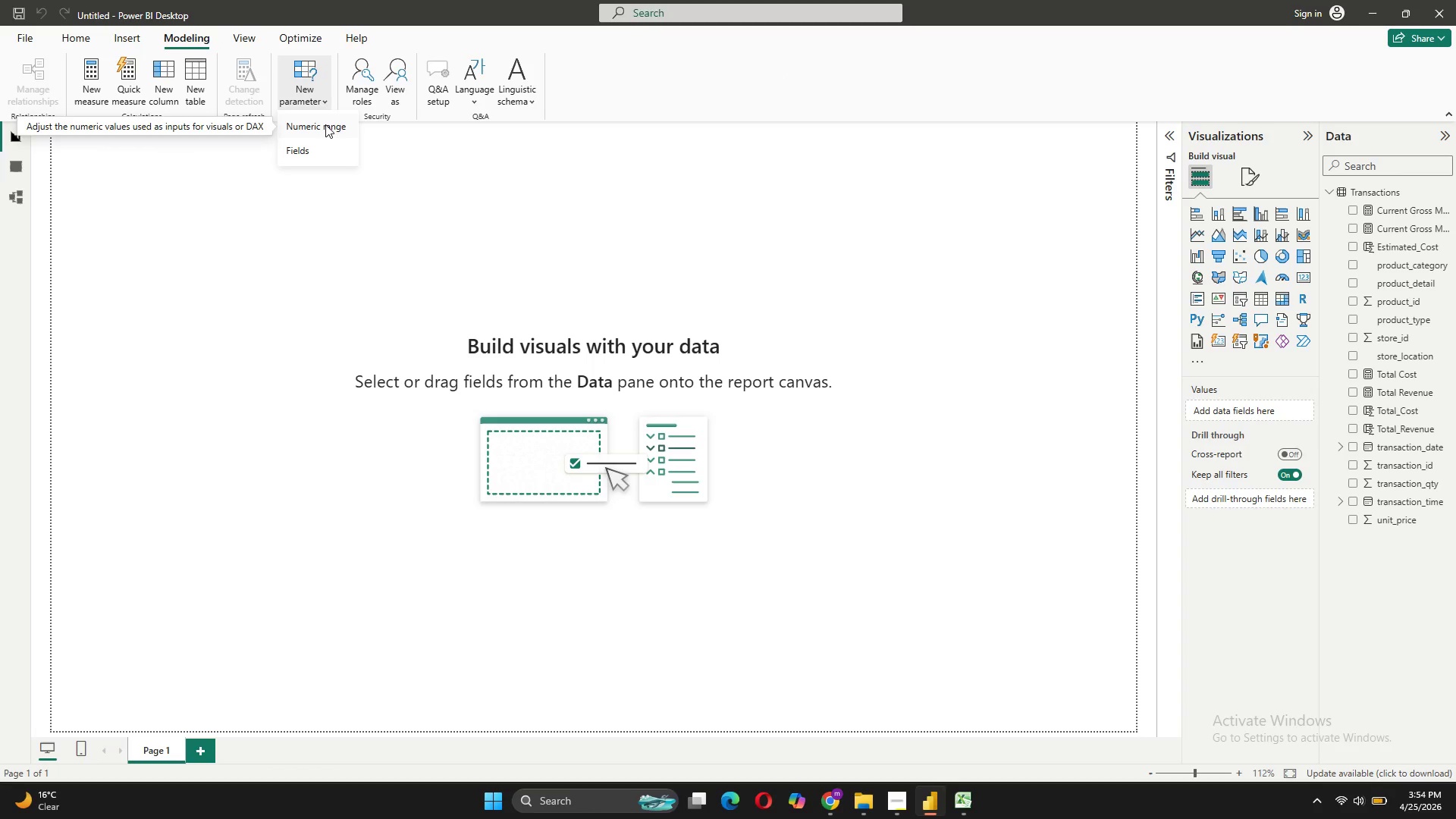 
left_click([325, 124])
 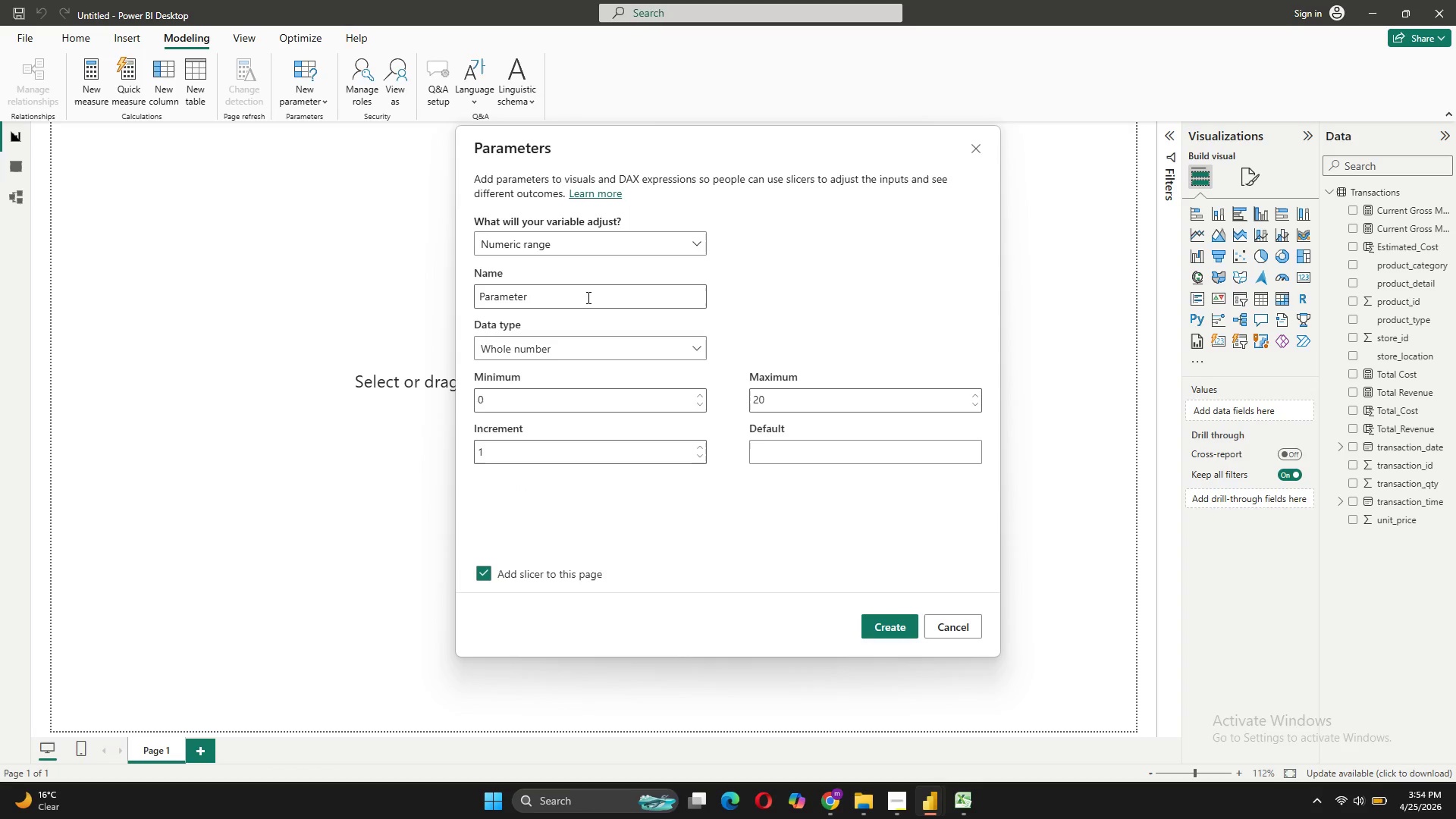 
left_click_drag(start_coordinate=[563, 295], to_coordinate=[468, 293])
 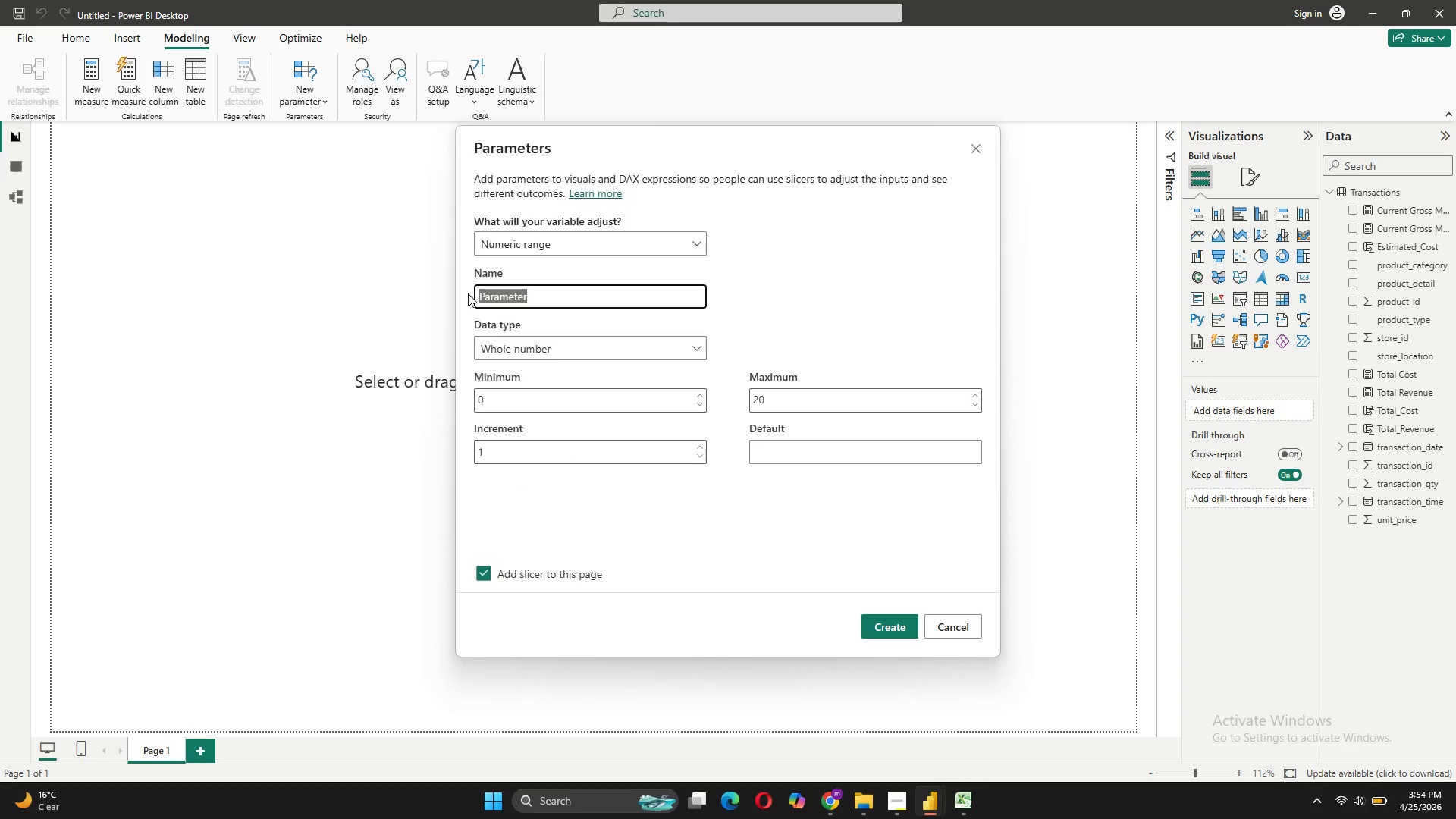 
type(n)
key(Backspace)
type(Non )
key(Backspace)
type(-Dairy Price Increase)
 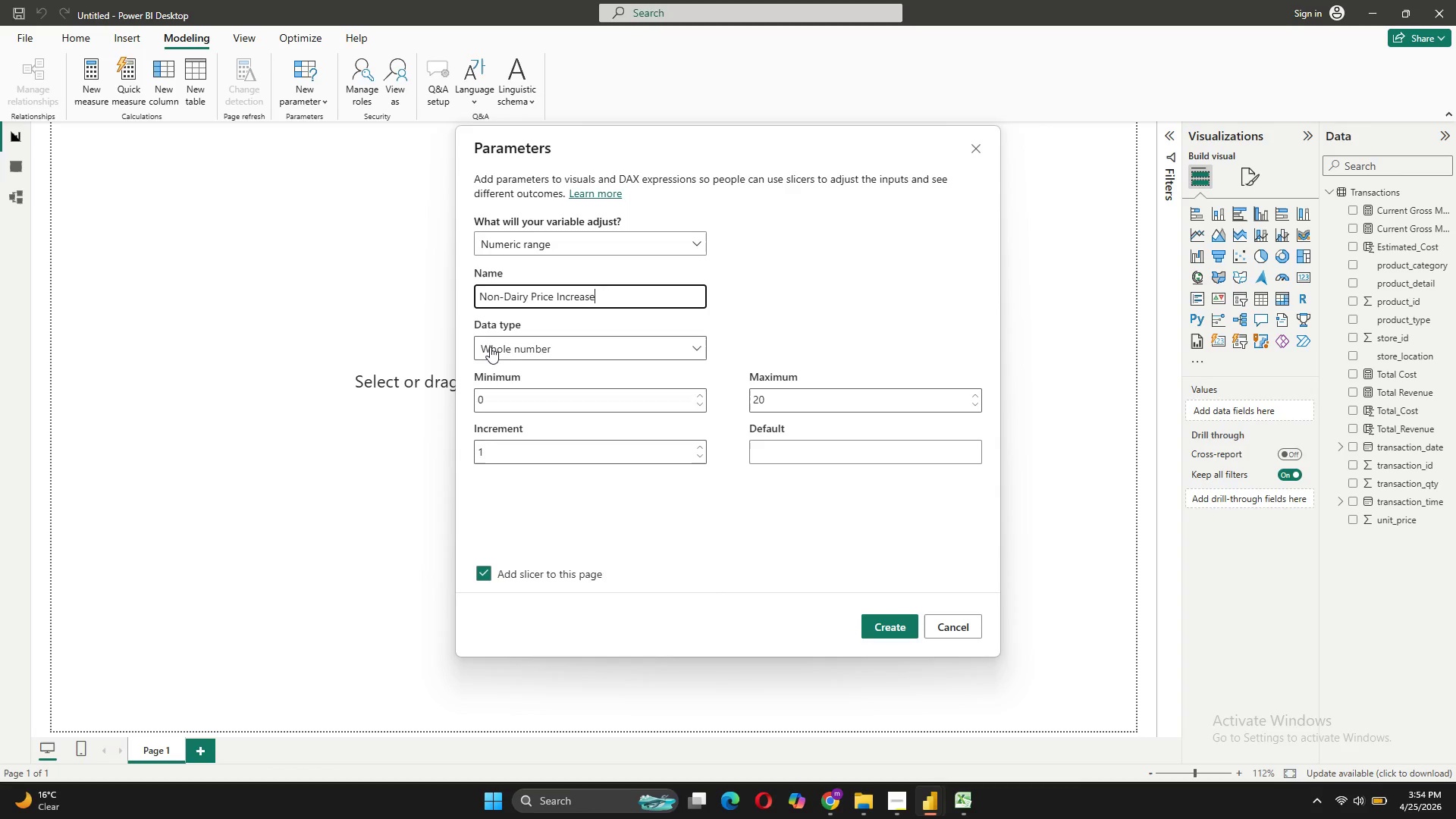 
left_click([490, 347])
 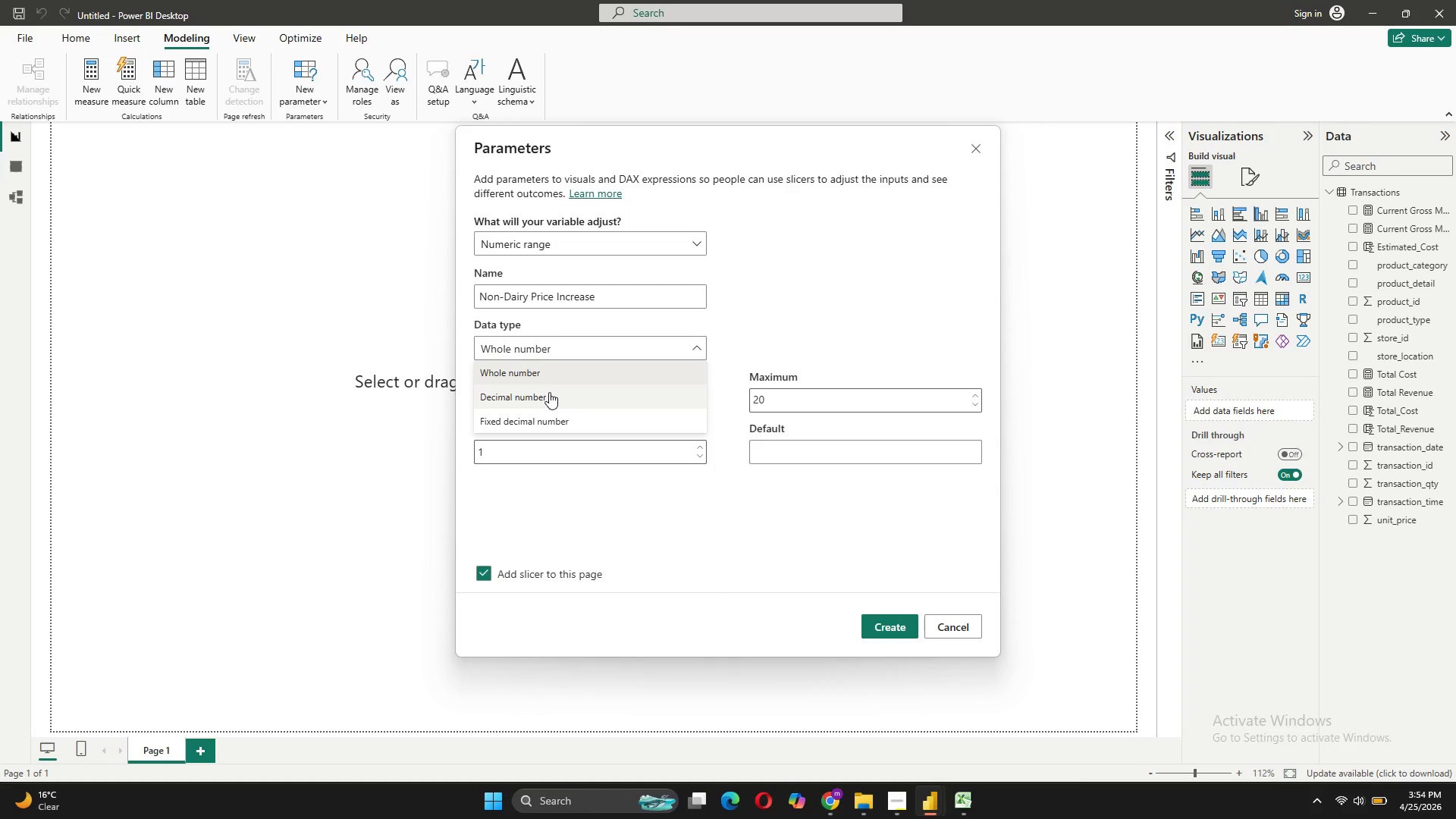 
left_click([535, 400])
 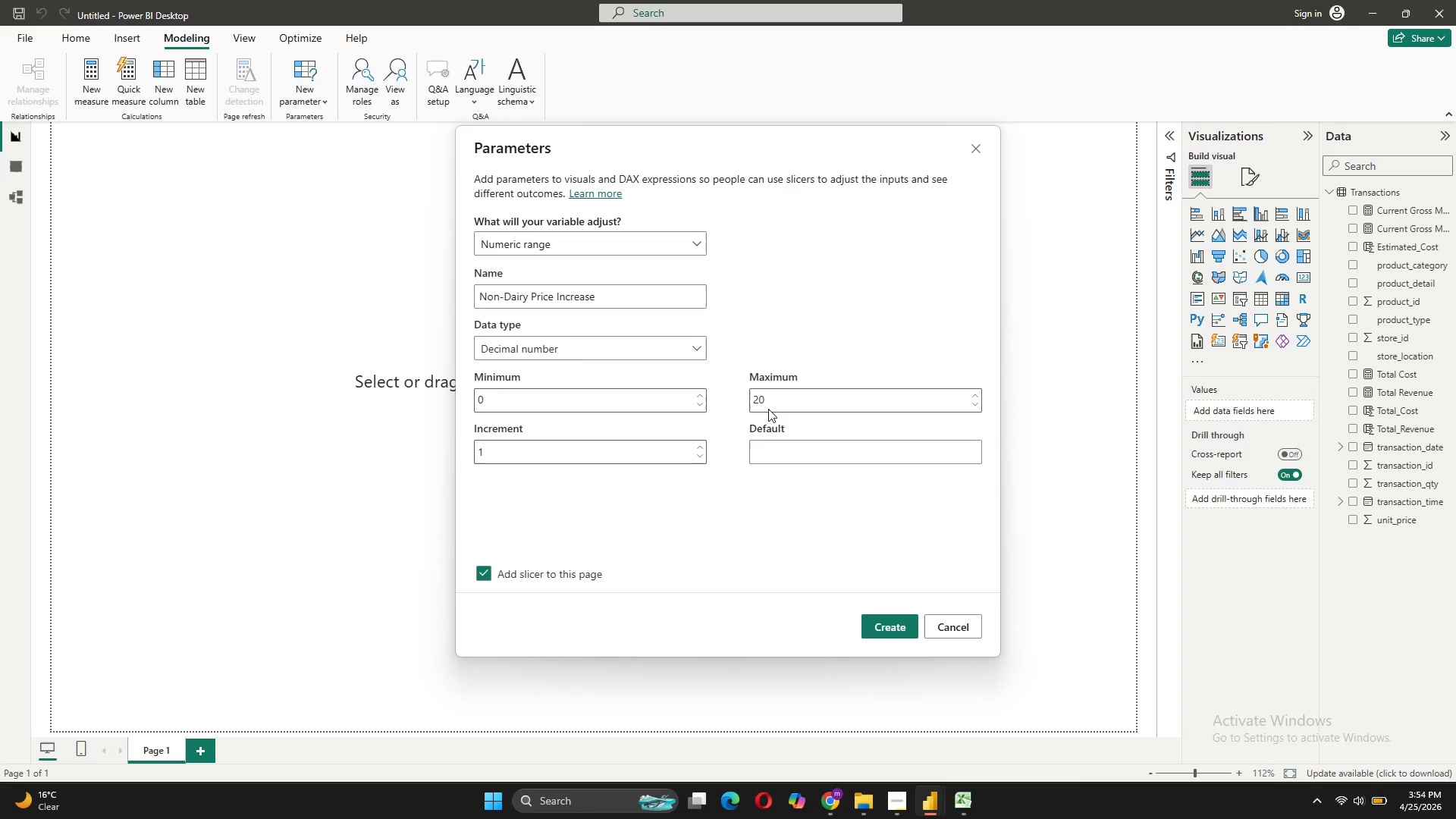 
wait(5.16)
 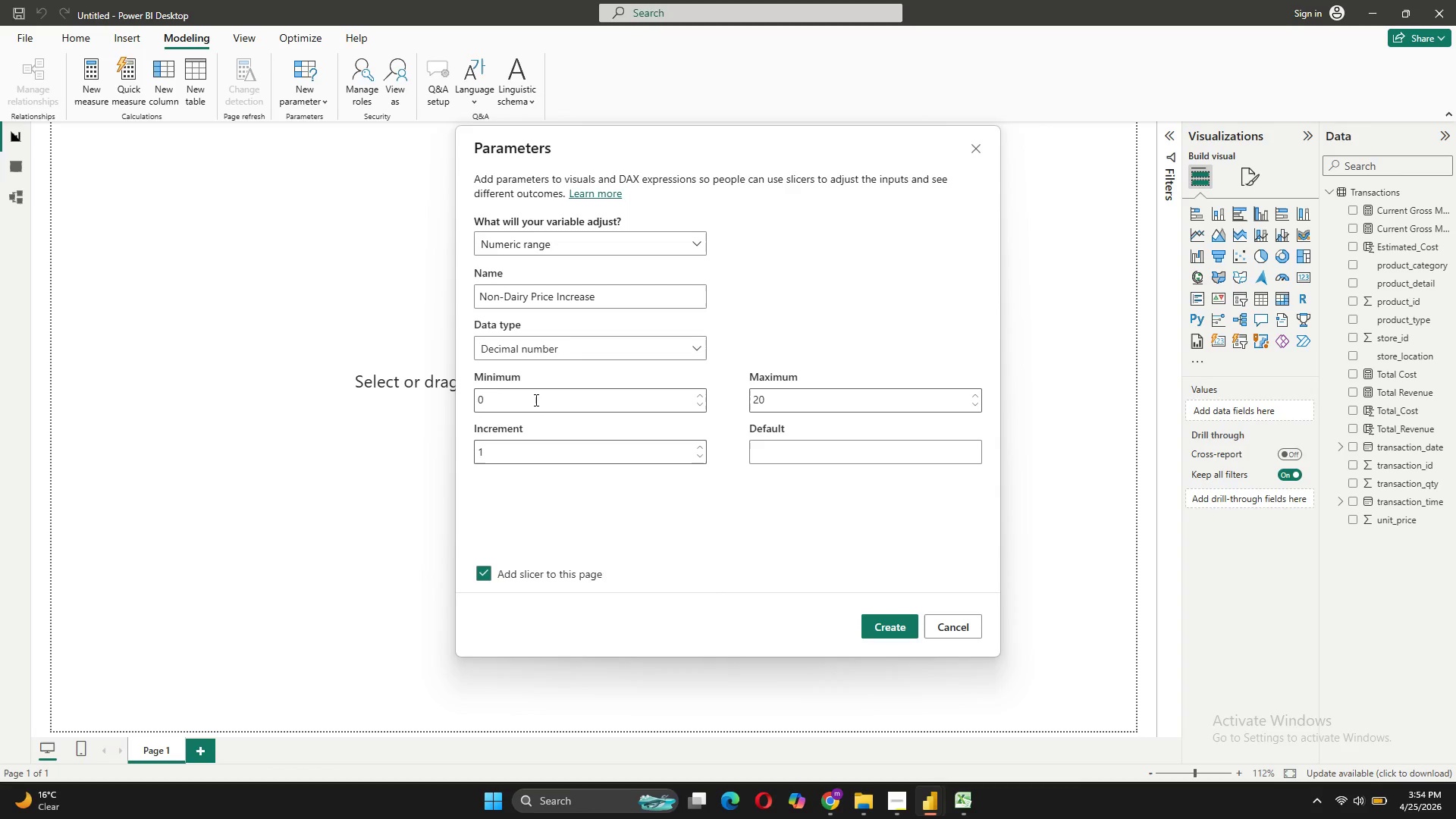 
left_click_drag(start_coordinate=[783, 395], to_coordinate=[755, 397])
 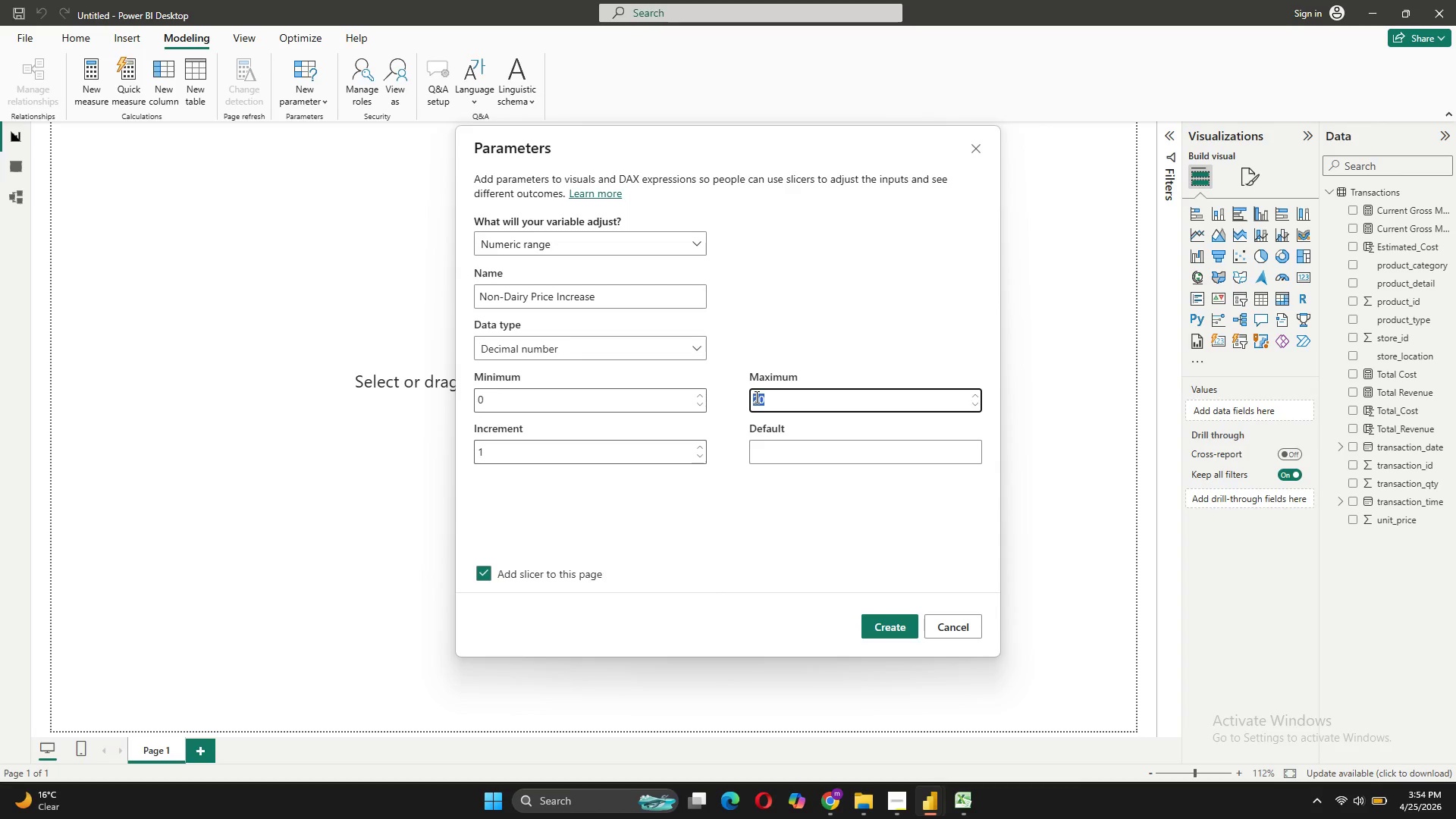 
type(1.00)
 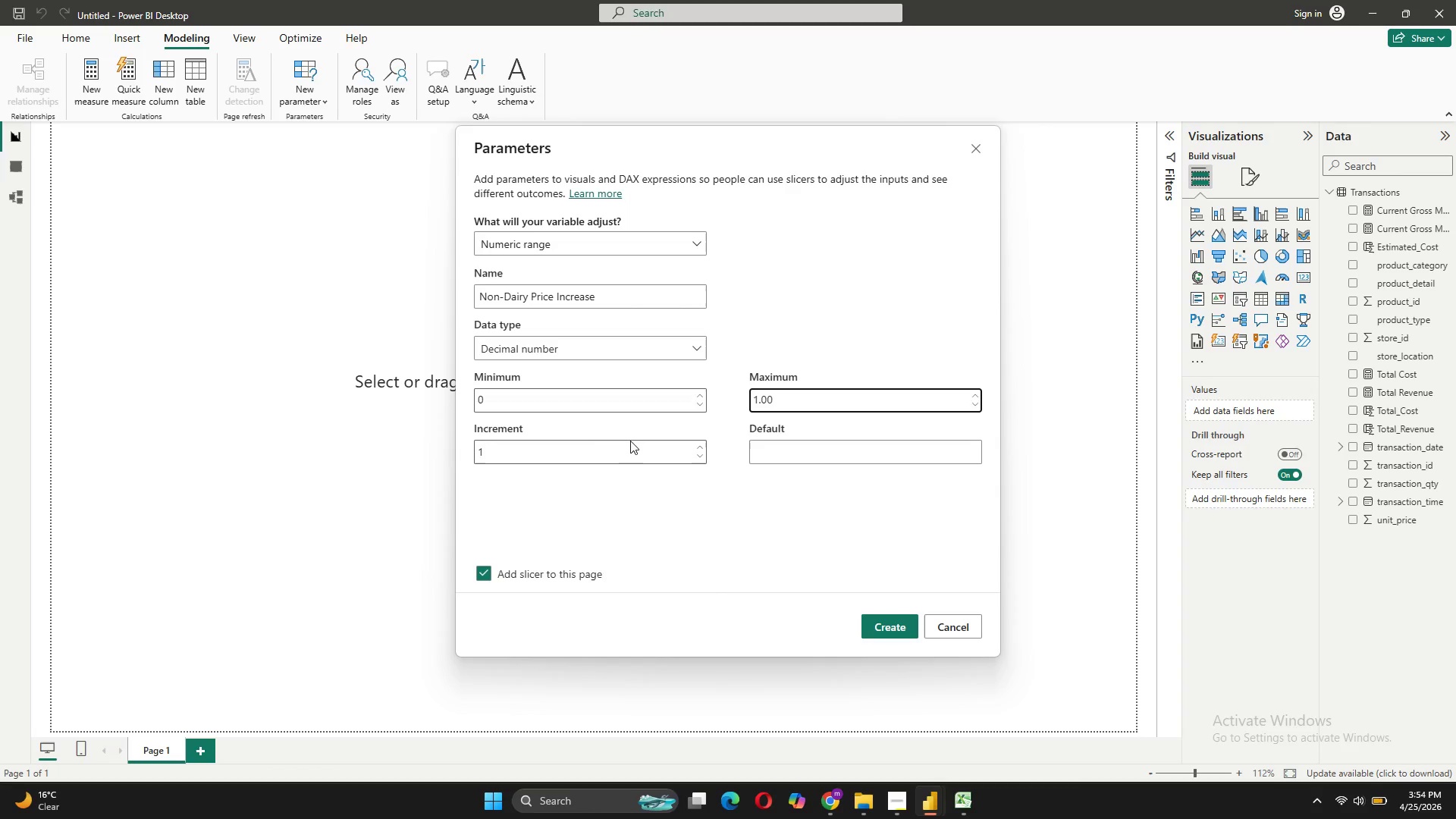 
left_click_drag(start_coordinate=[580, 452], to_coordinate=[470, 441])
 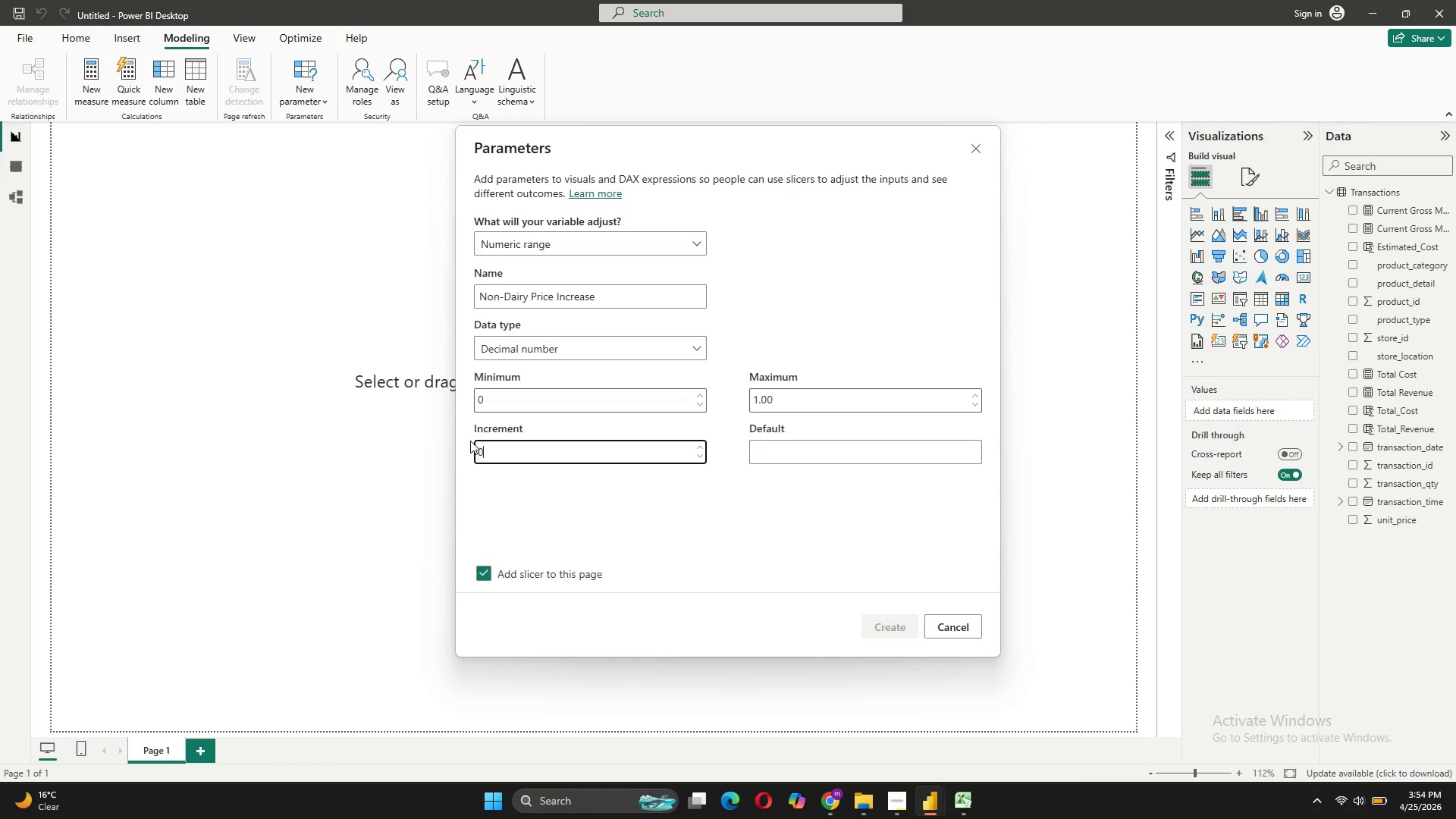 
type(0.05)
 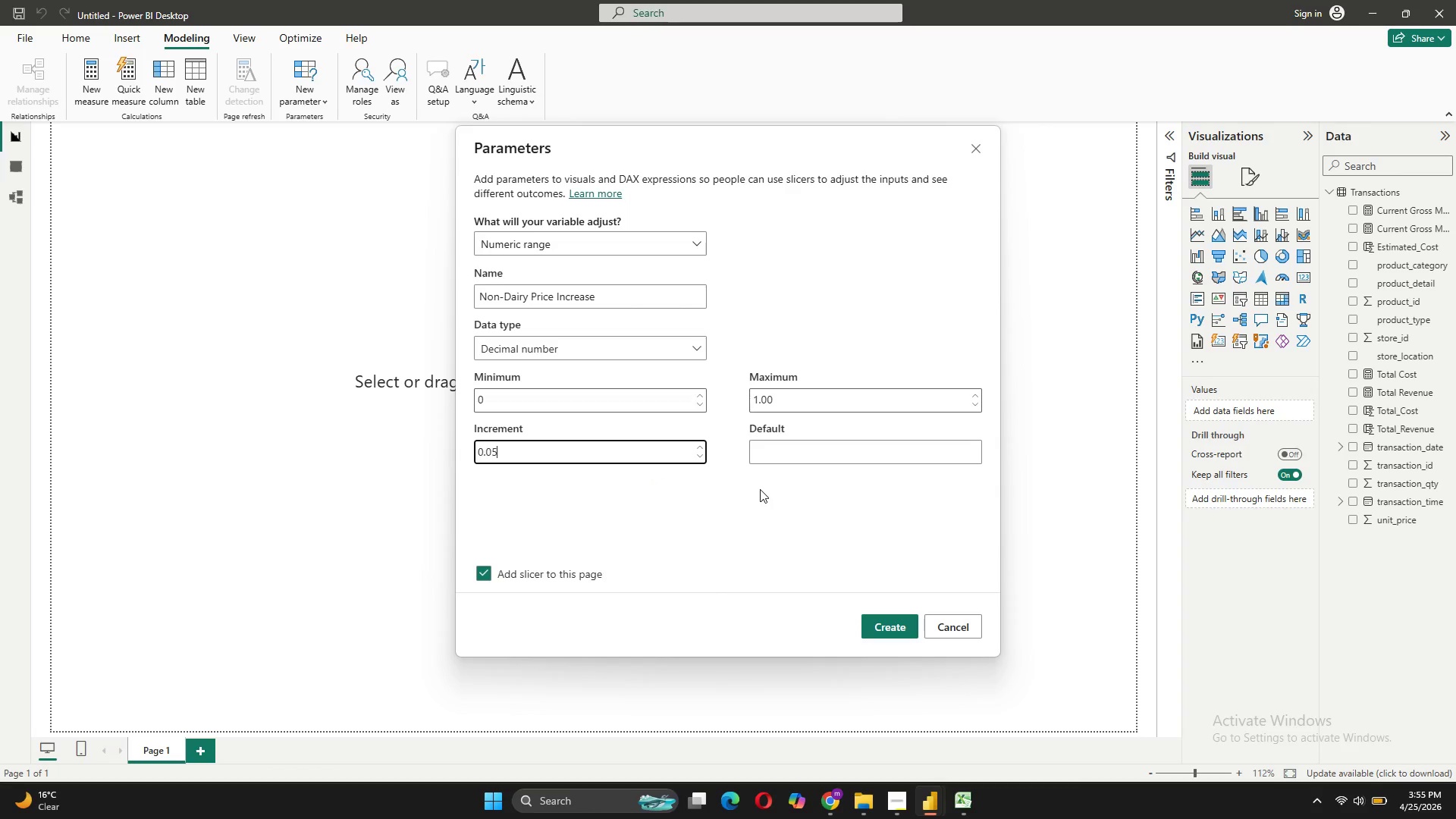 
left_click([774, 453])
 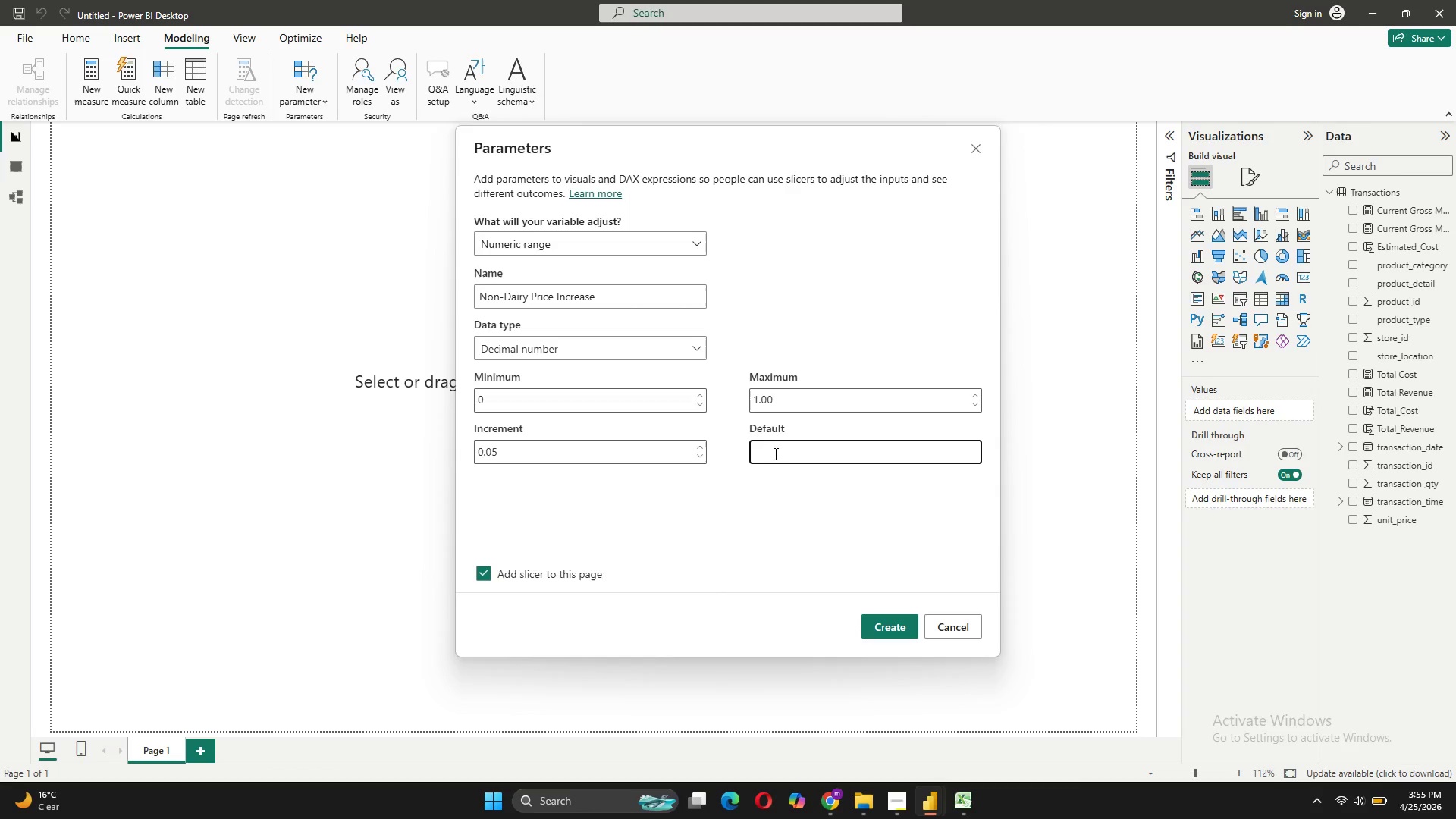 
key(0)
 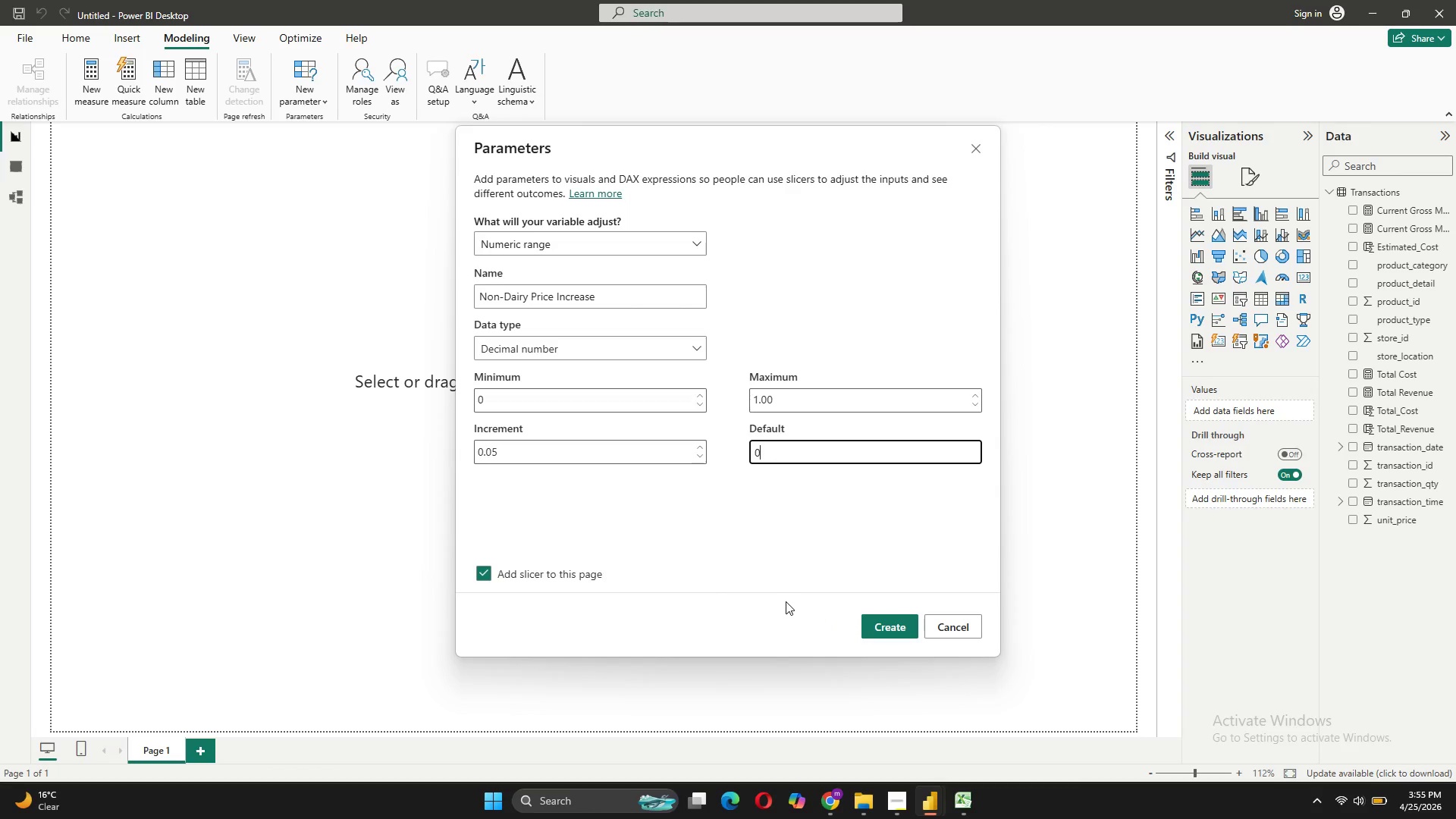 
wait(7.3)
 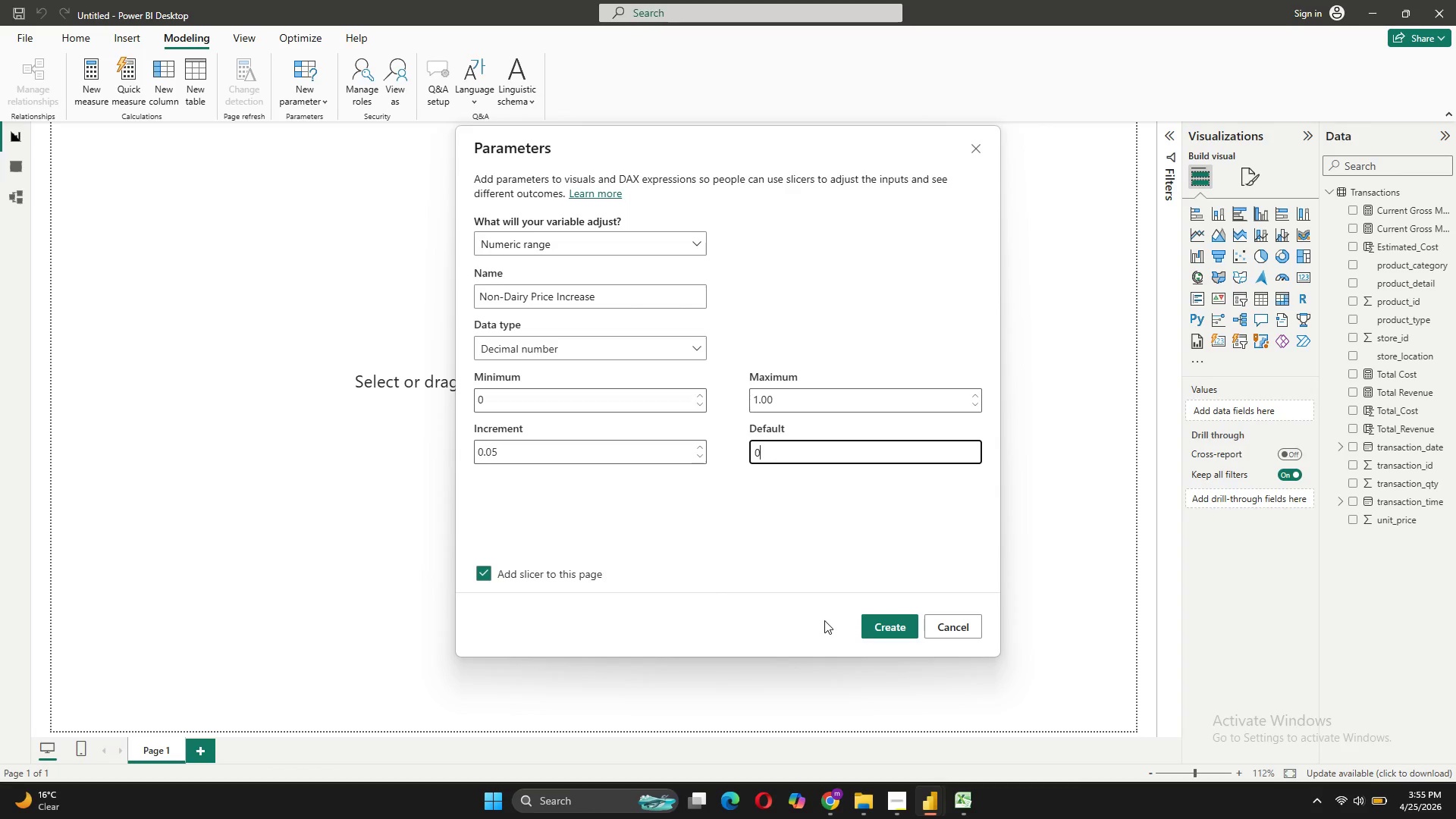 
left_click([878, 624])
 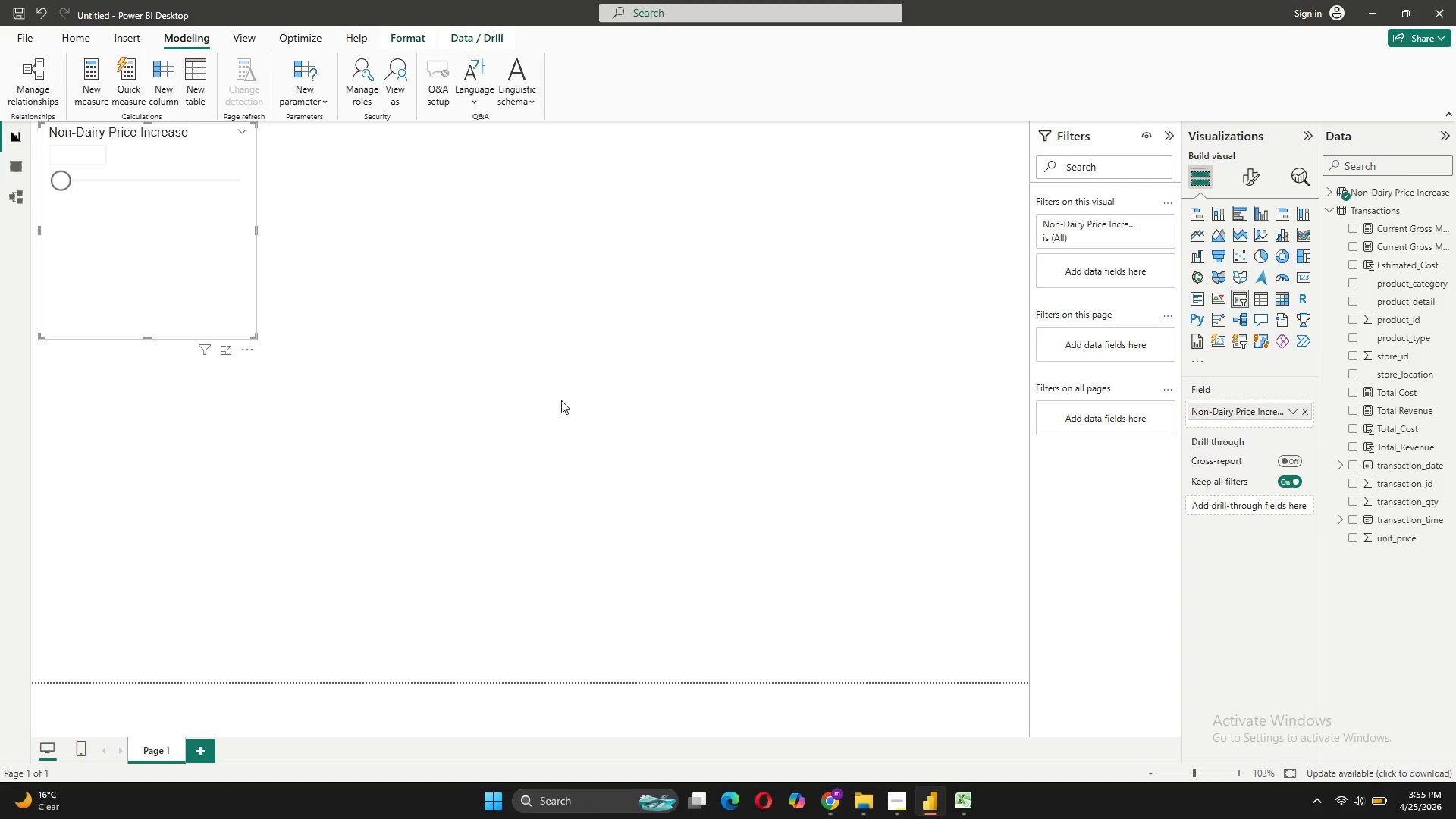 
wait(7.33)
 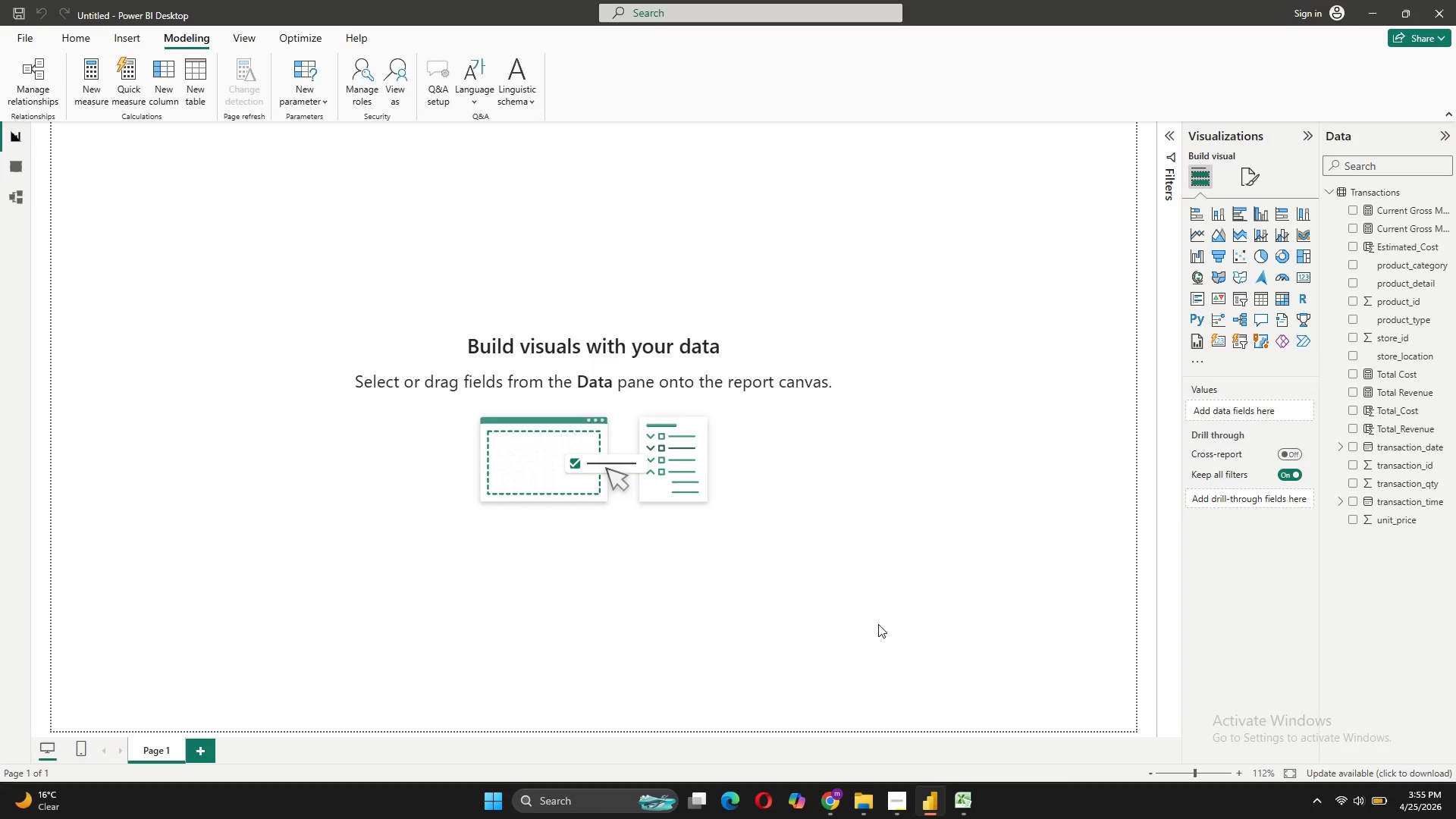 
left_click([80, 181])
 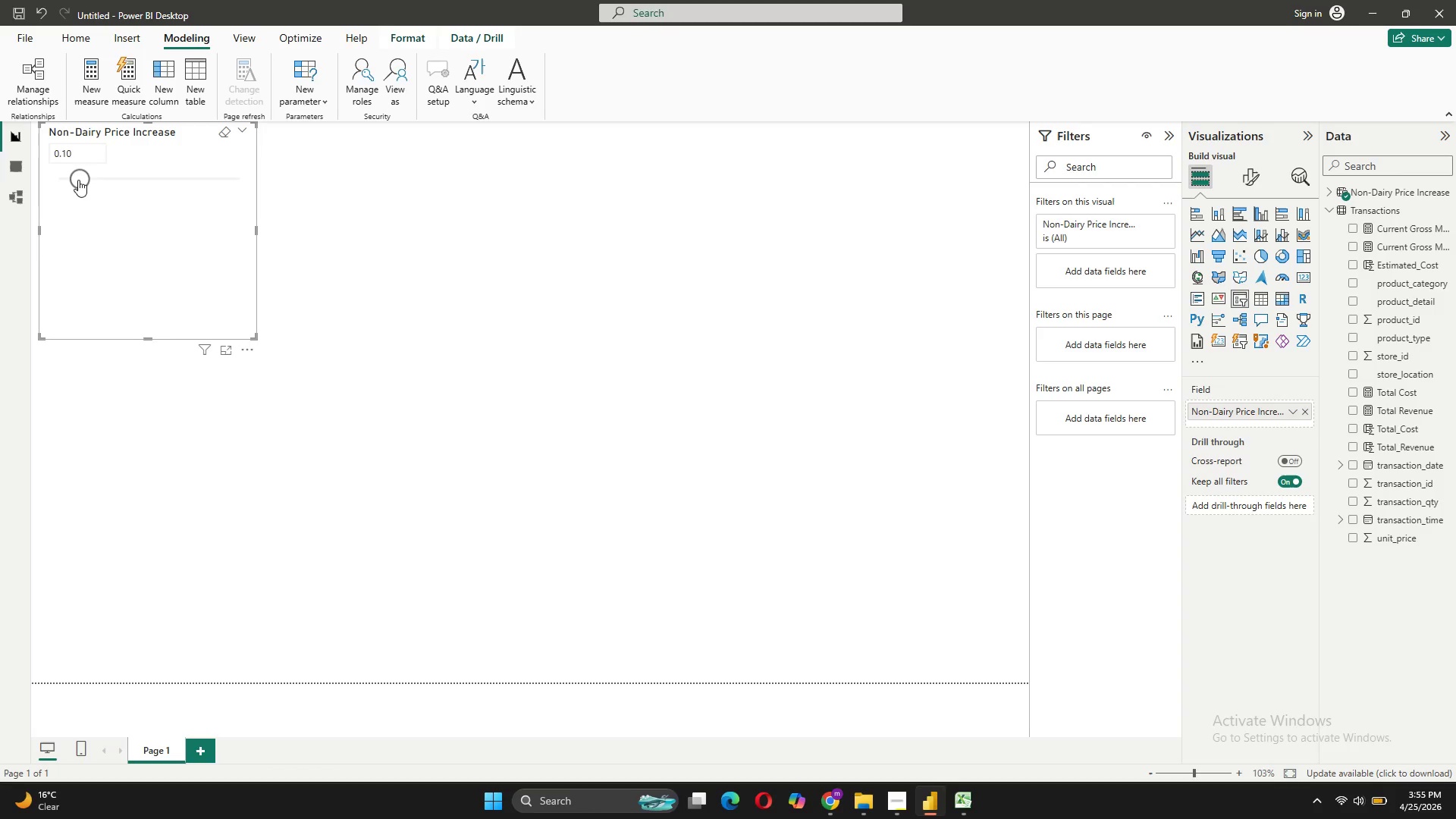 
double_click([78, 180])
 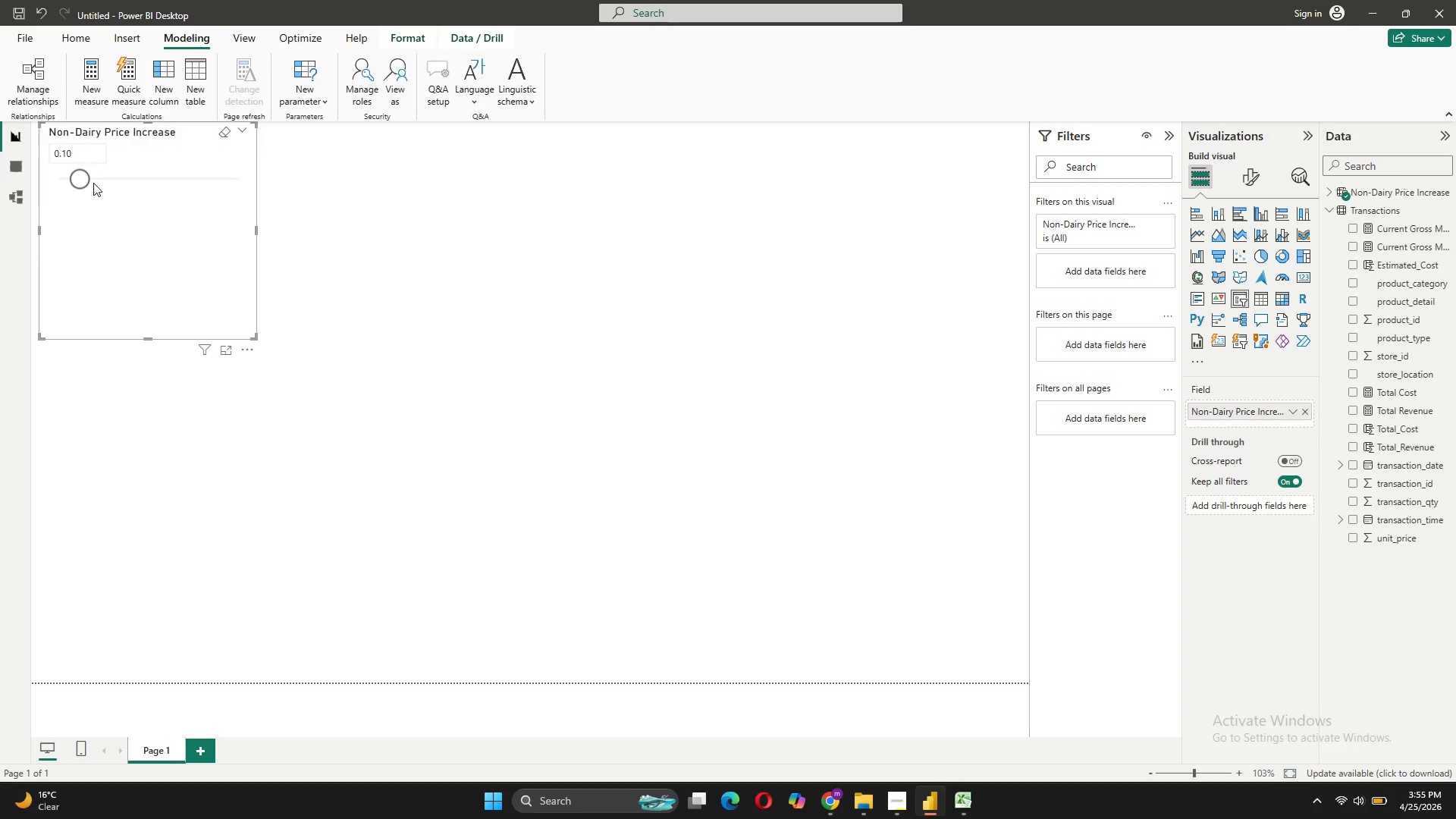 
left_click([93, 183])
 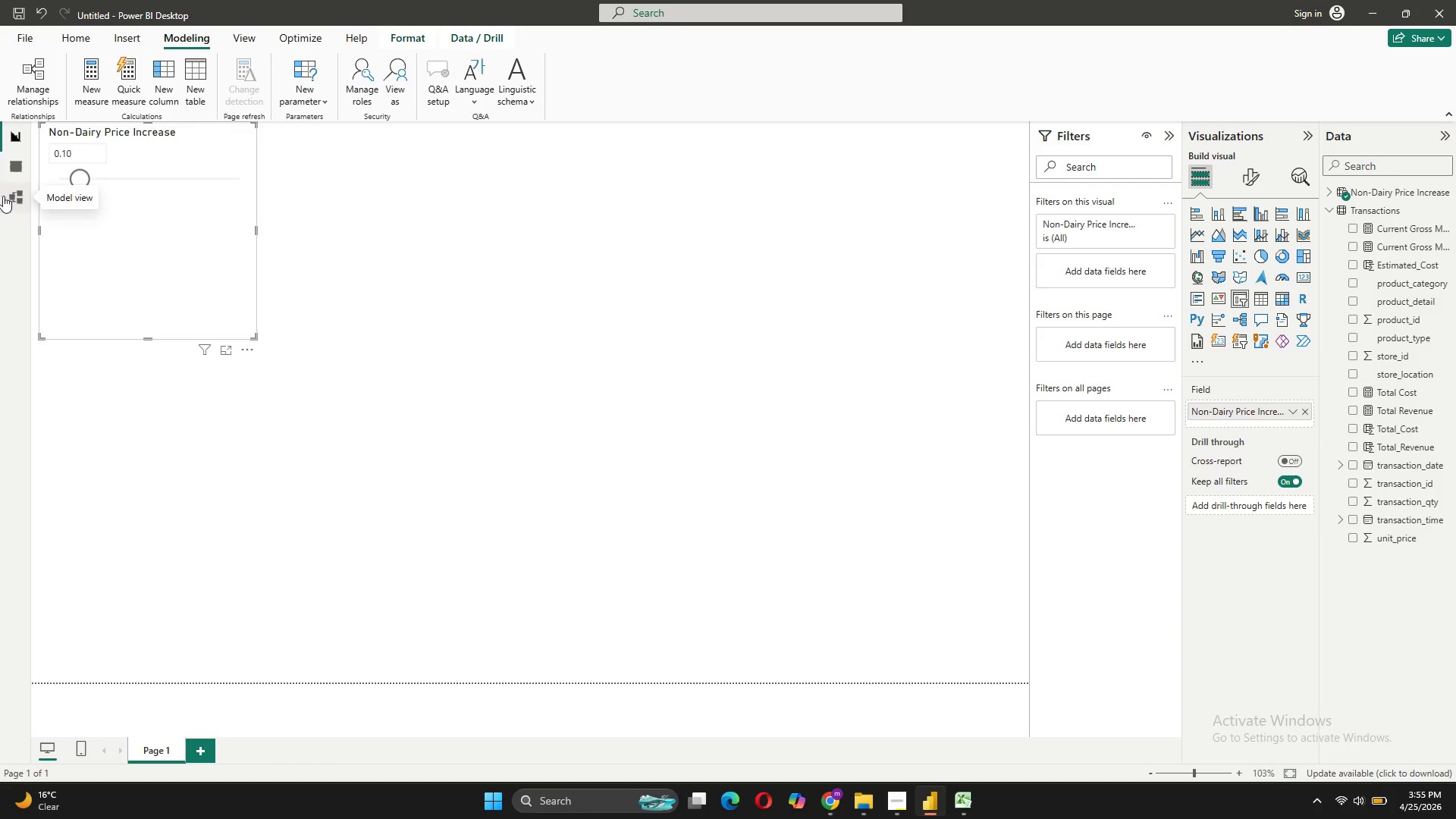 
left_click([14, 198])
 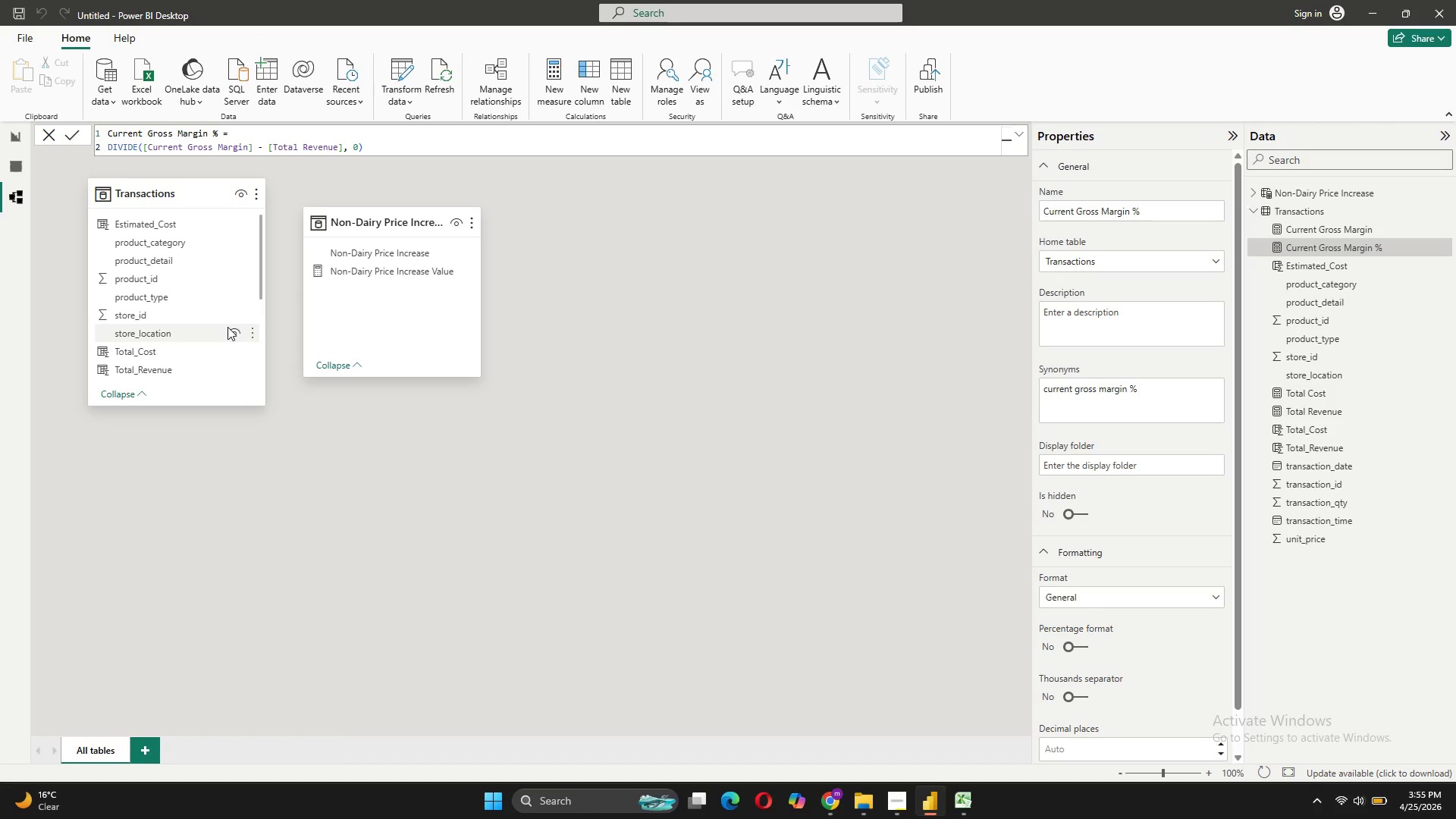 
wait(5.05)
 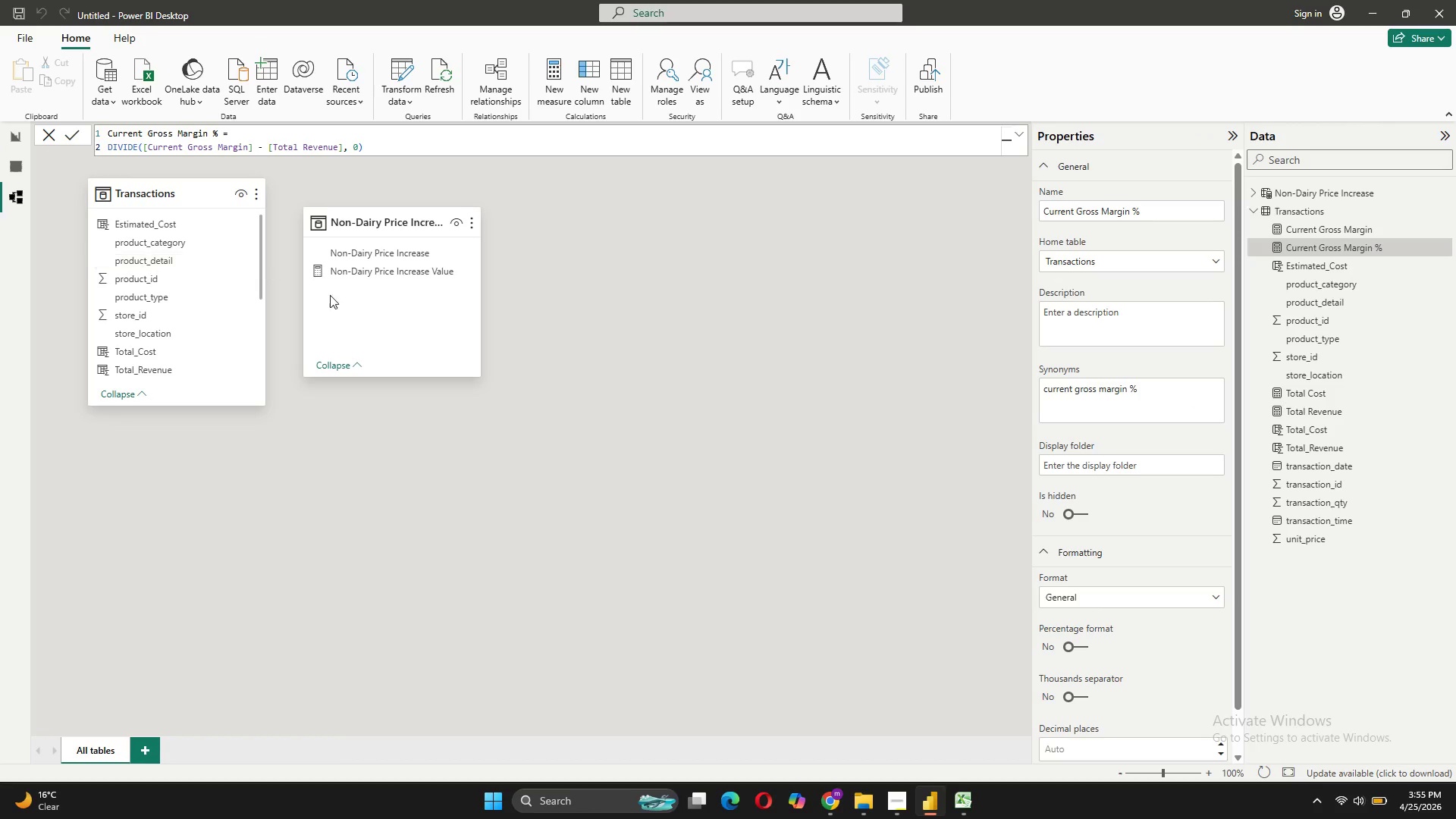 
left_click([245, 395])
 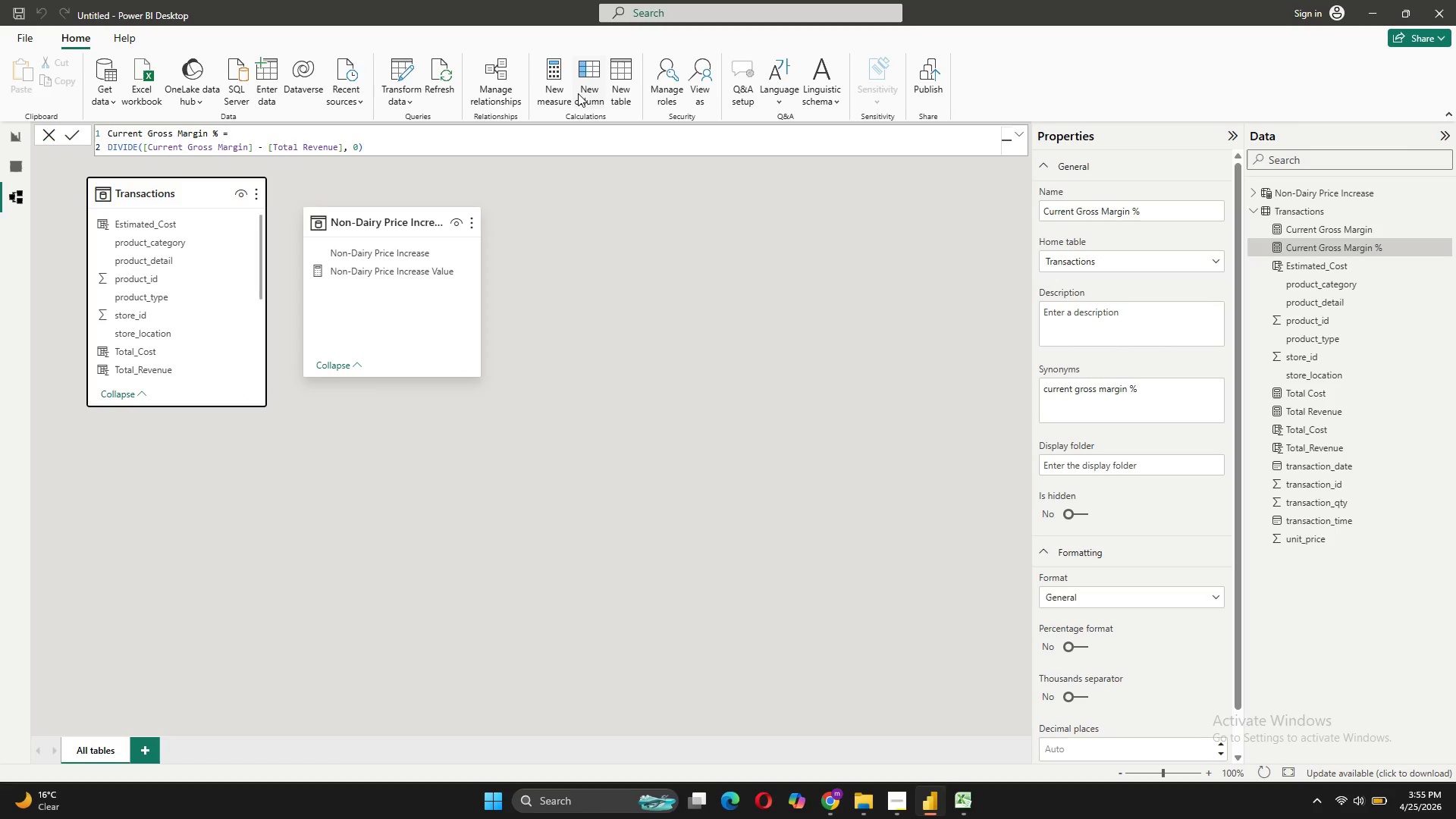 
left_click([549, 86])
 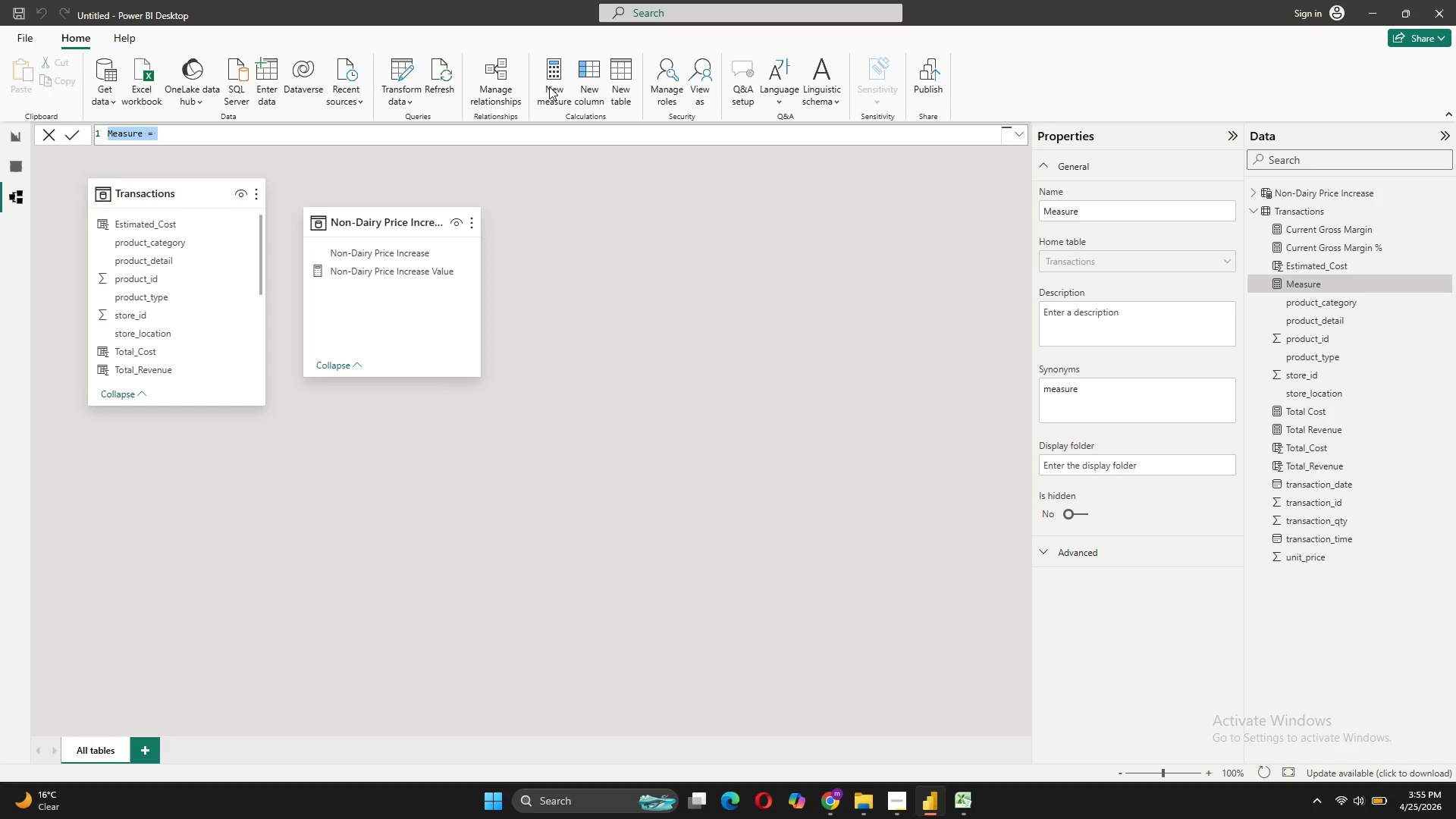 
wait(12.73)
 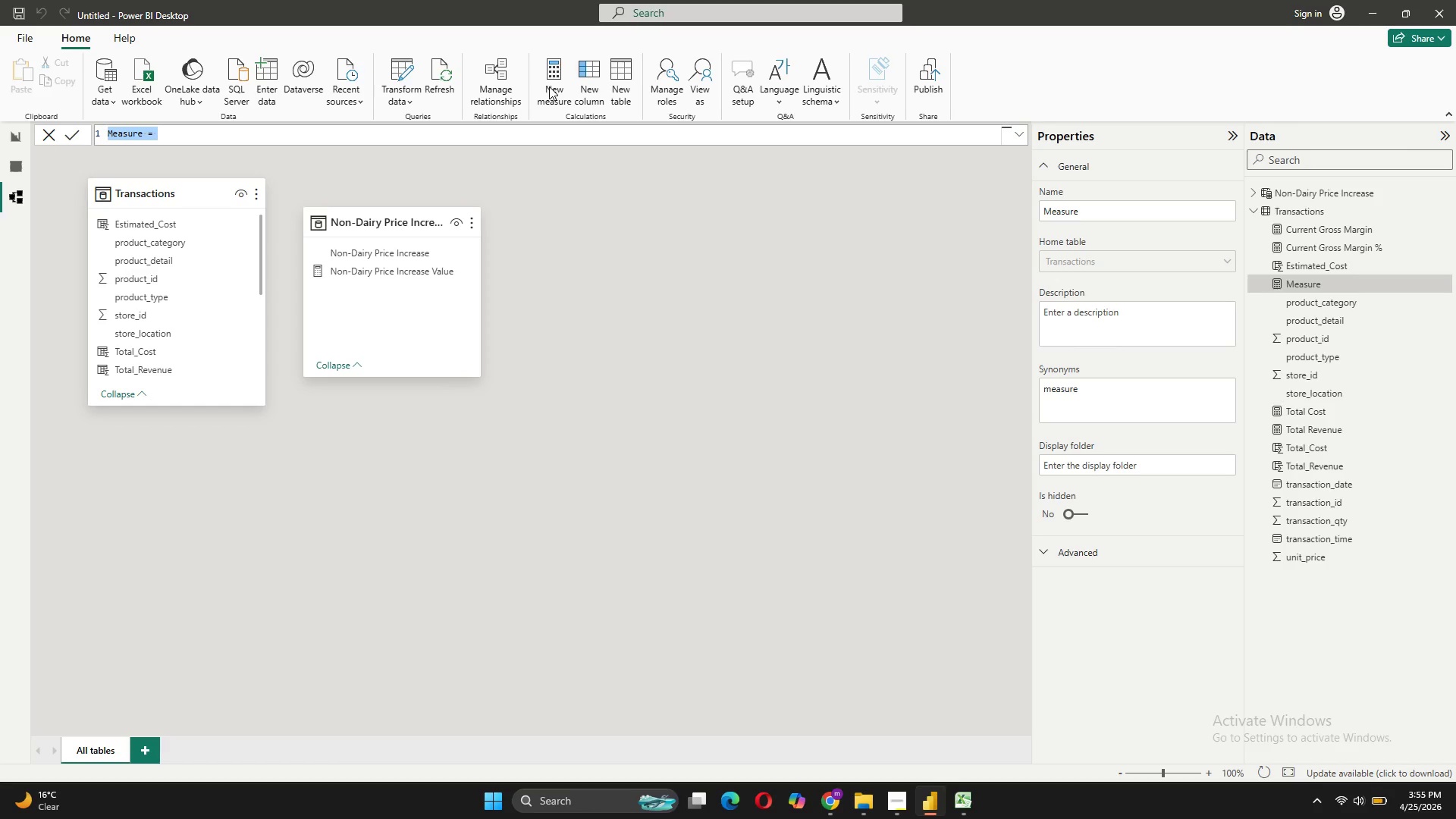 
type(Simulated Cost = )
 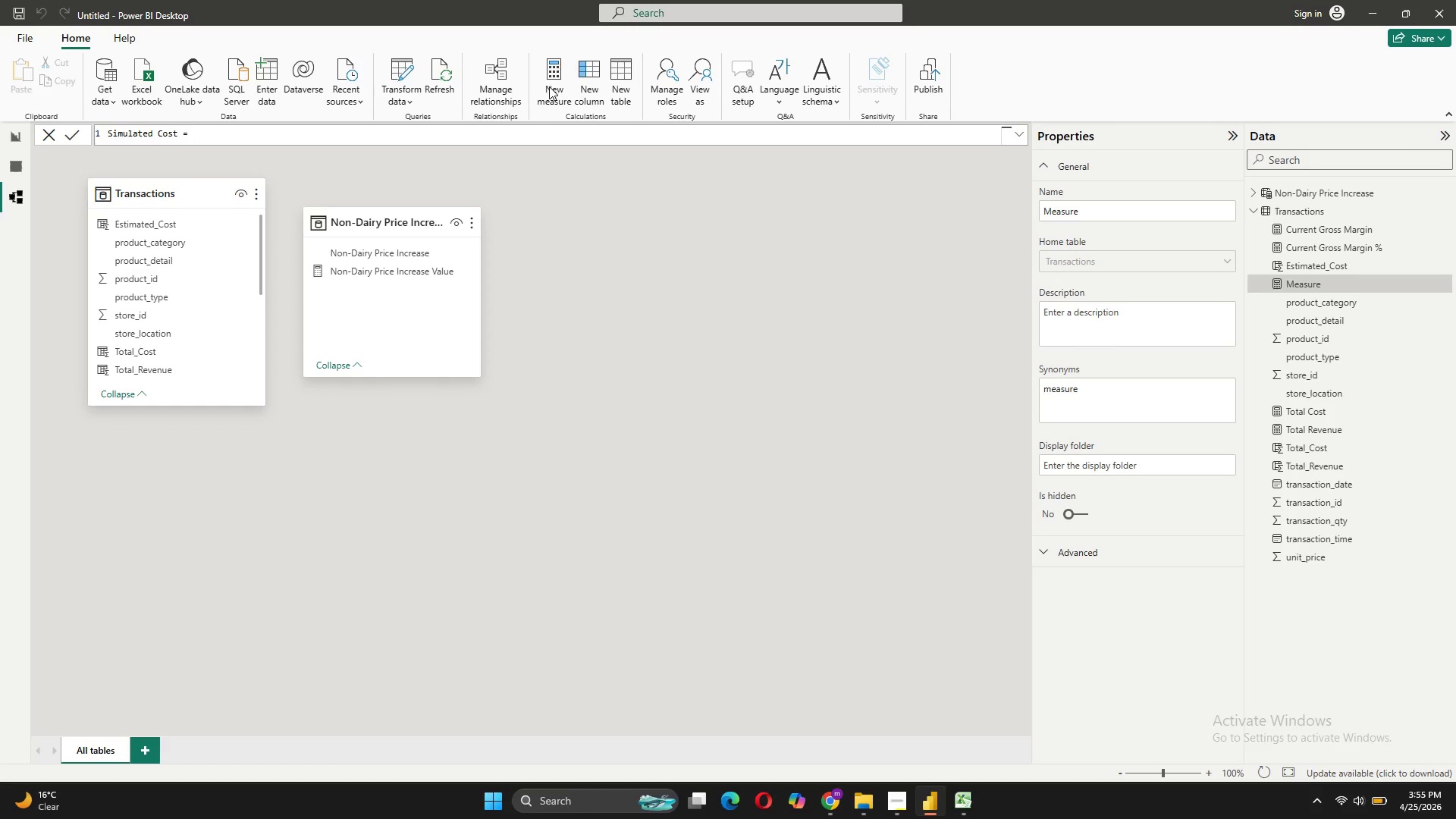 
wait(7.3)
 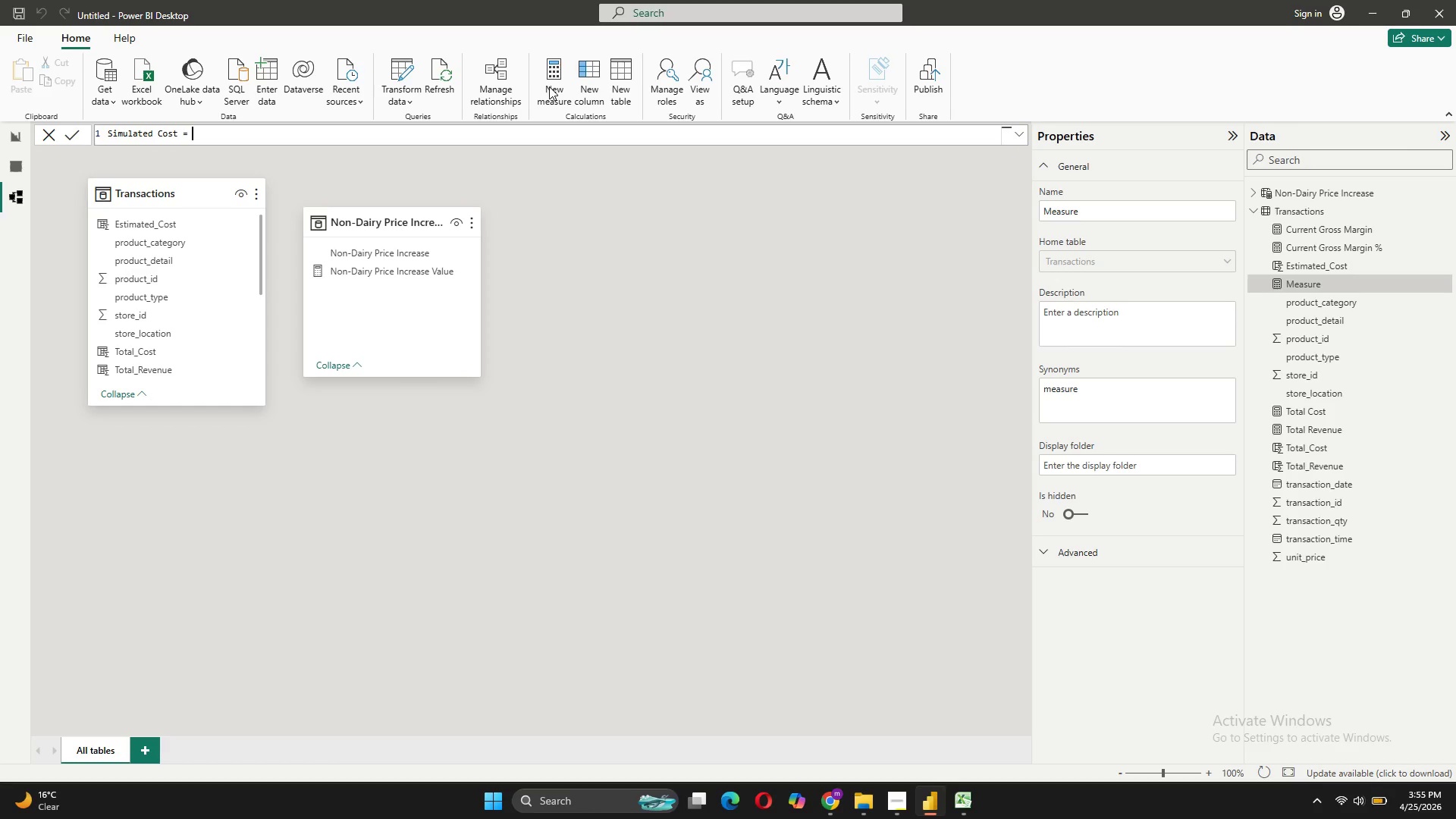 
key(BracketLeft)
 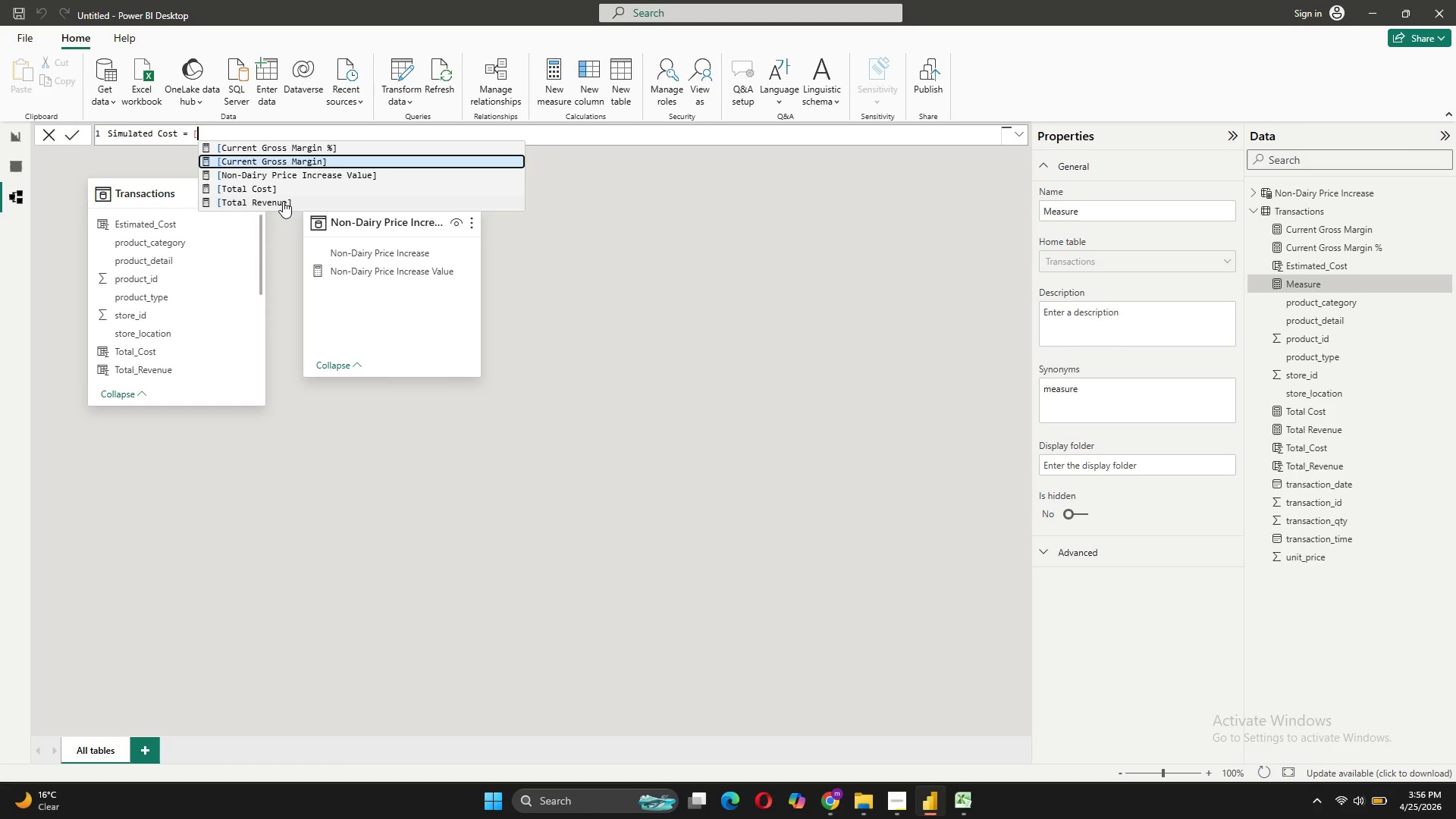 
left_click([262, 187])
 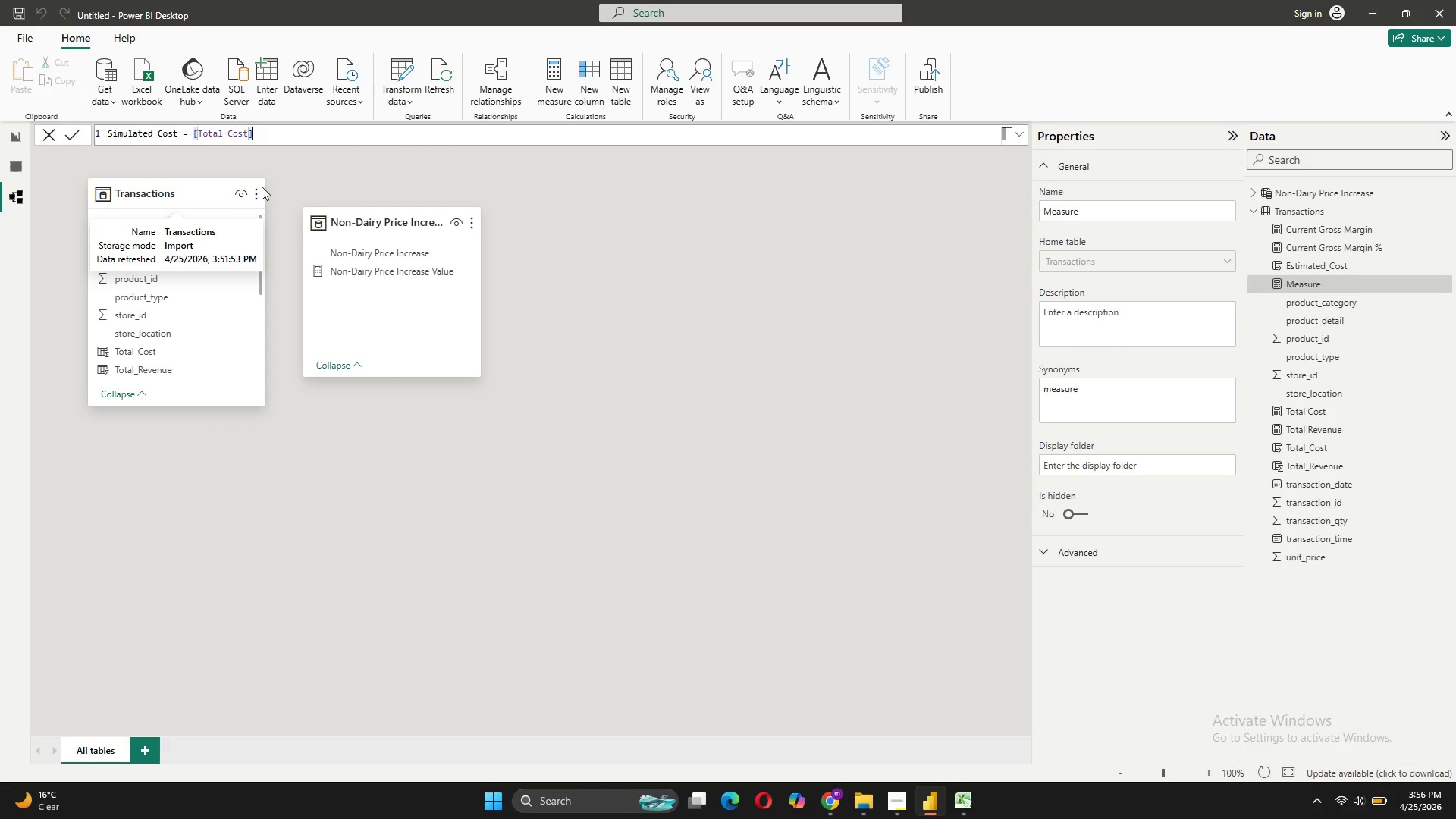 
type( *b)
key(Backspace)
type( ()
 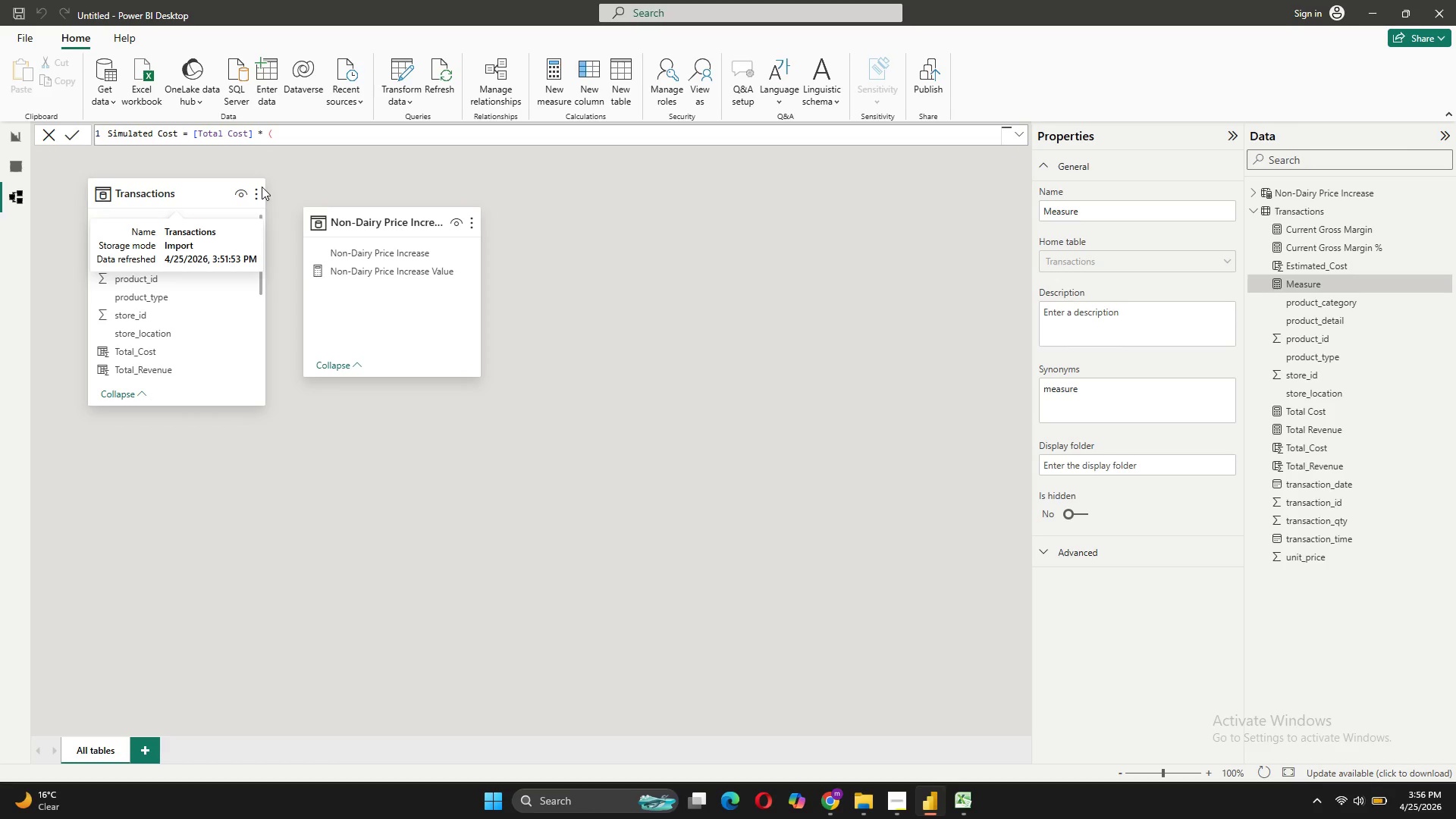 
wait(22.19)
 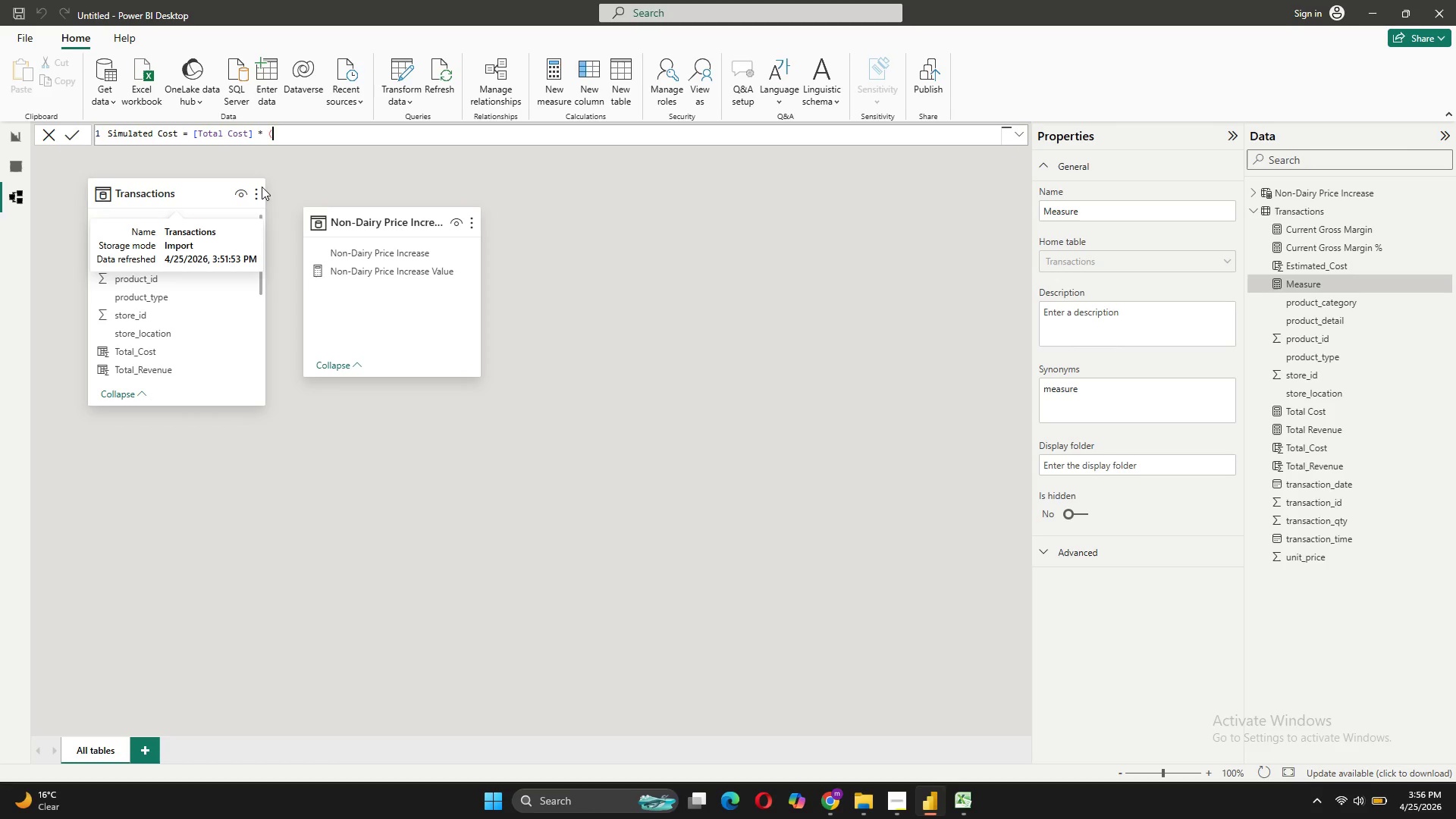 
key(1)
 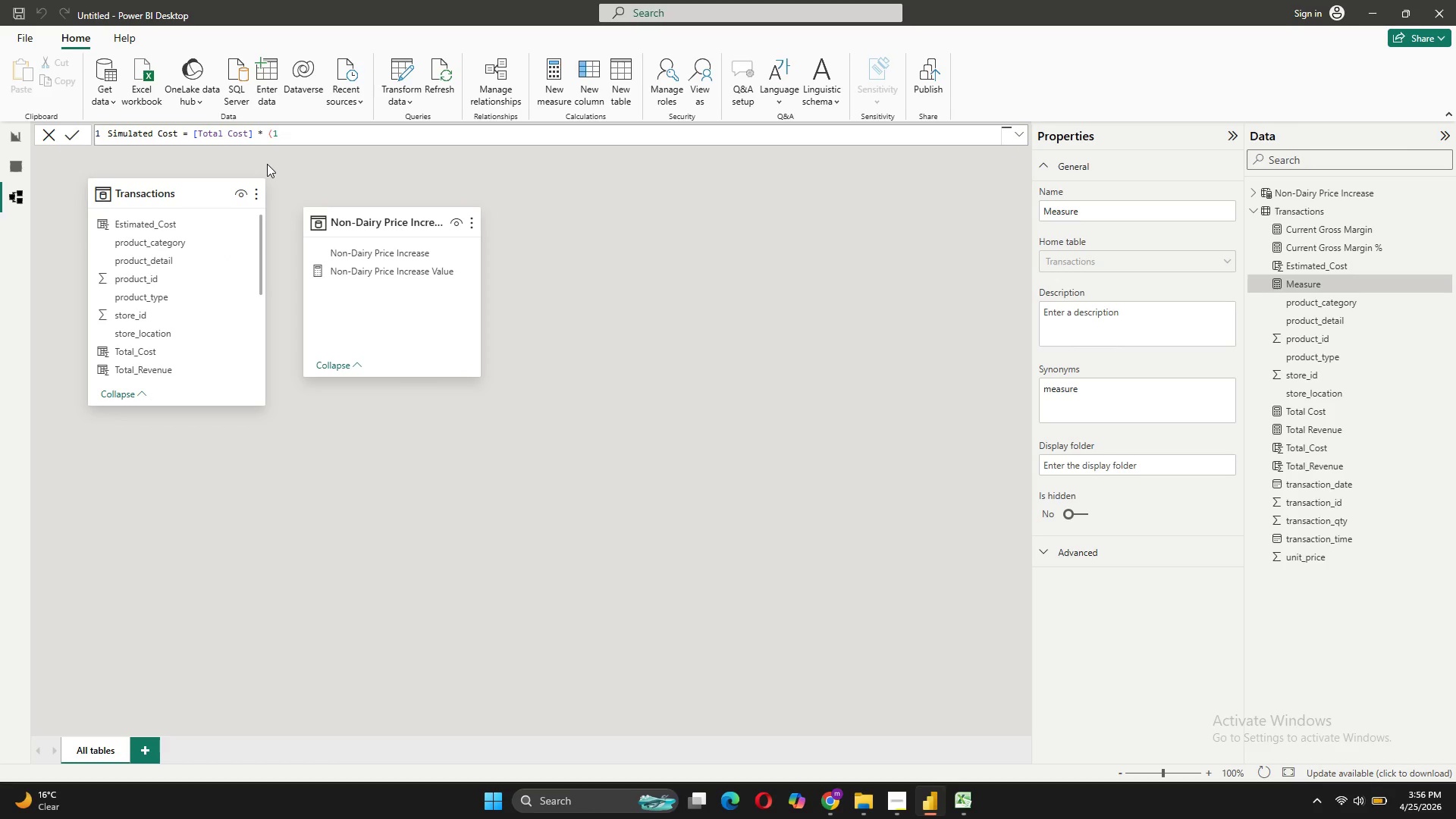 
key(Space)
 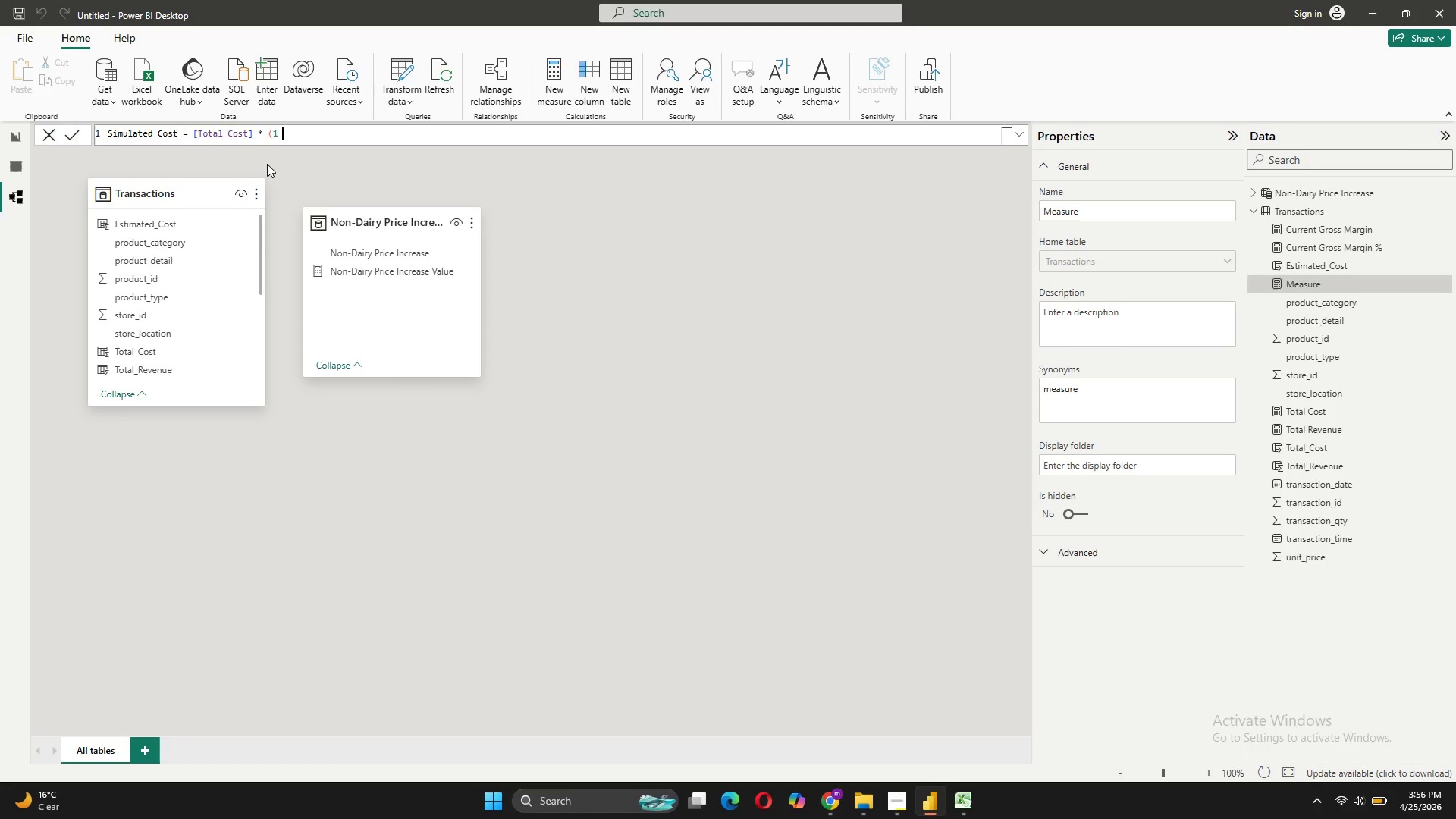 
key(Shift+Equal)
 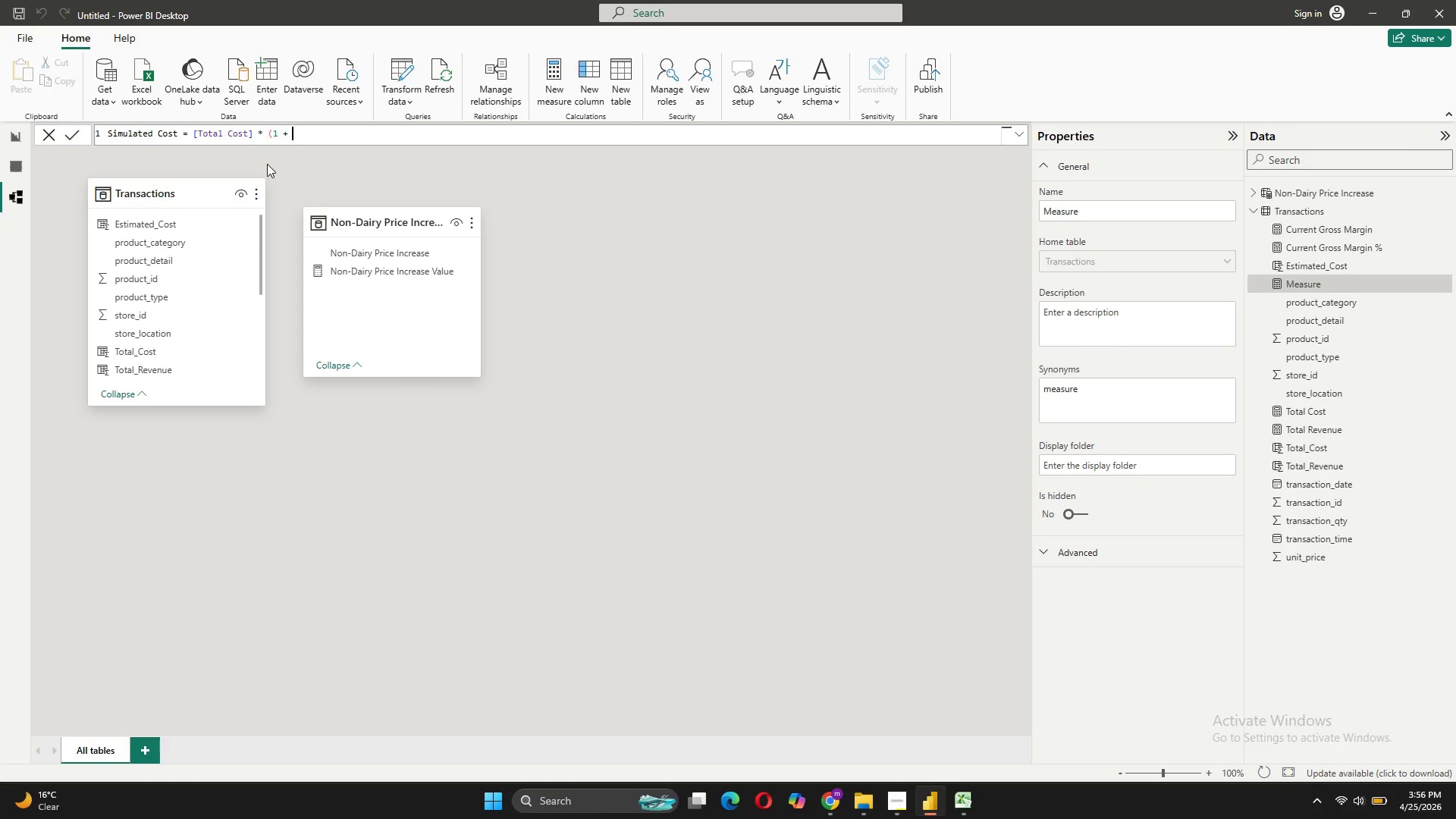 
key(Space)
 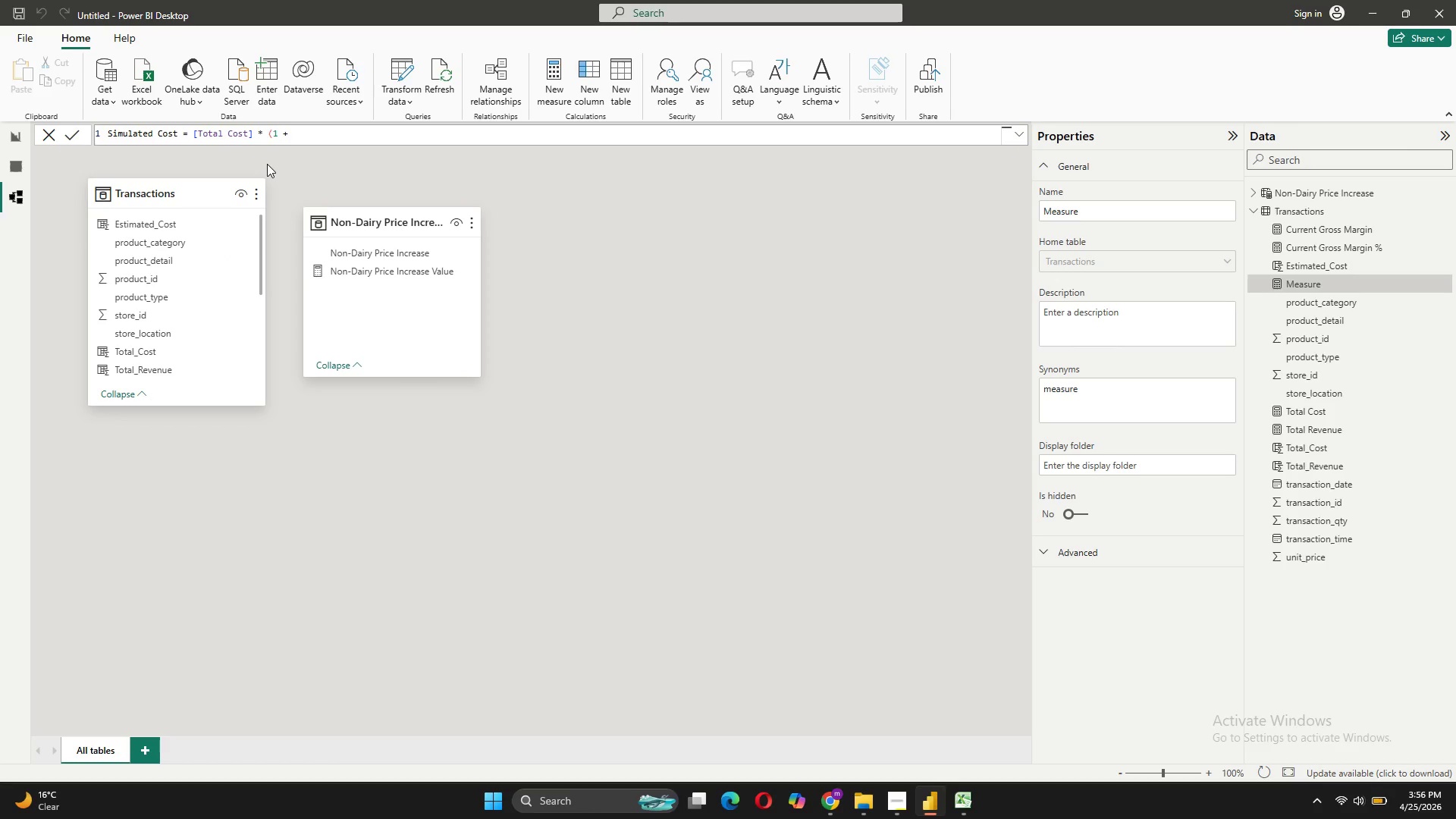 
key(Quote)
 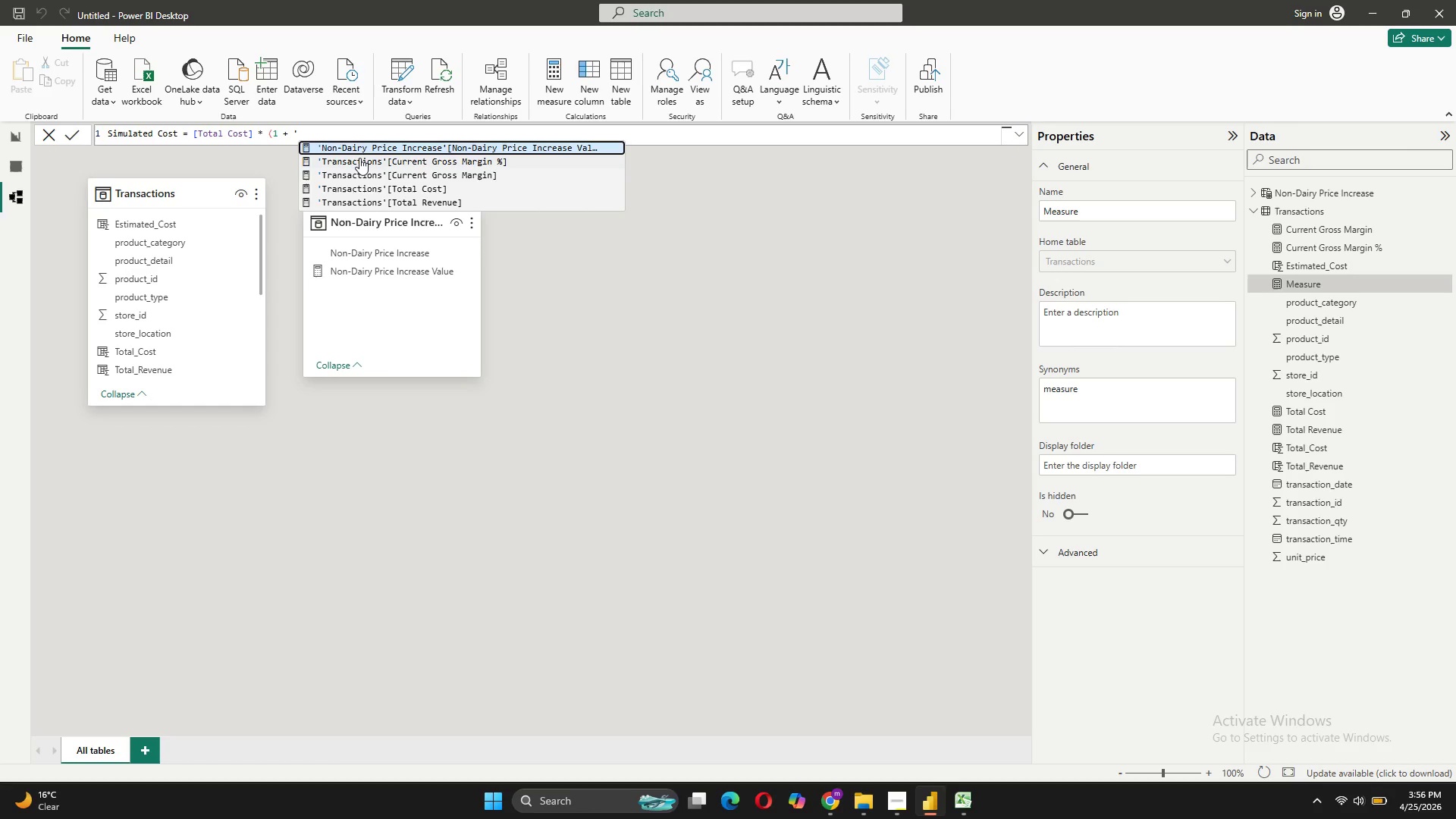 
wait(6.41)
 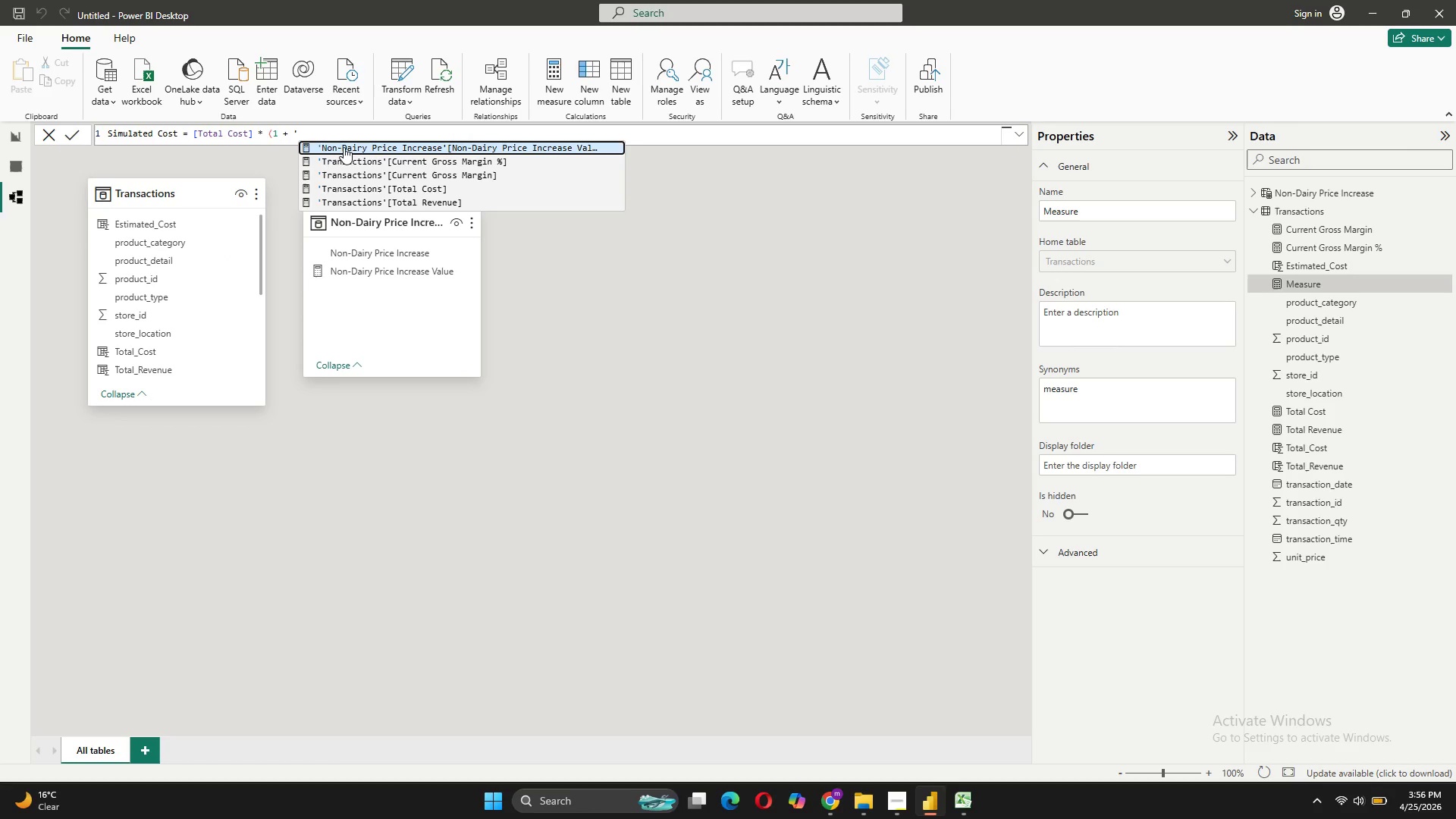 
left_click([363, 152])
 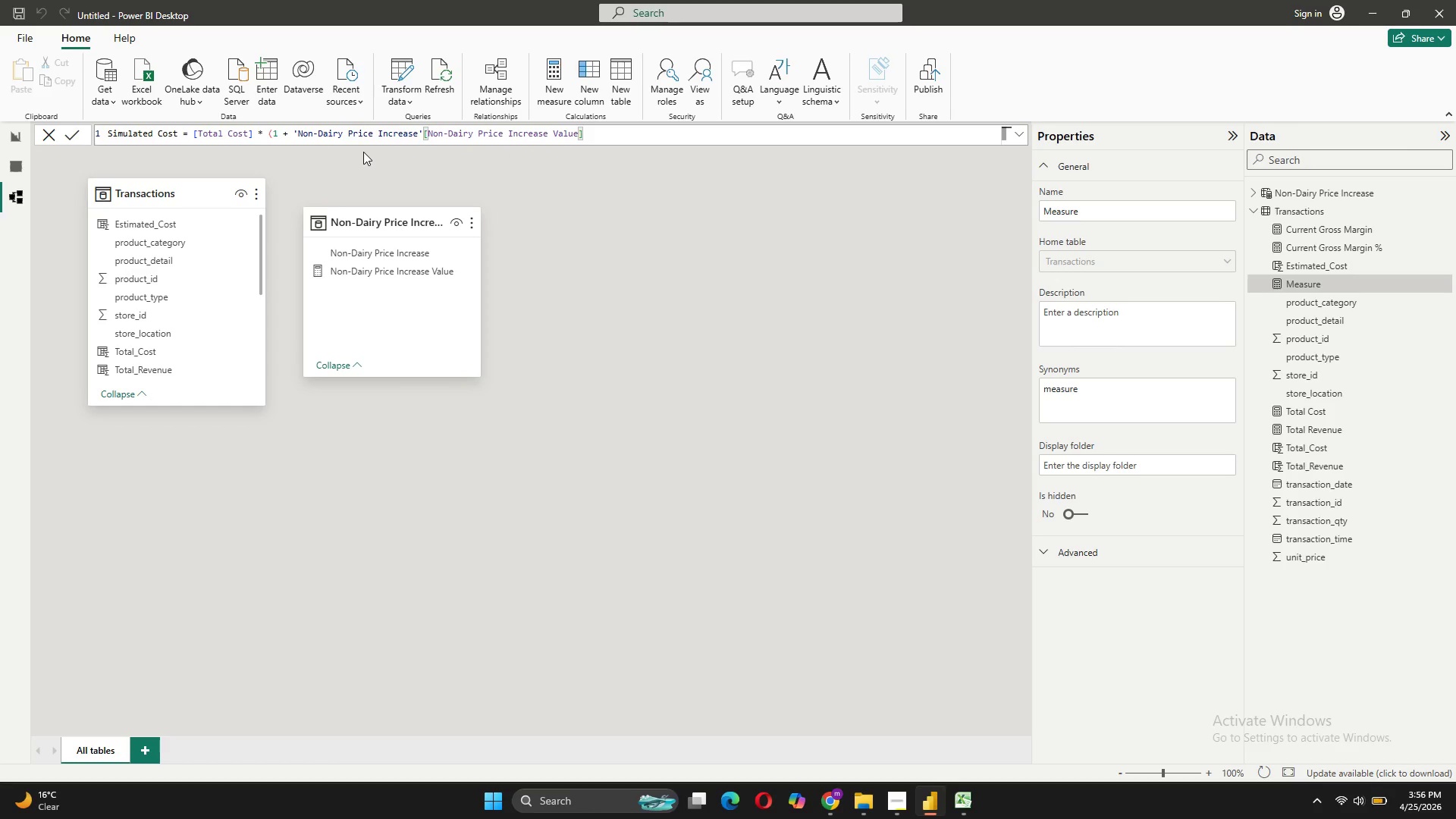 
key(Shift+0)
 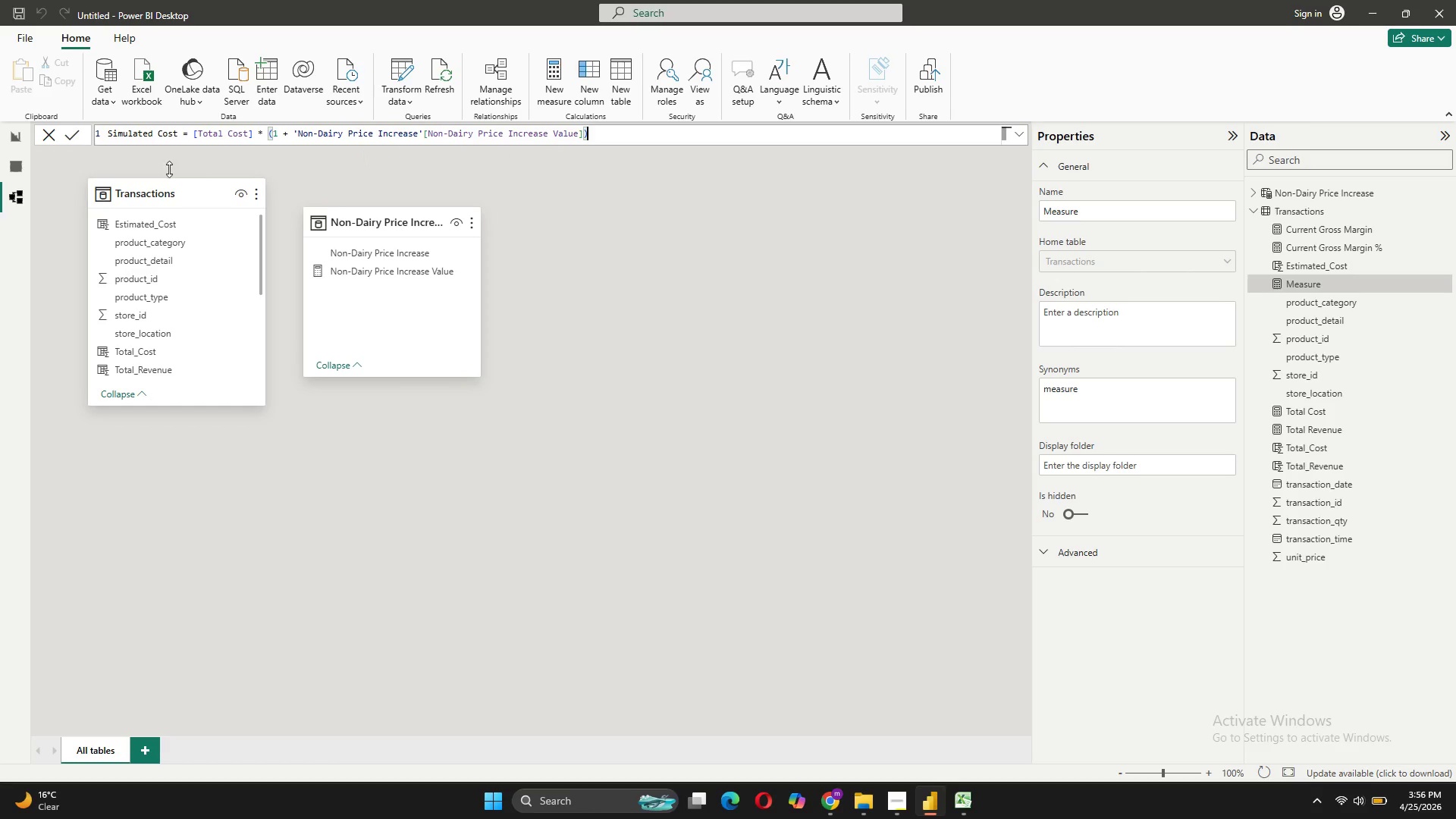 
left_click([75, 132])
 